 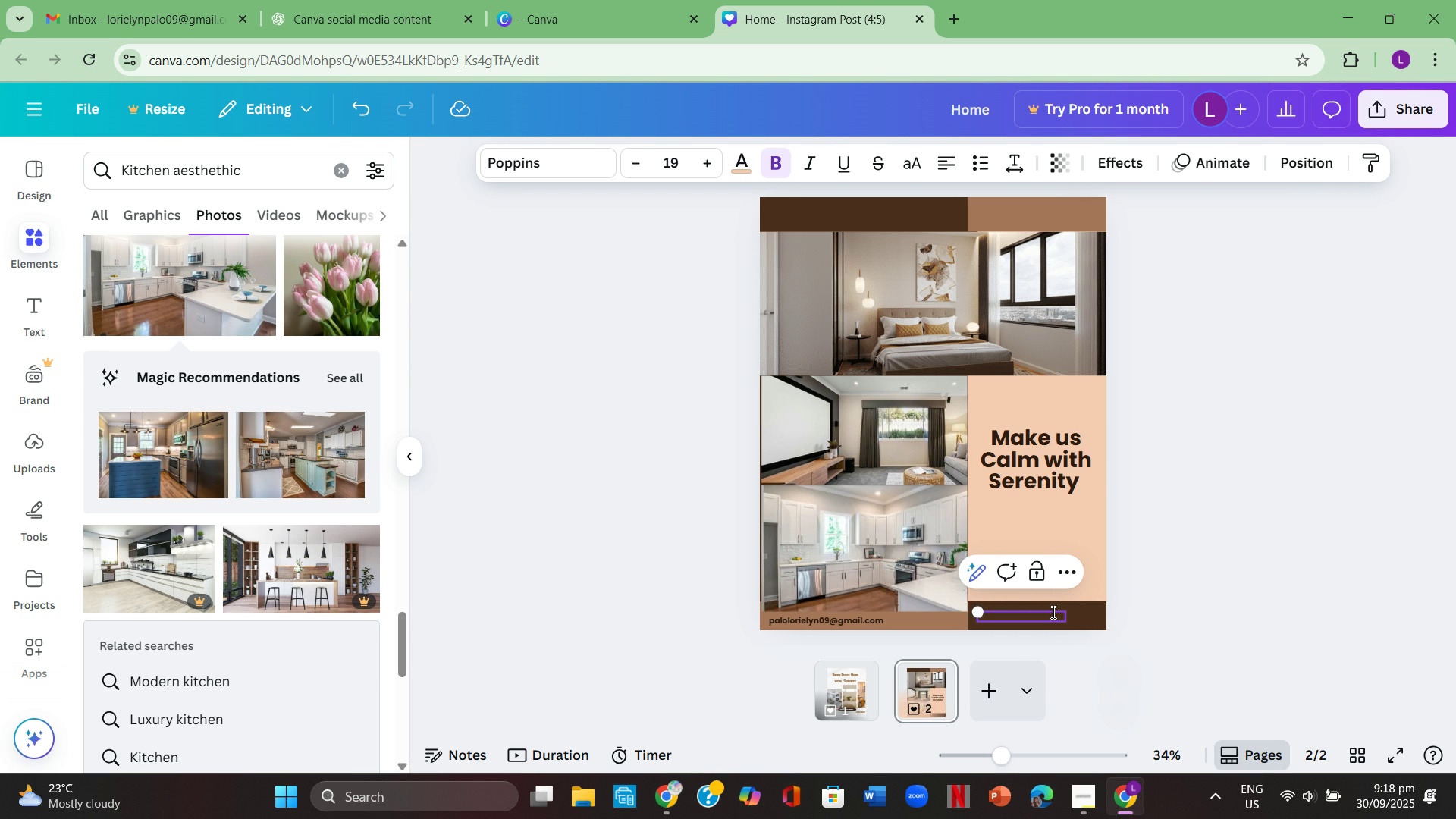 
key(Numpad6)
 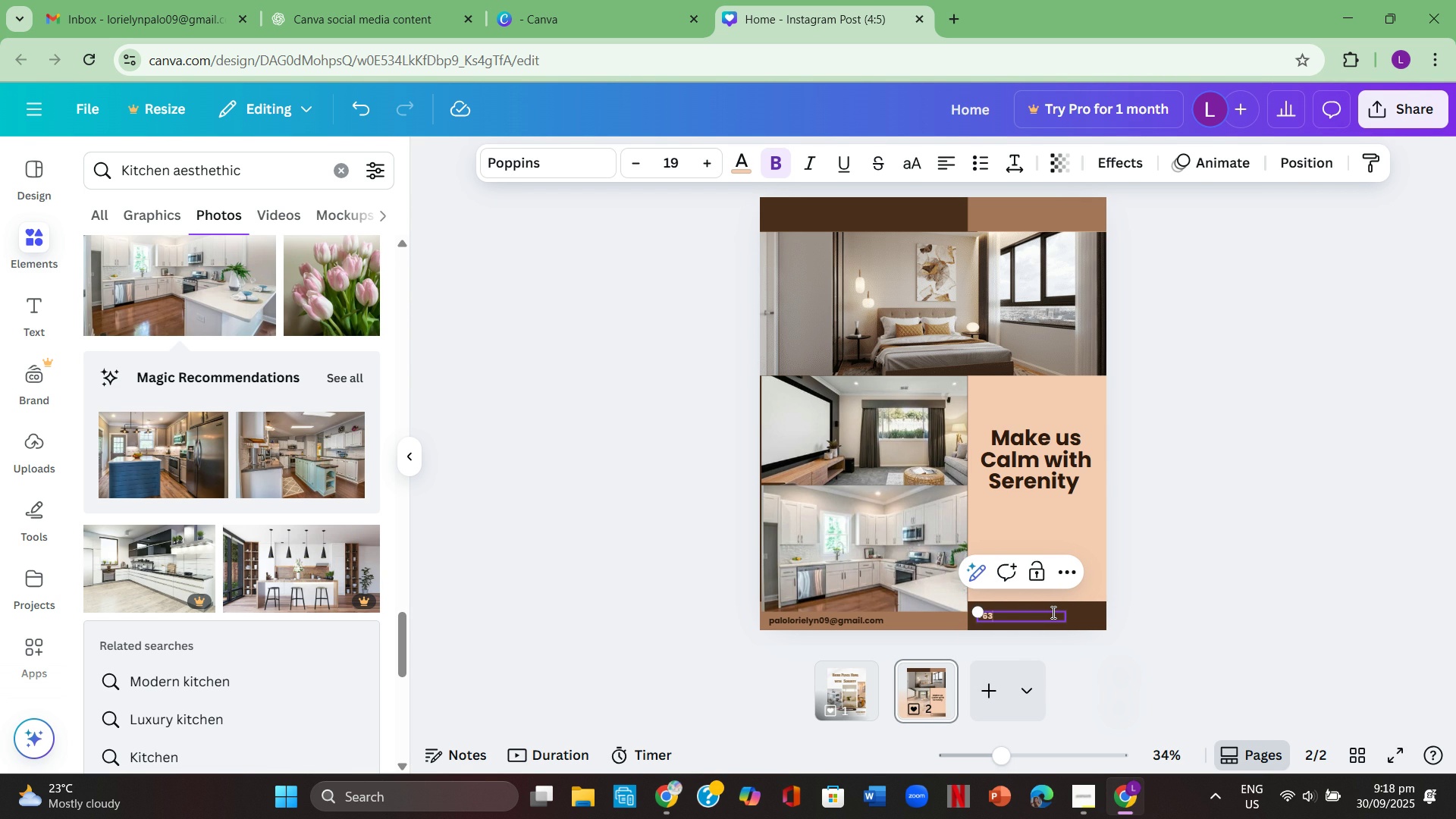 
key(Numpad3)
 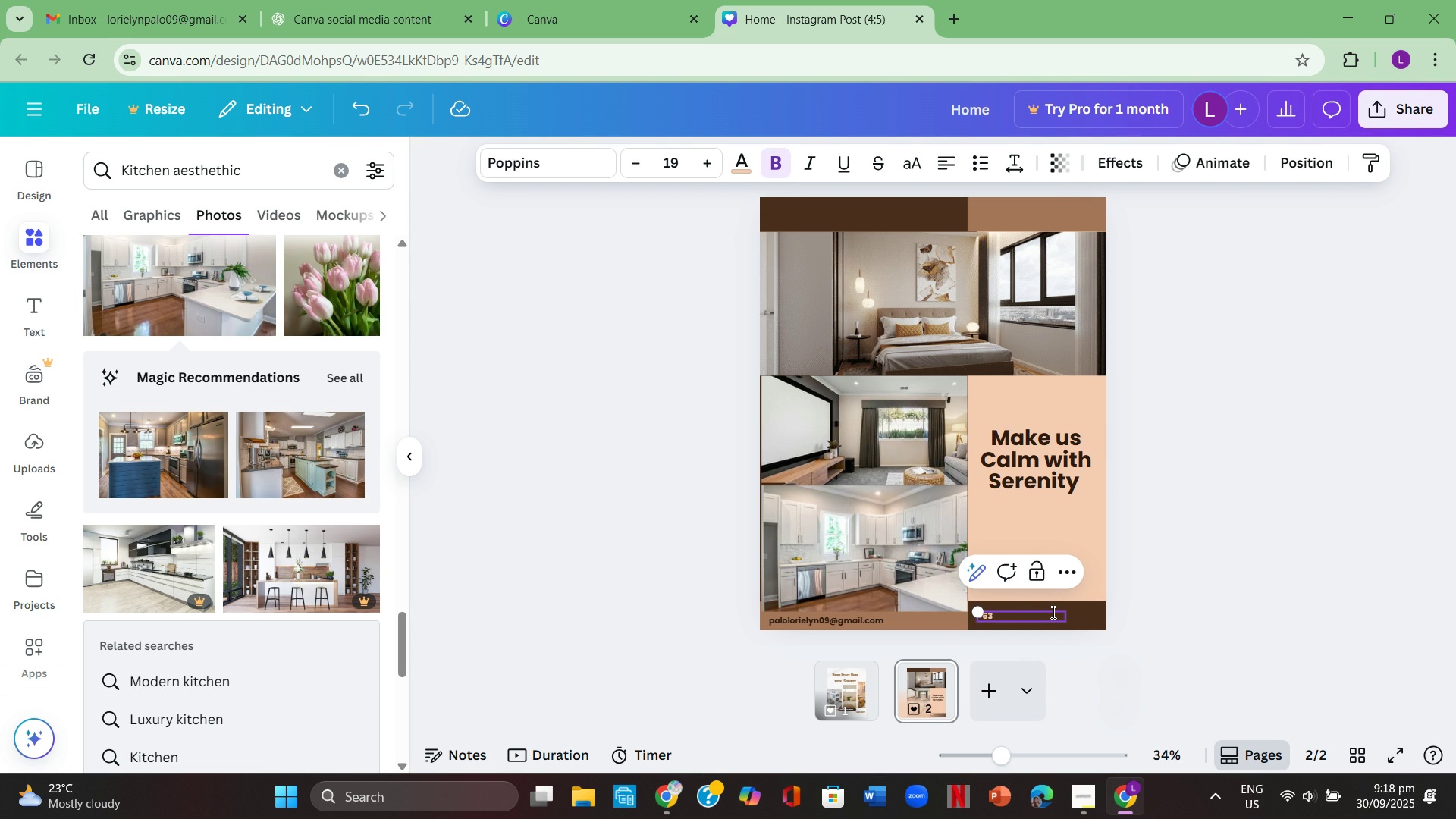 
key(Numpad9)
 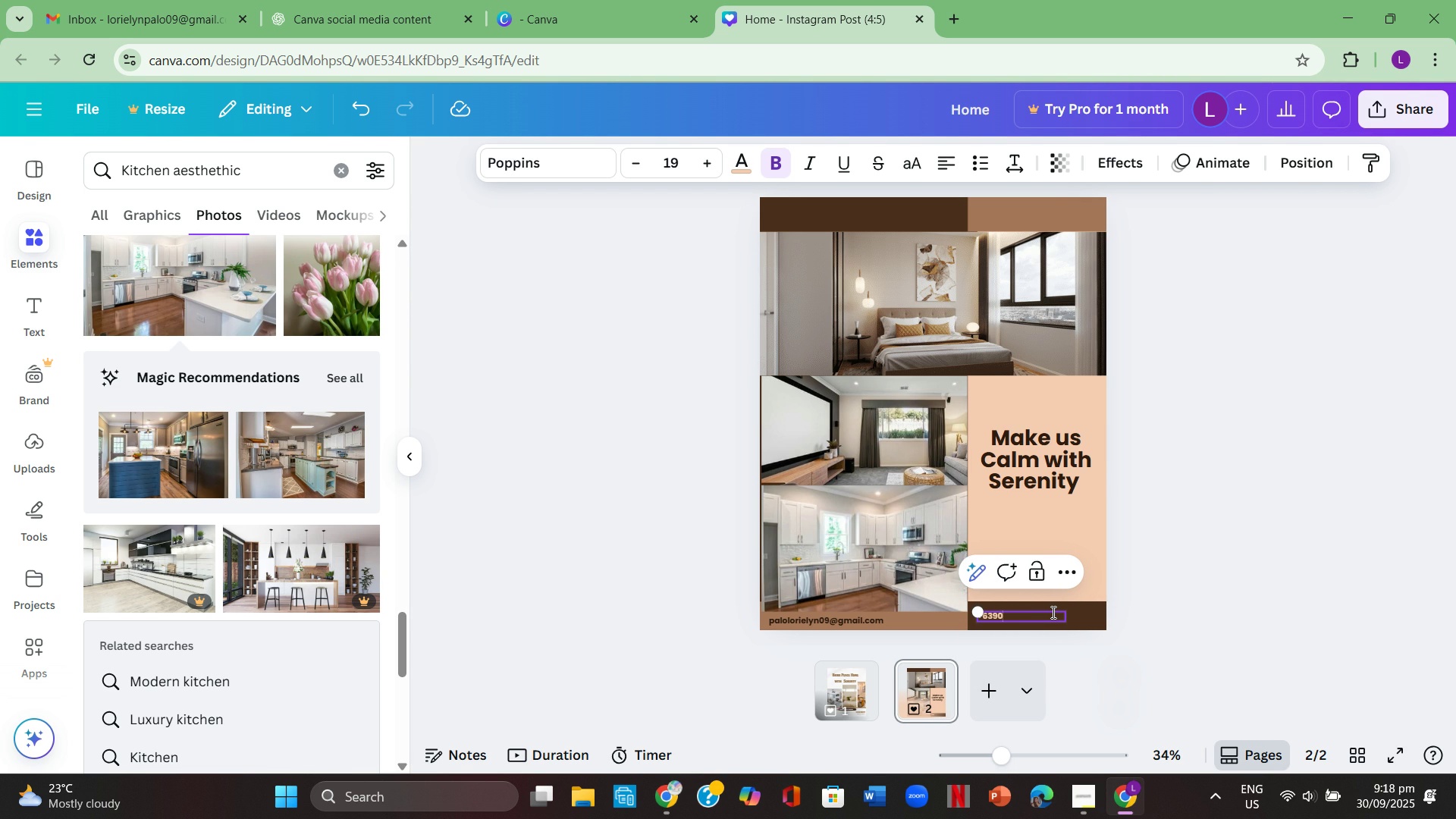 
key(Numpad0)
 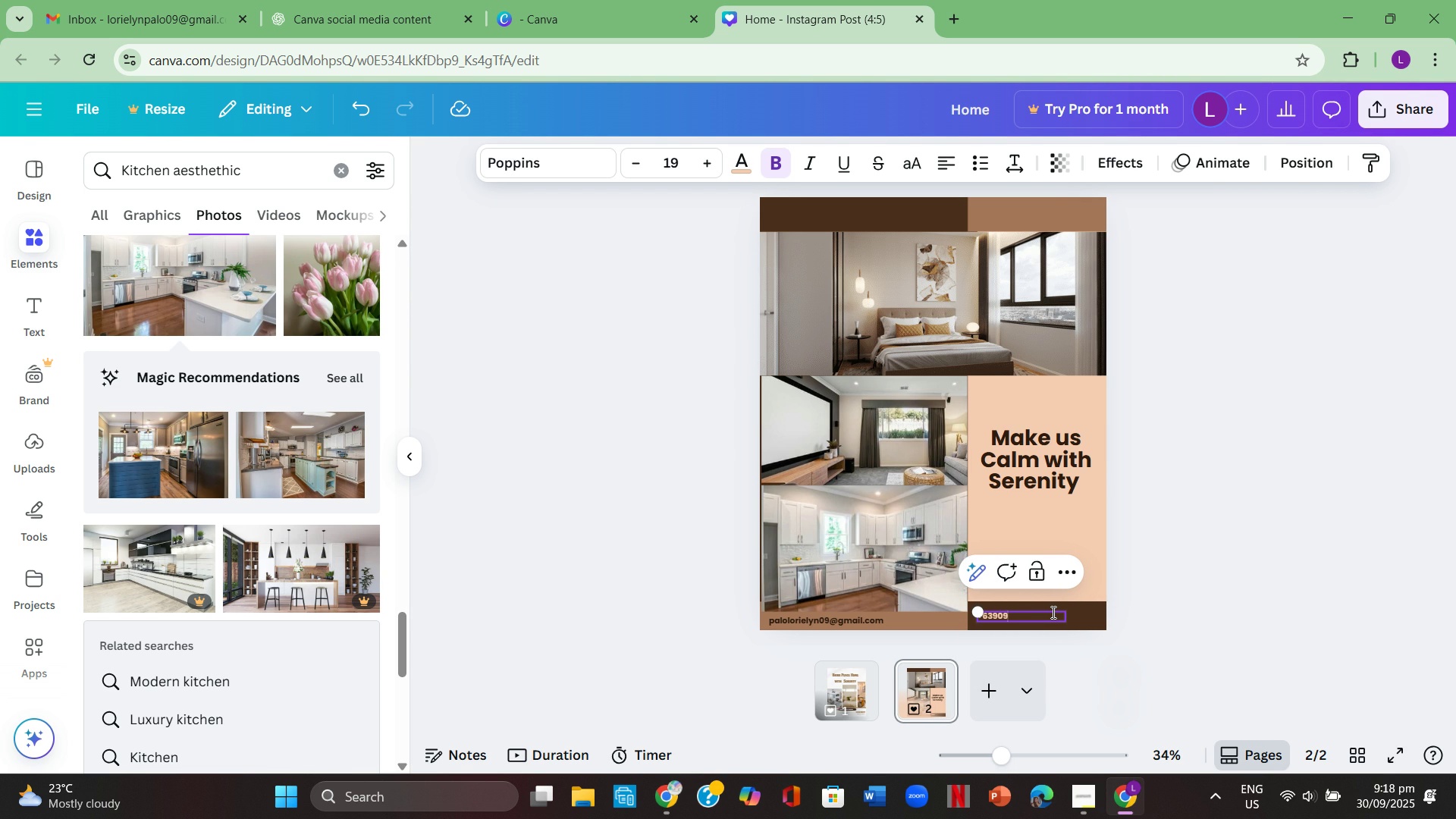 
key(Numpad9)
 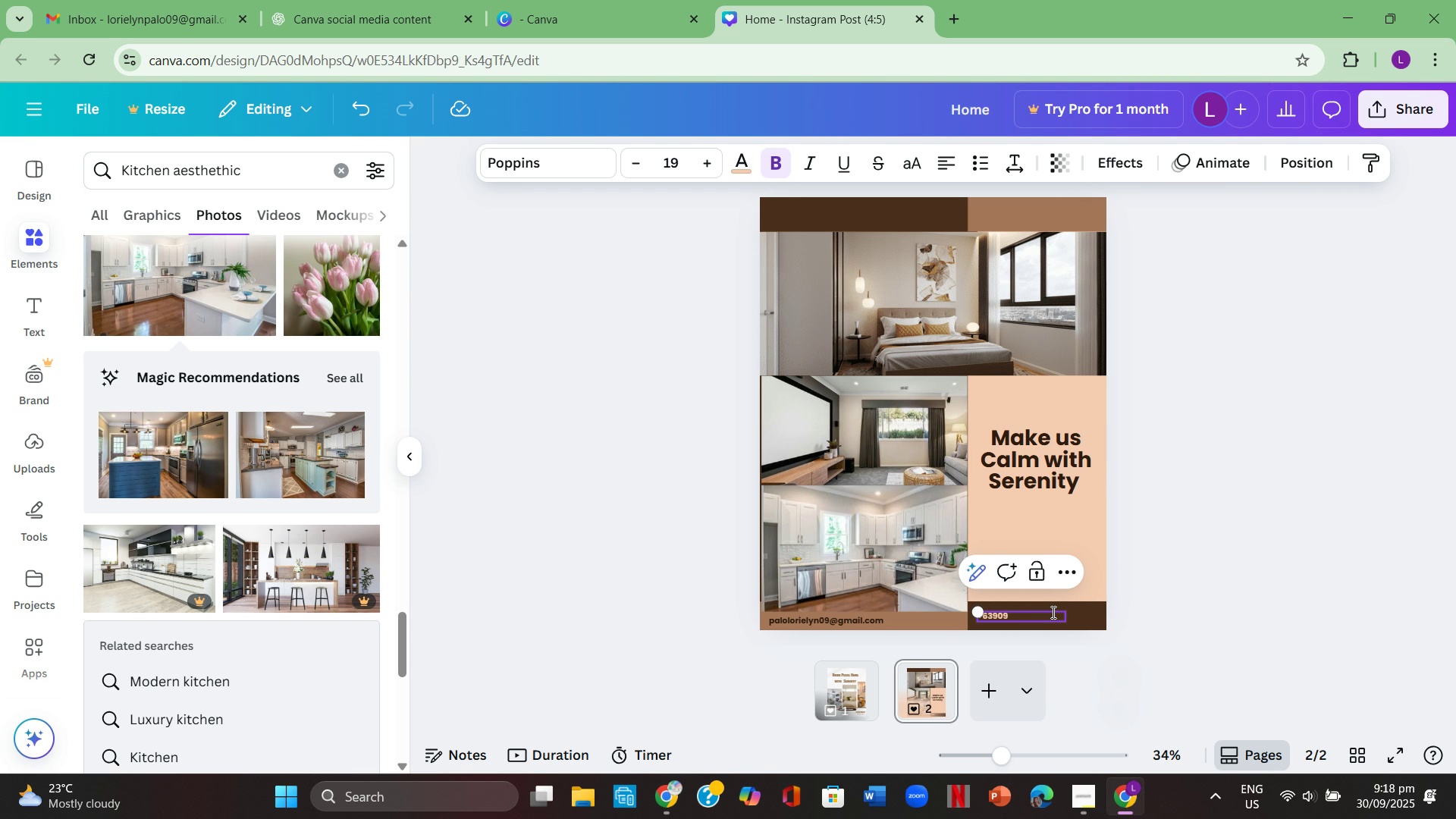 
key(Backspace)
 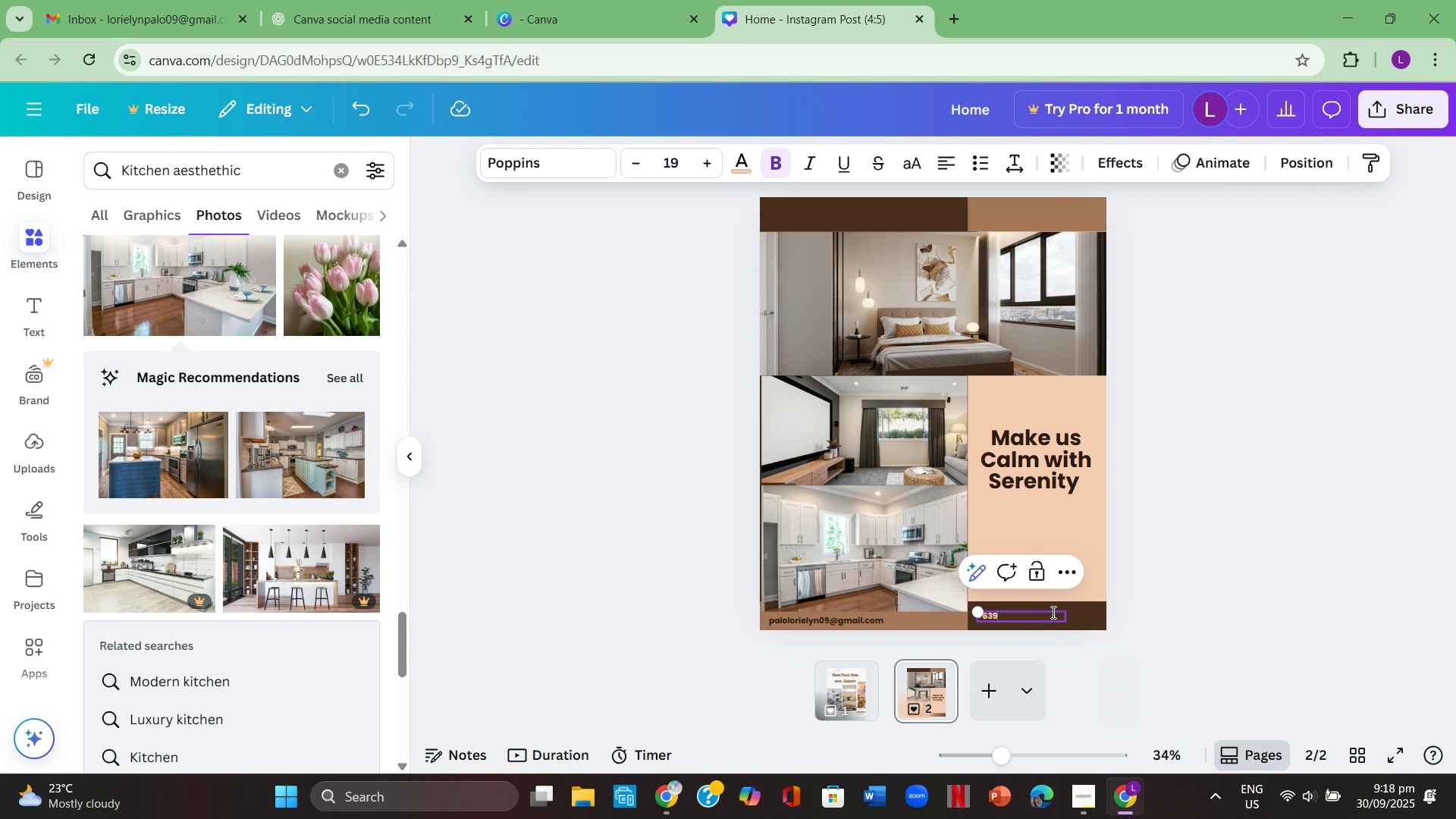 
key(Backspace)
 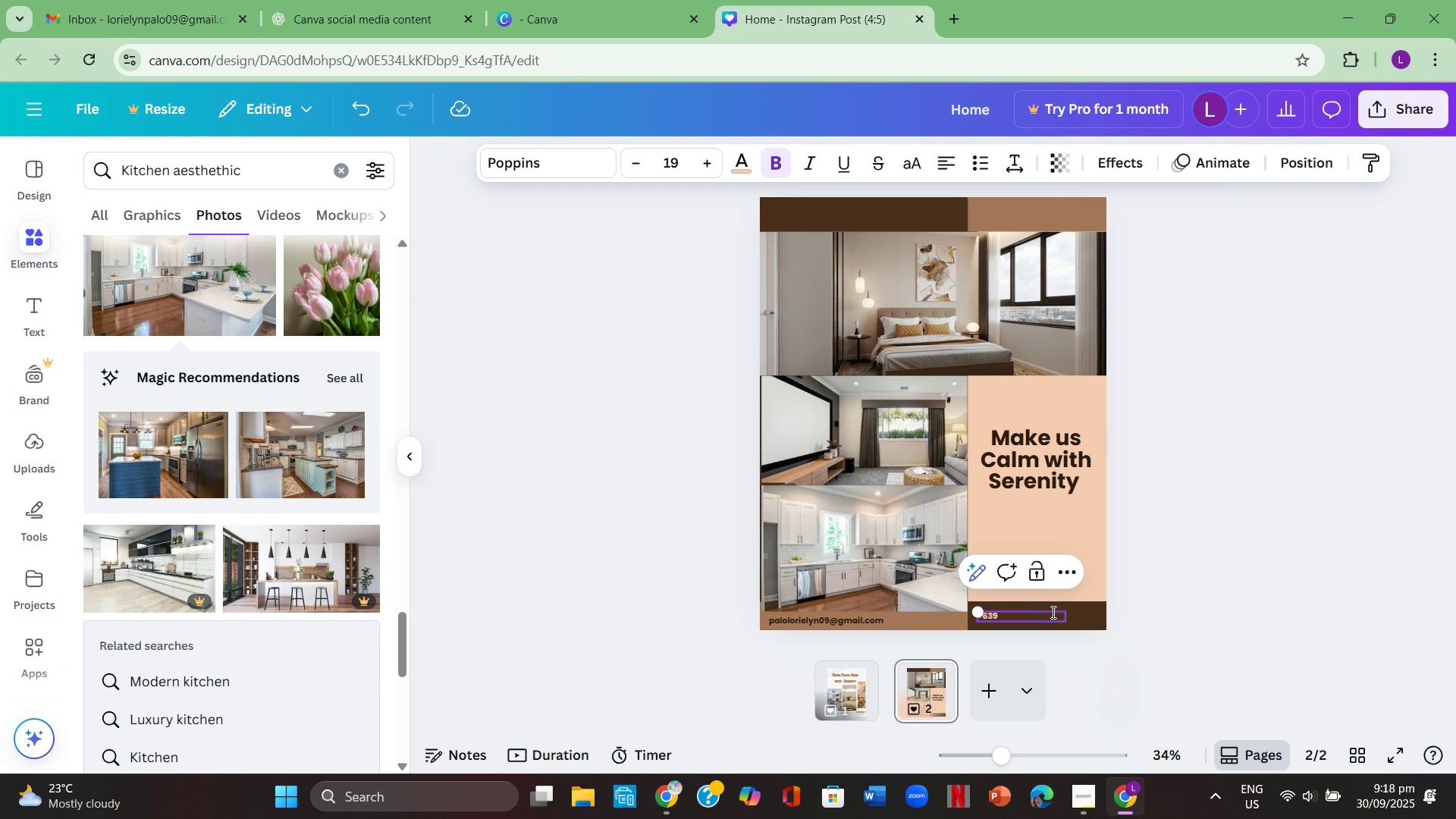 
key(Numpad1)
 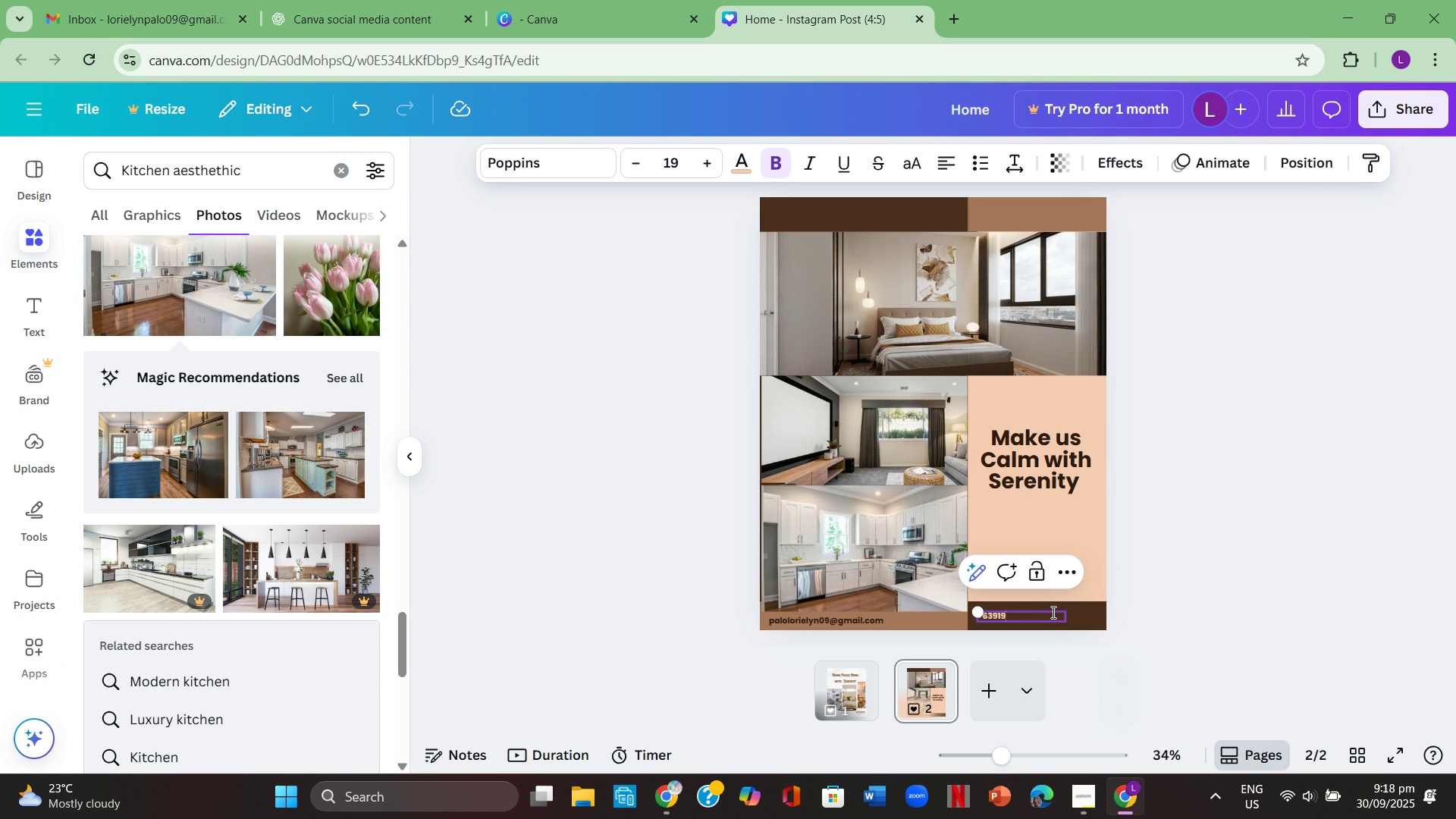 
key(Numpad9)
 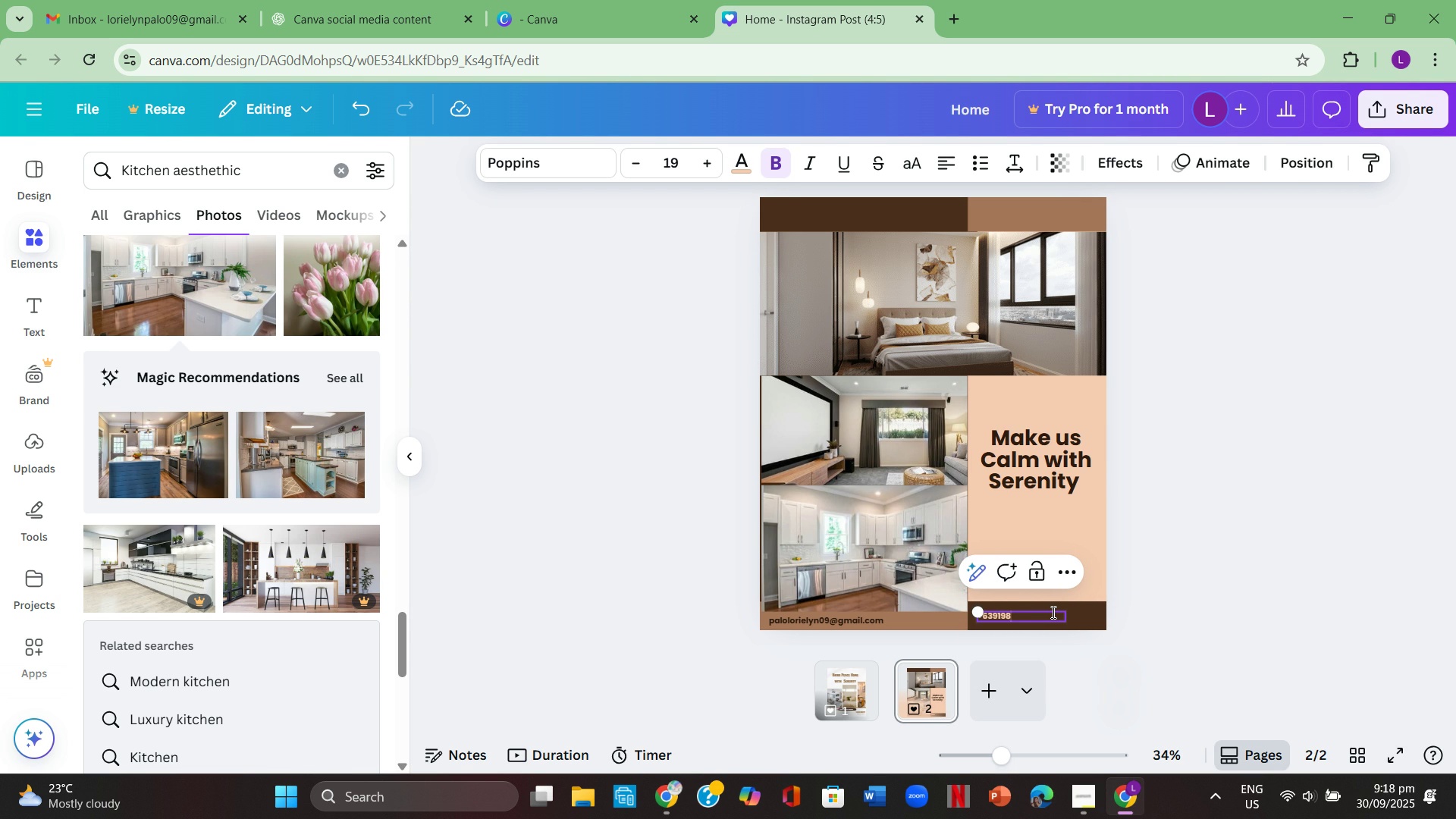 
key(Numpad8)
 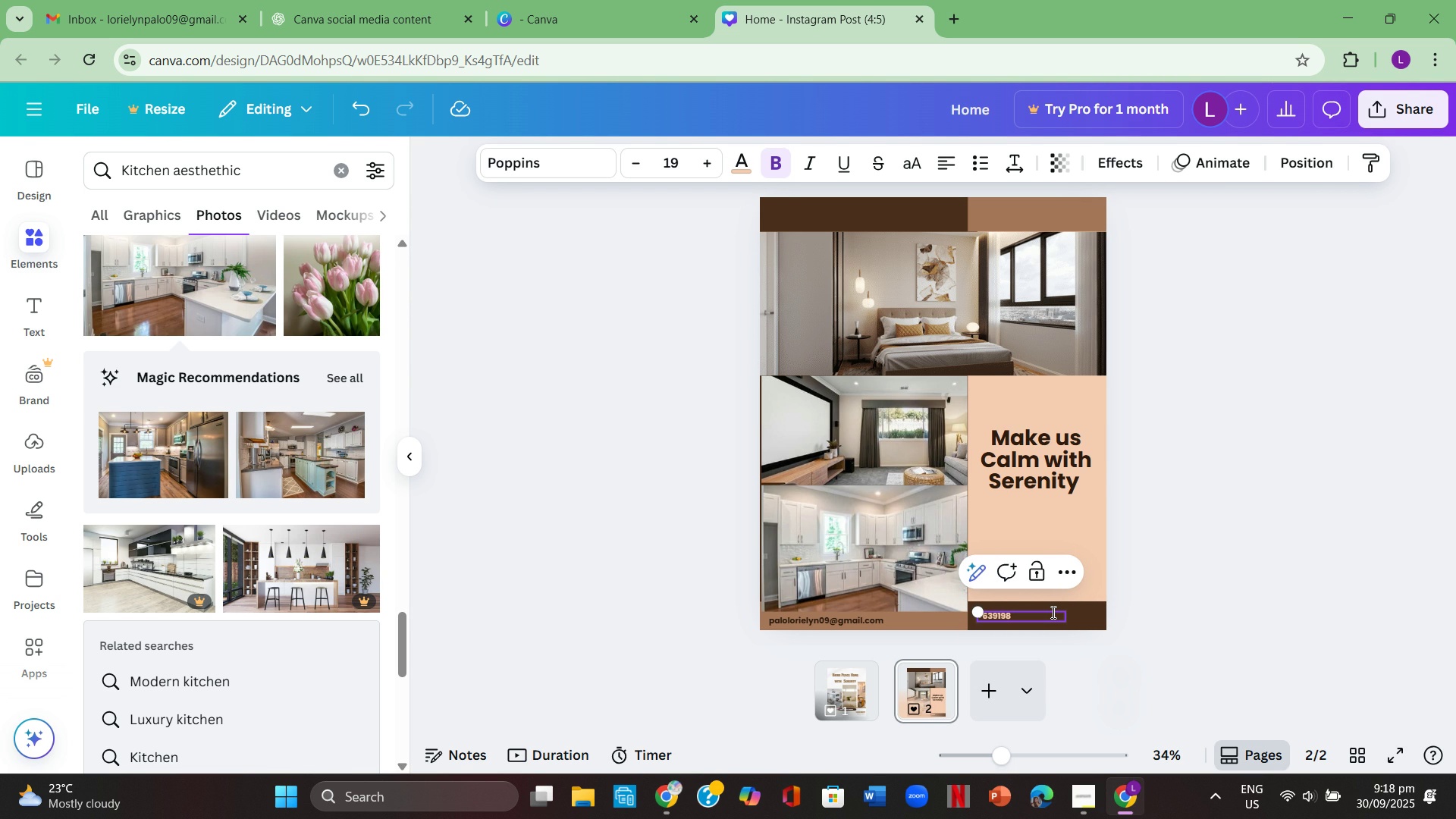 
key(Numpad1)
 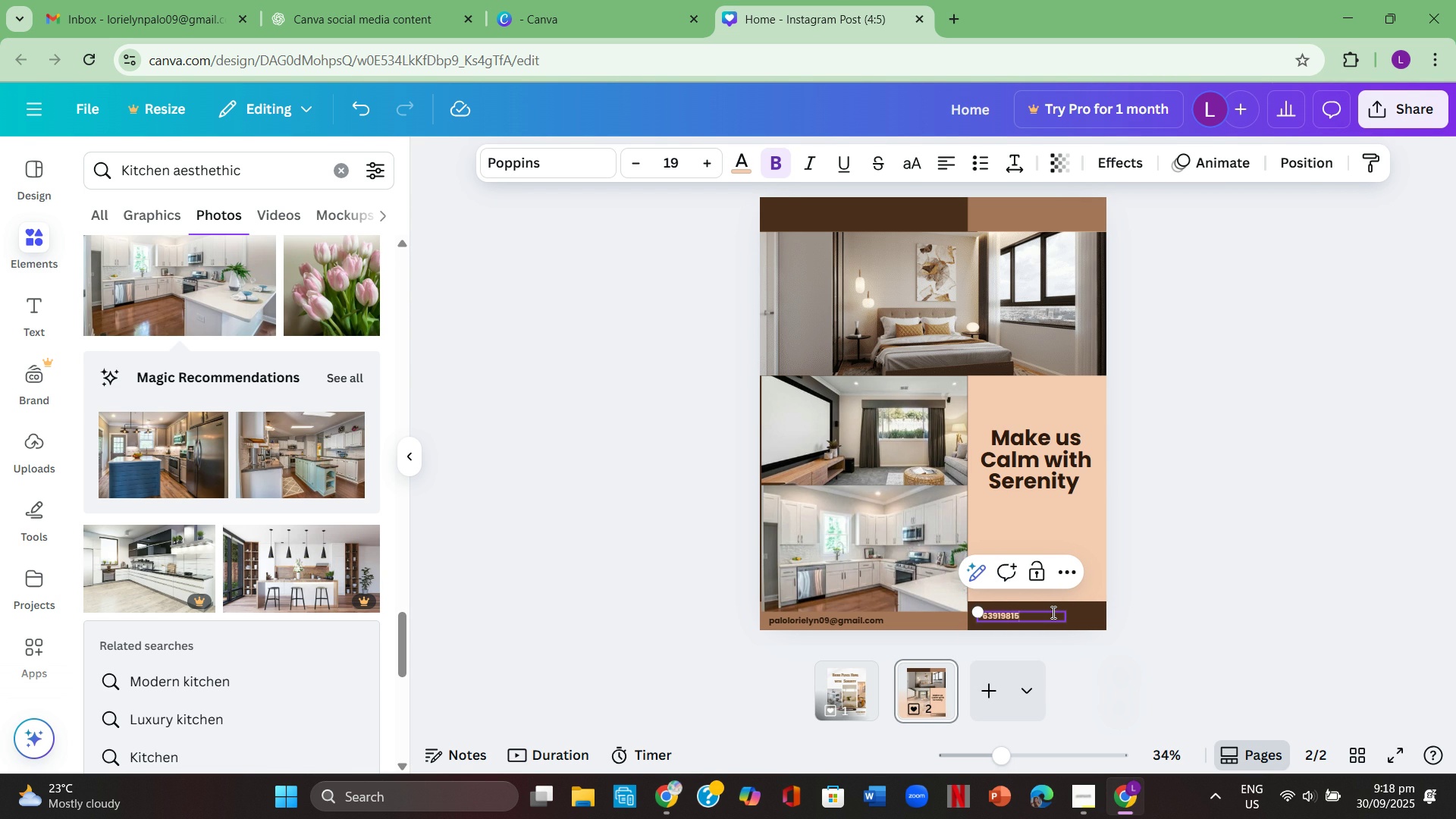 
key(Numpad5)
 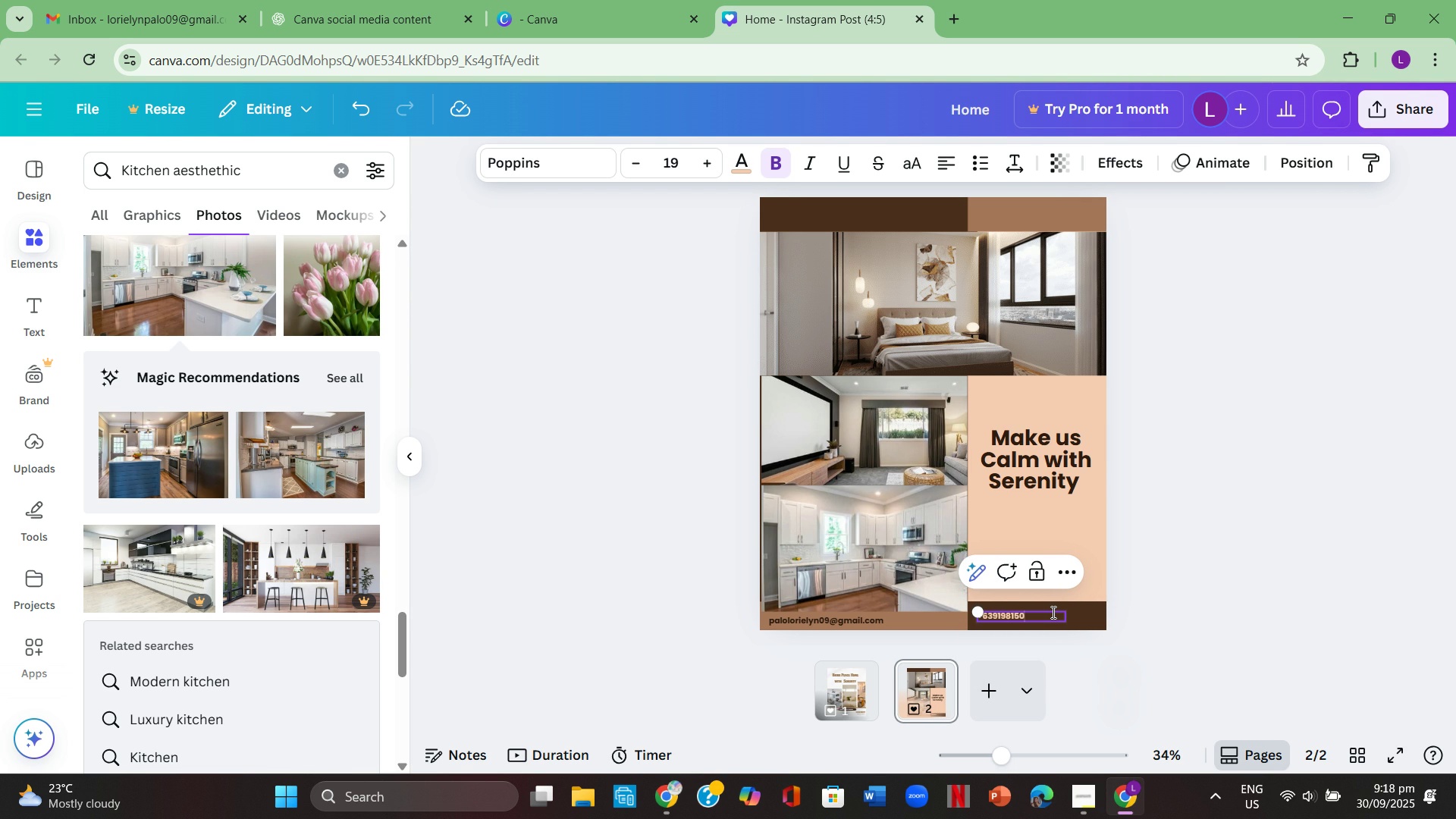 
key(Numpad0)
 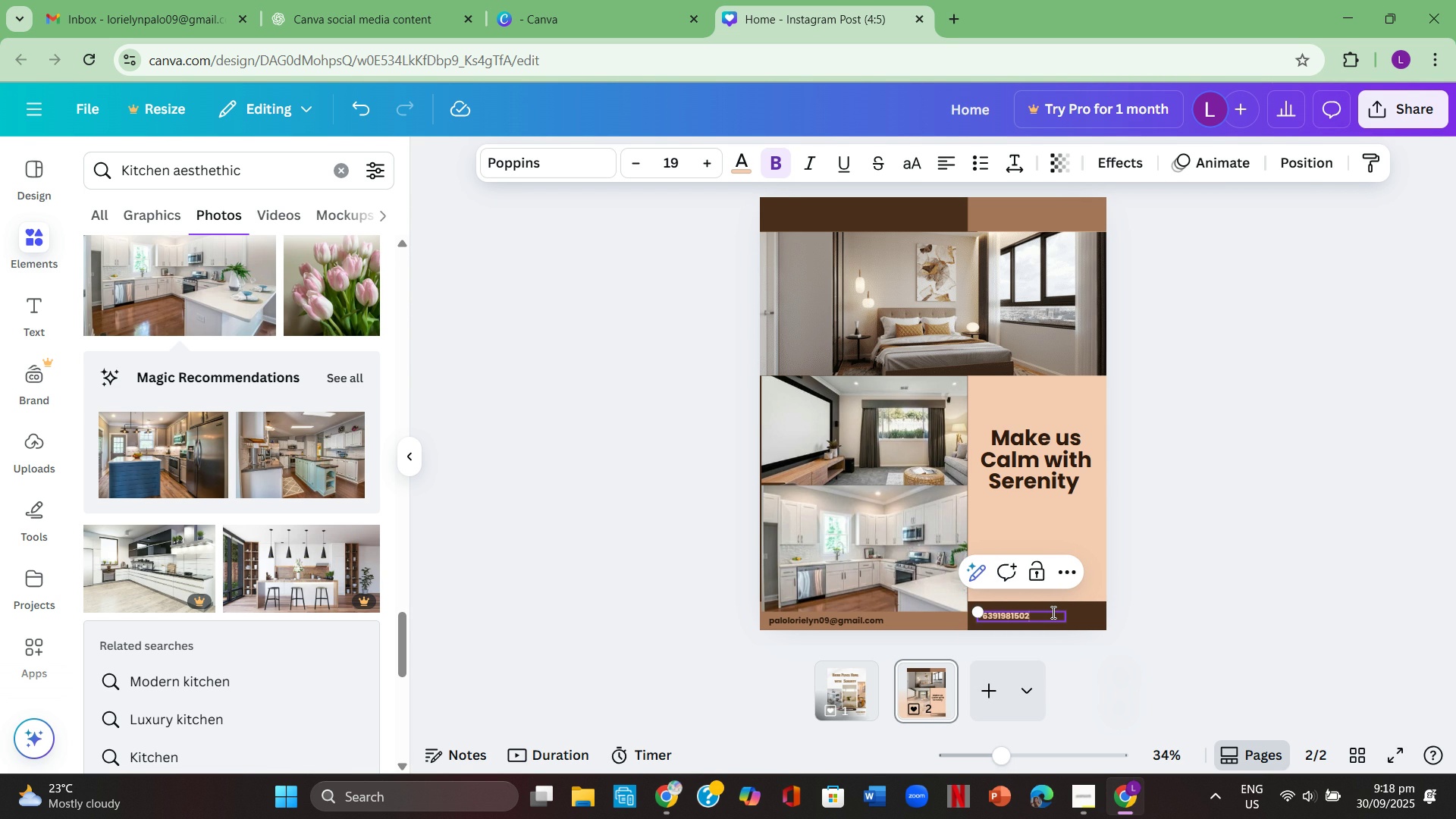 
key(Numpad2)
 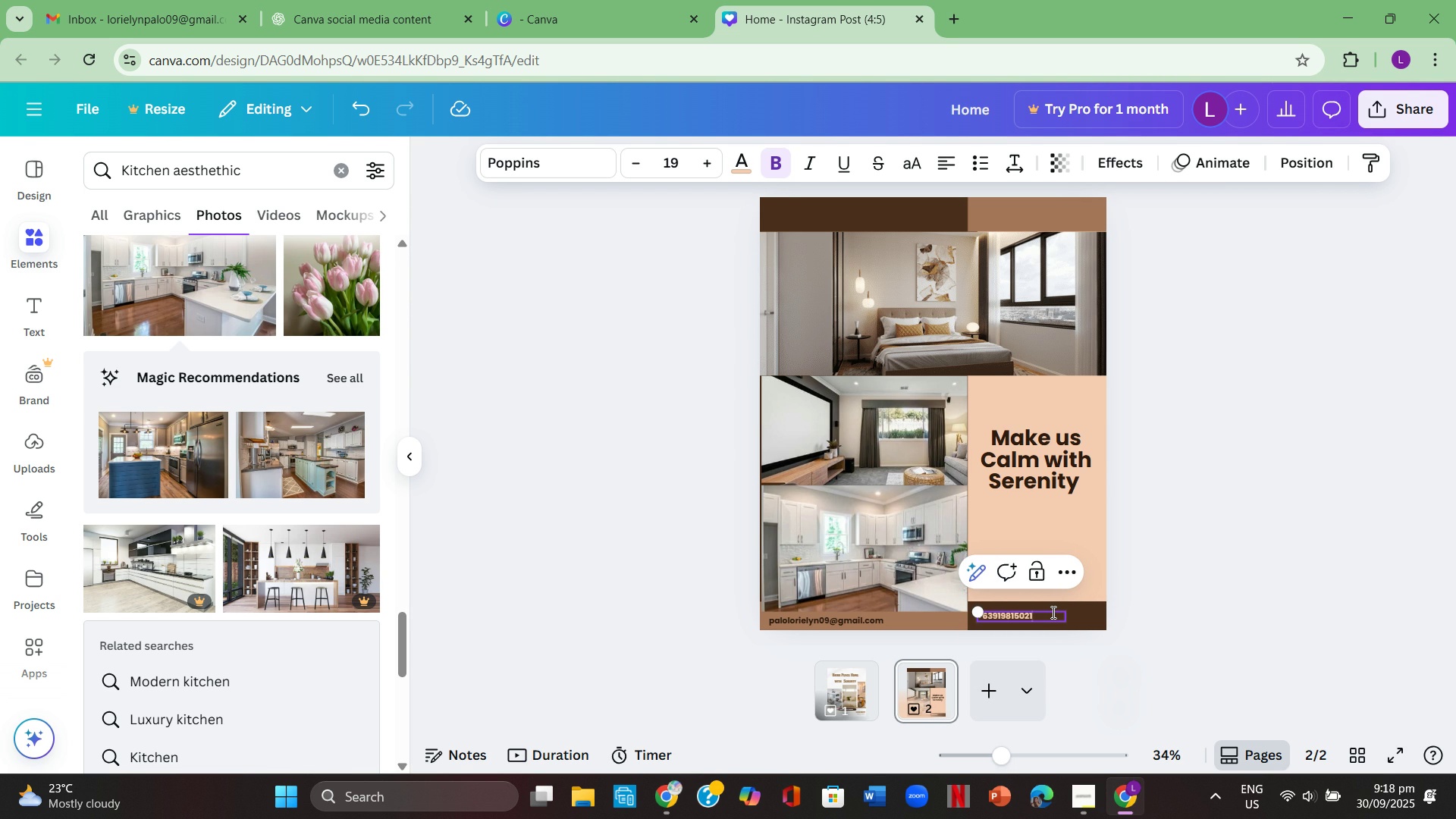 
key(Numpad1)
 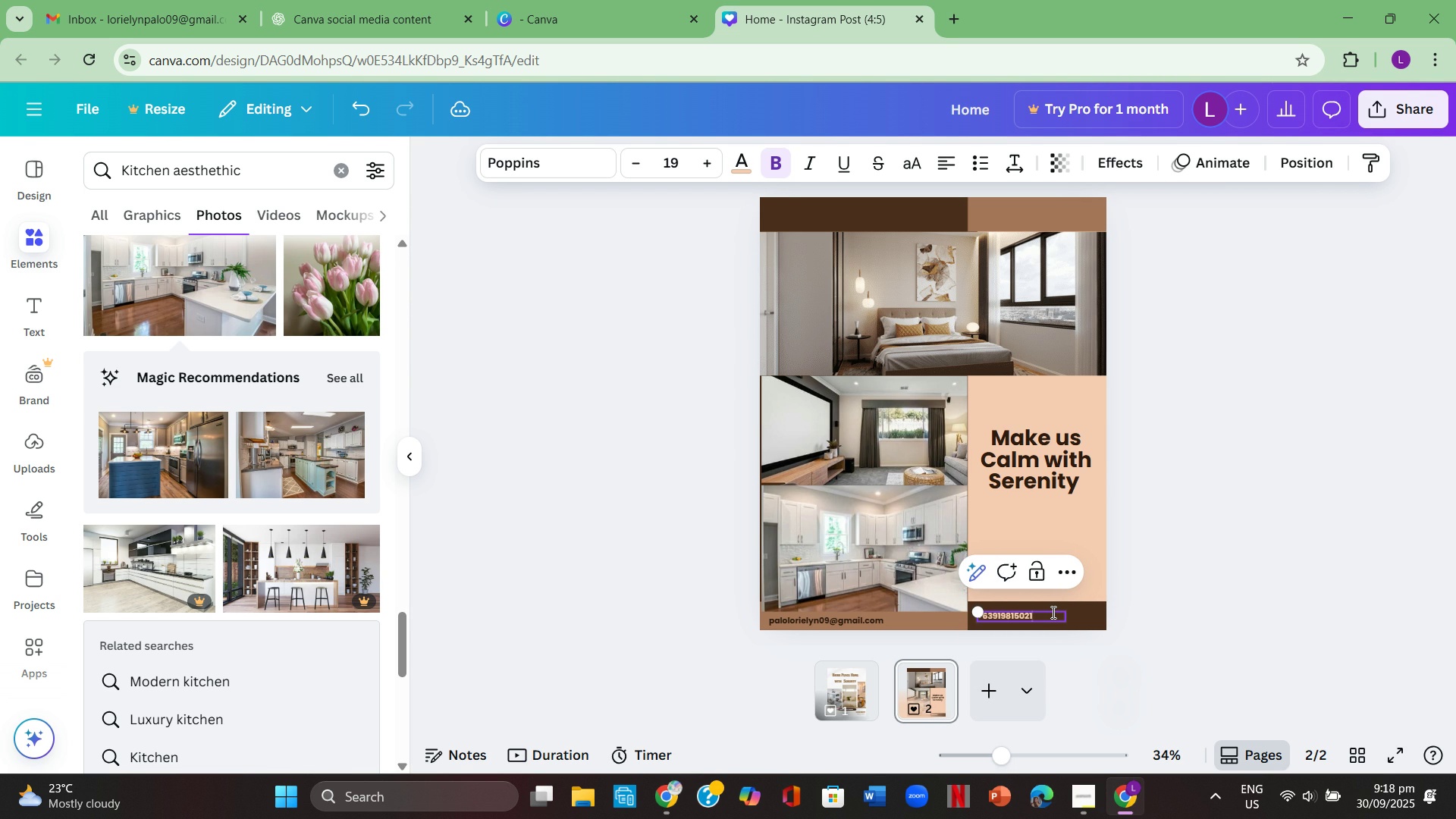 
key(Numpad6)
 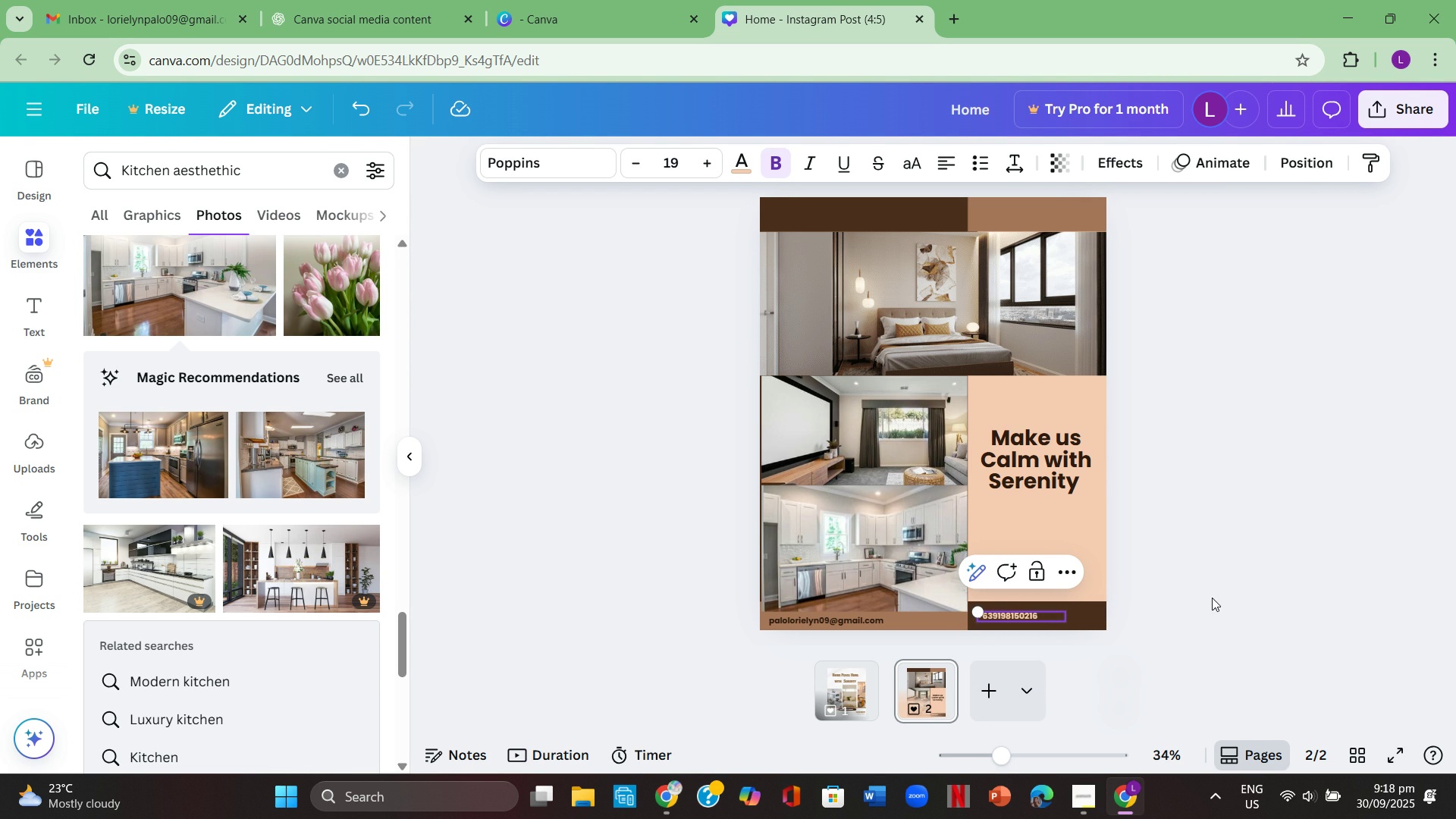 
left_click([1215, 595])
 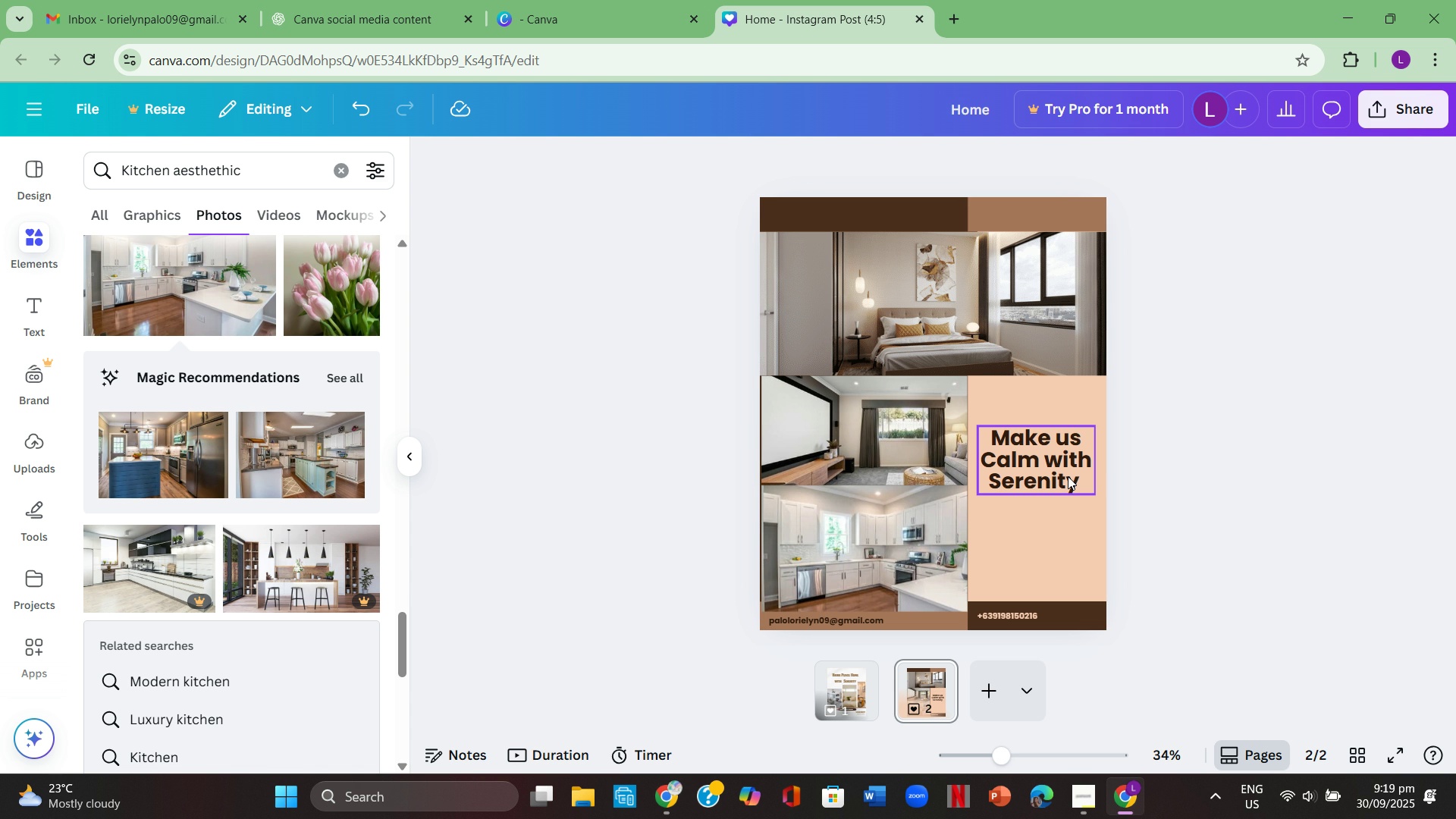 
wait(9.22)
 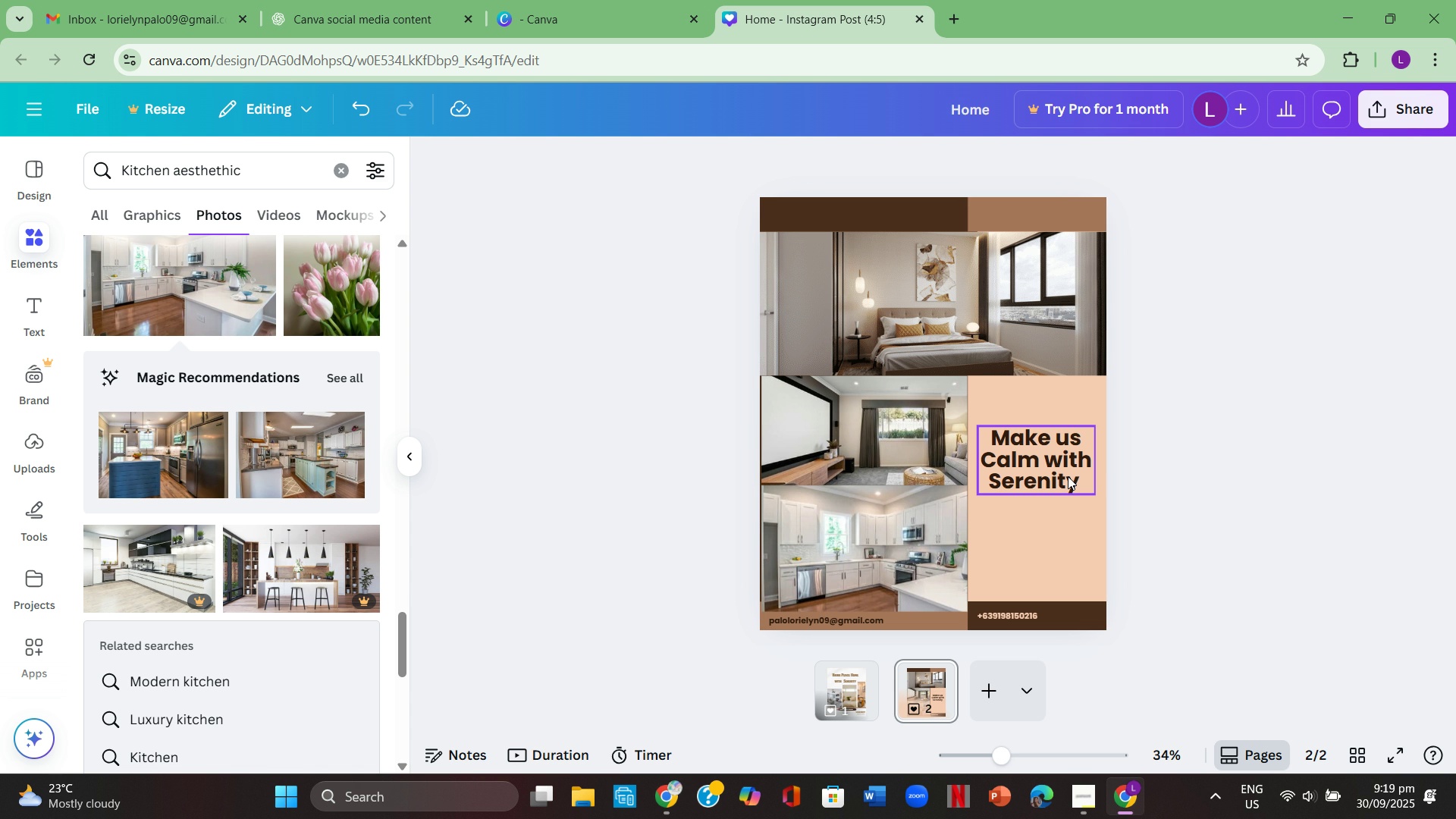 
double_click([1046, 467])
 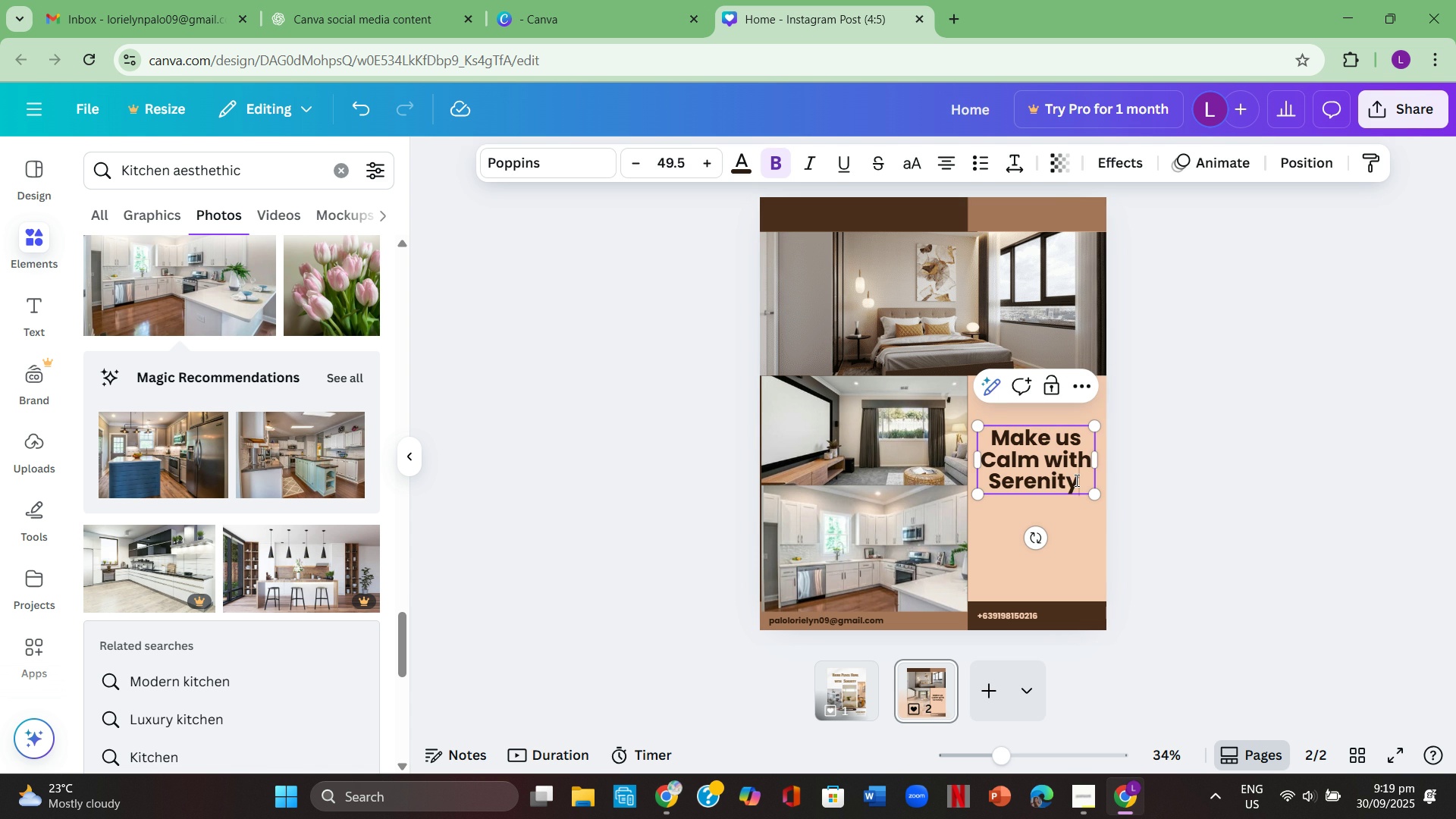 
left_click([1075, 480])
 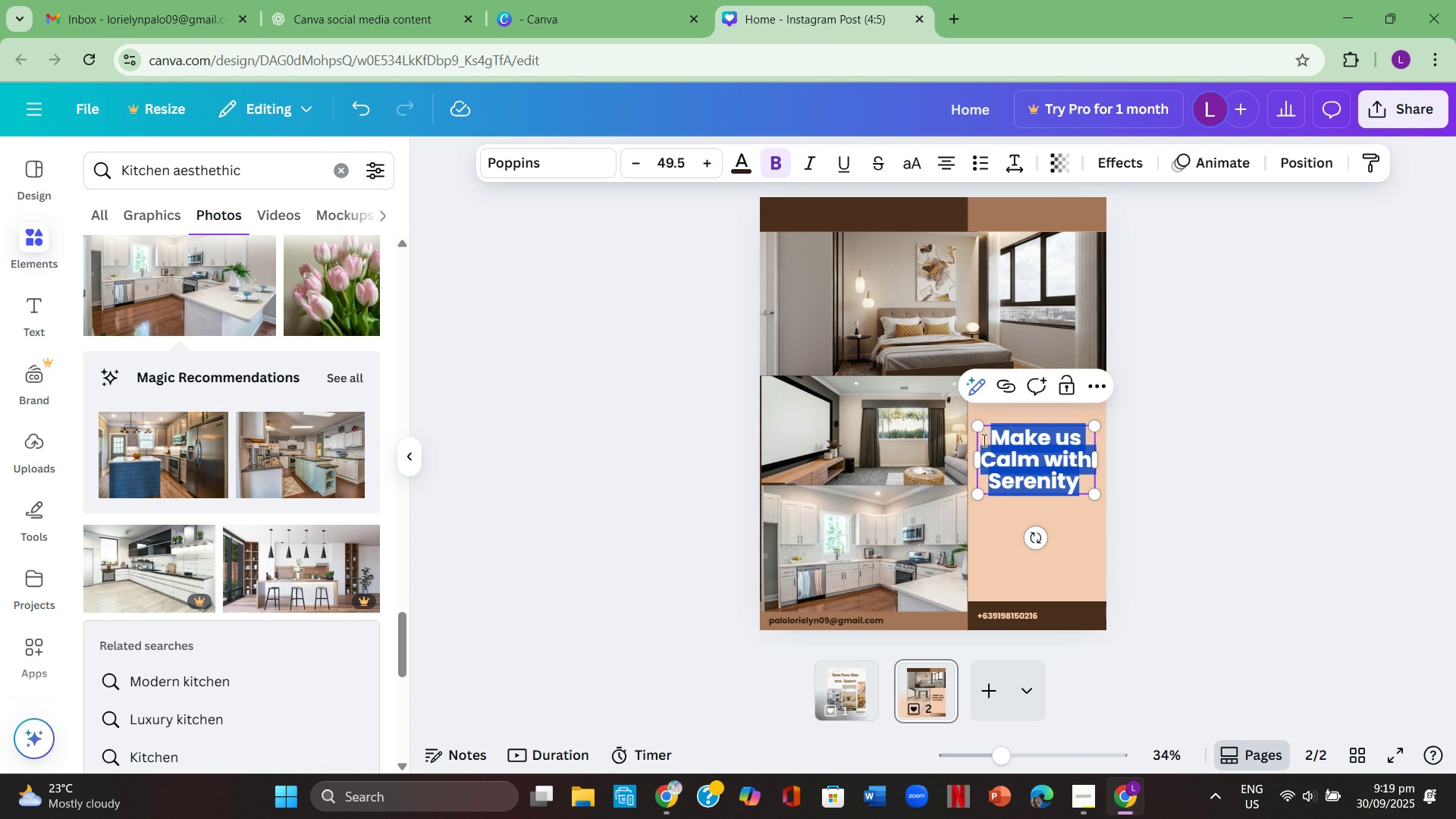 
key(Backspace)
type(Calm made)
 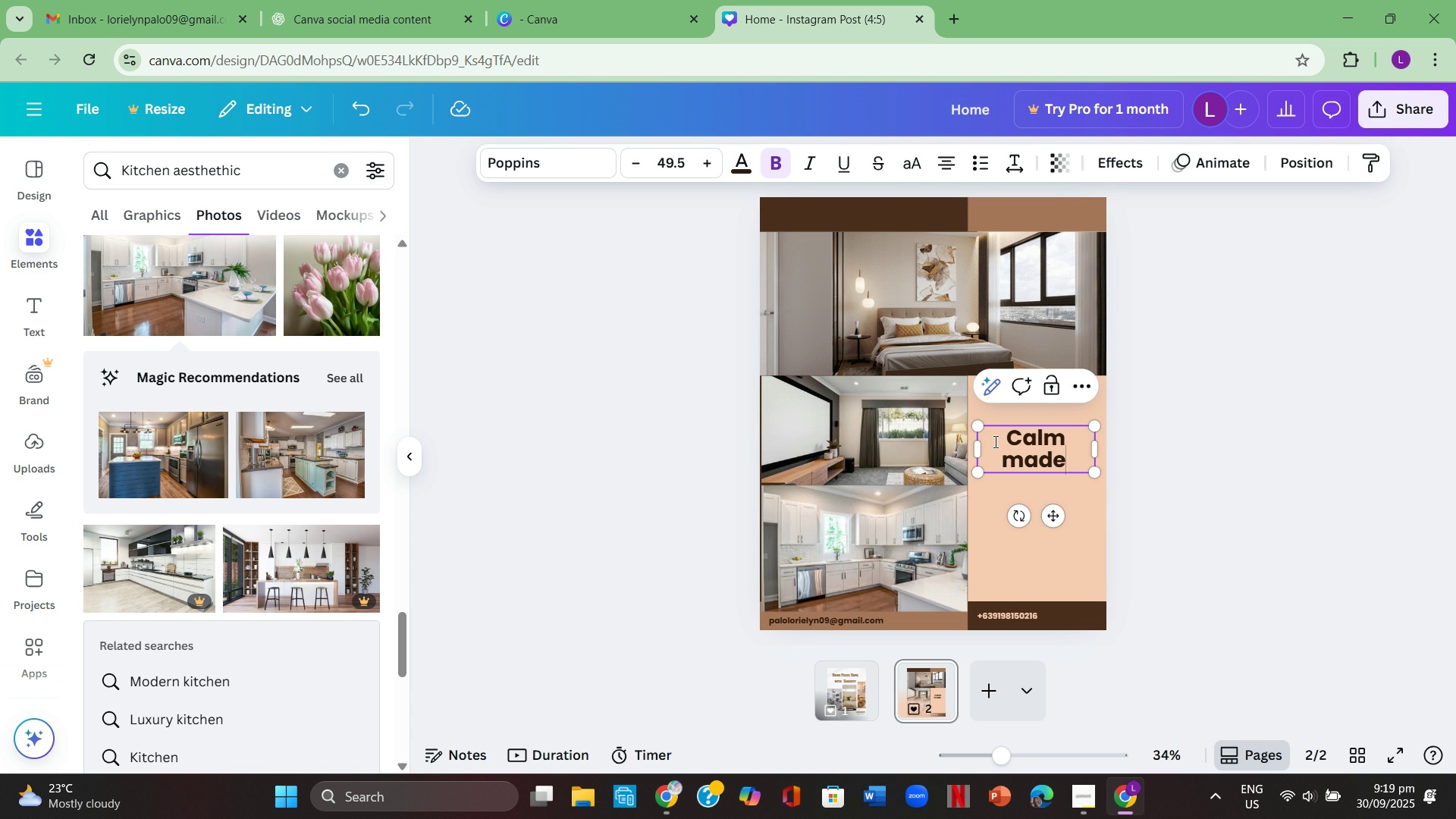 
wait(5.31)
 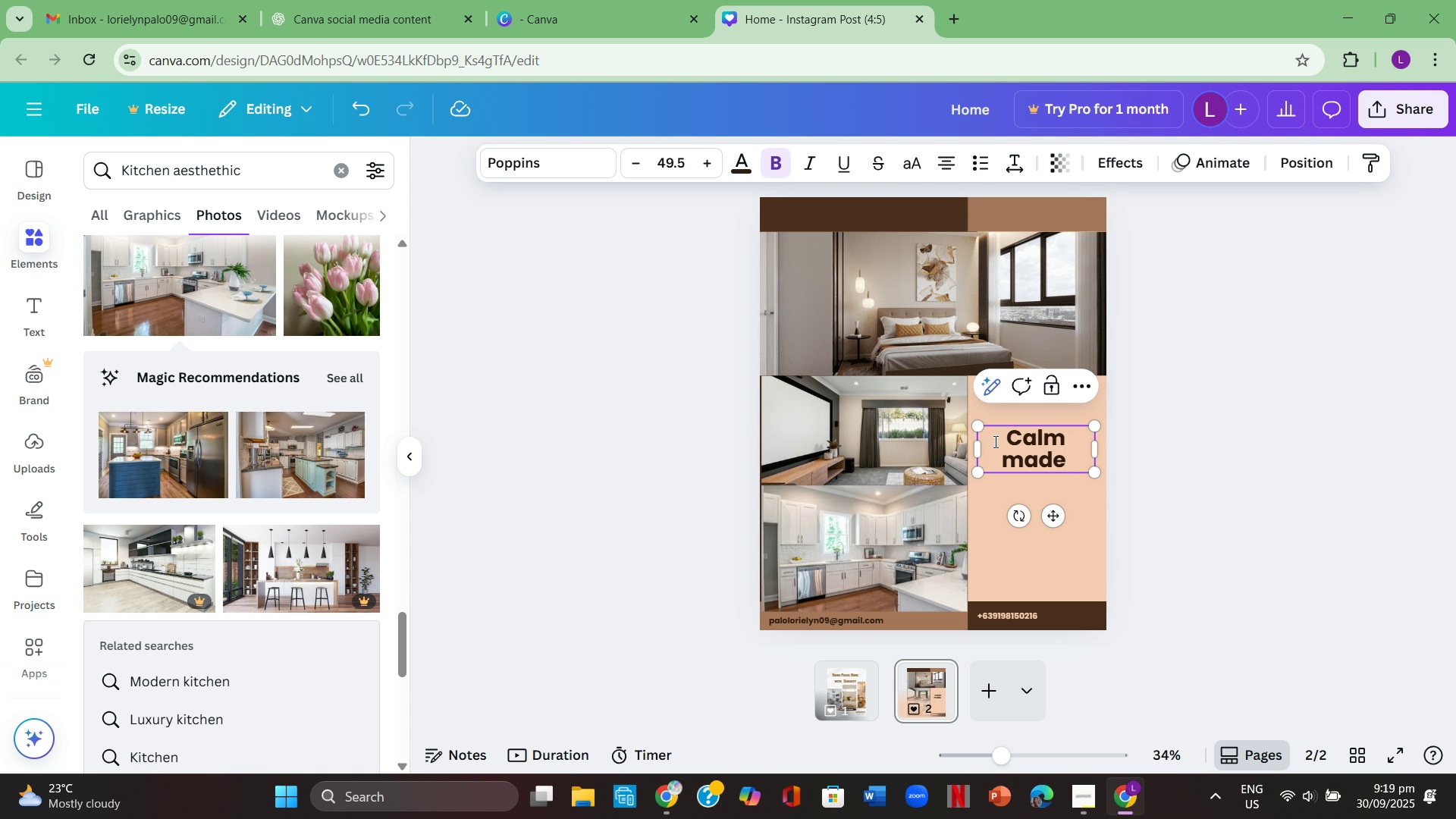 
type( Sim)
key(Backspace)
type(mple)
 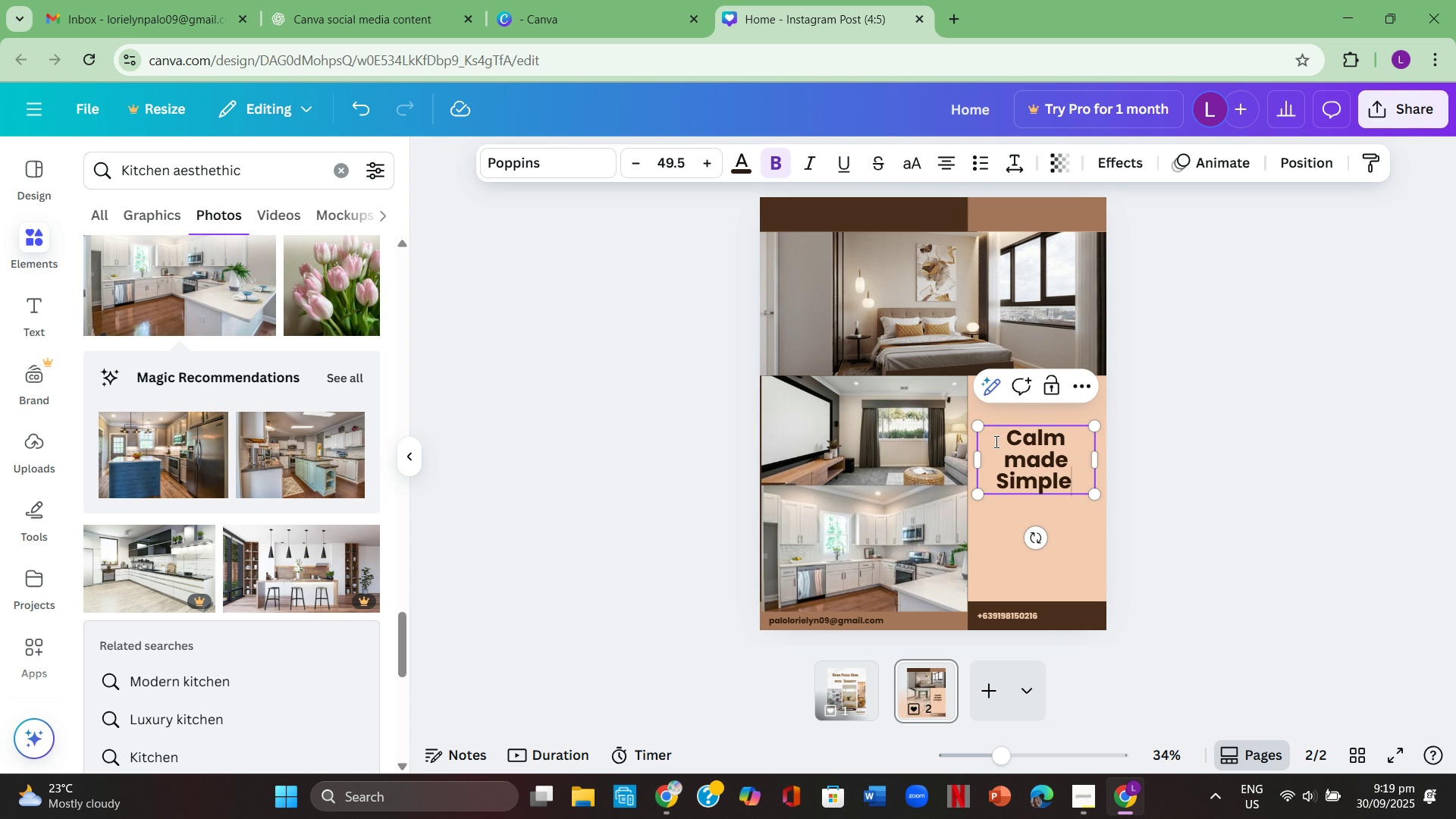 
wait(5.14)
 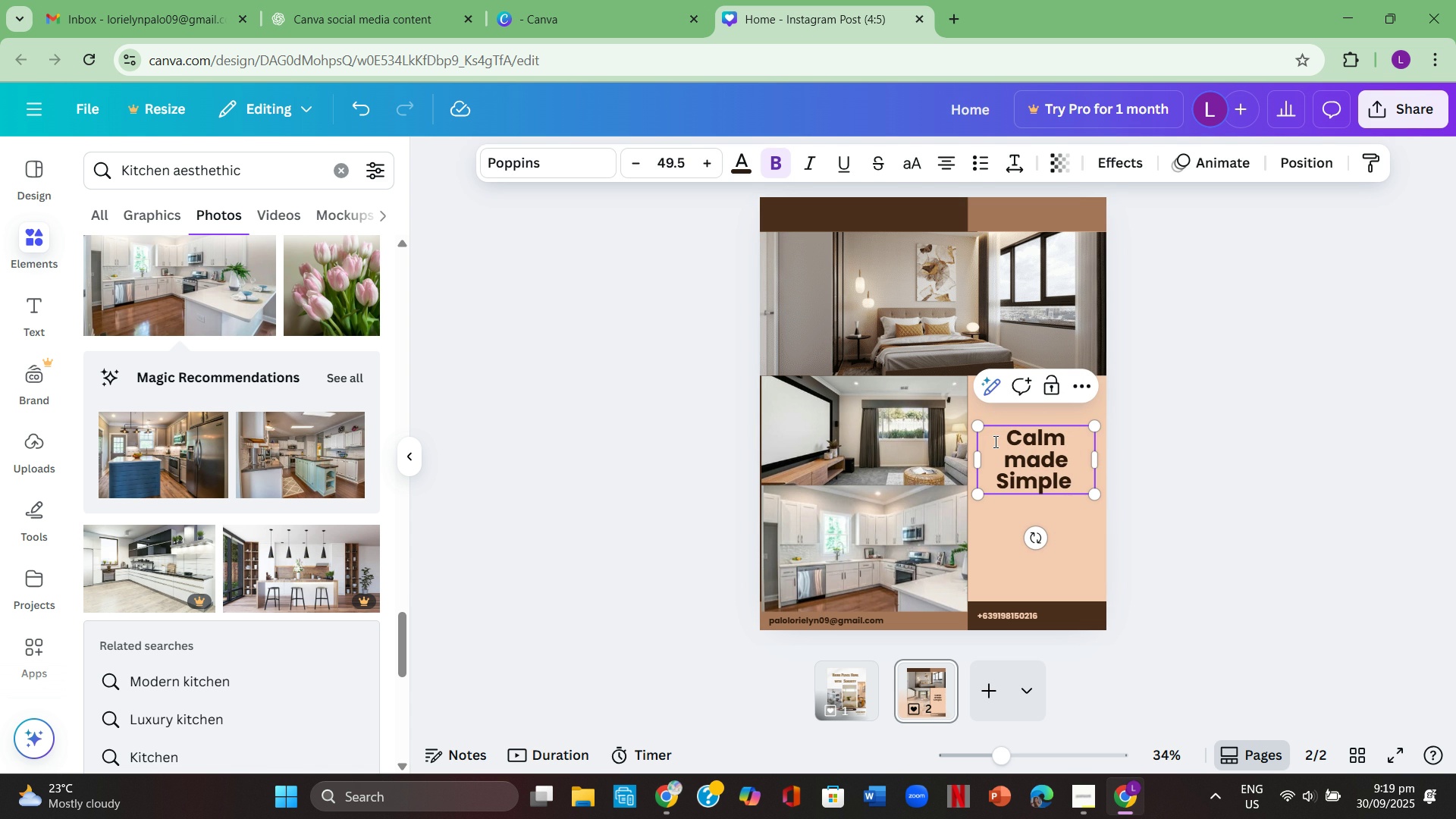 
type( with Serenity)
 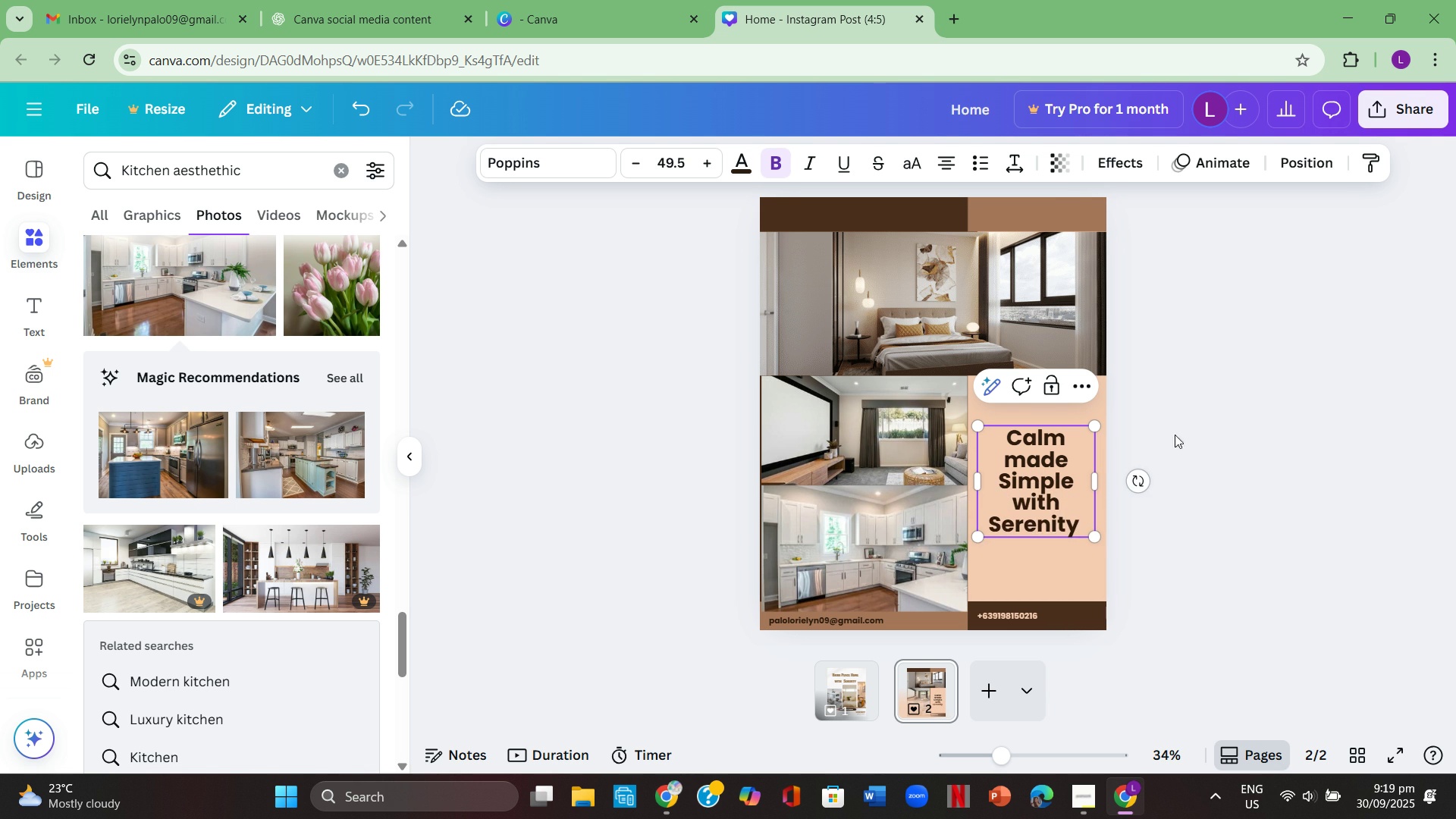 
left_click([1275, 441])
 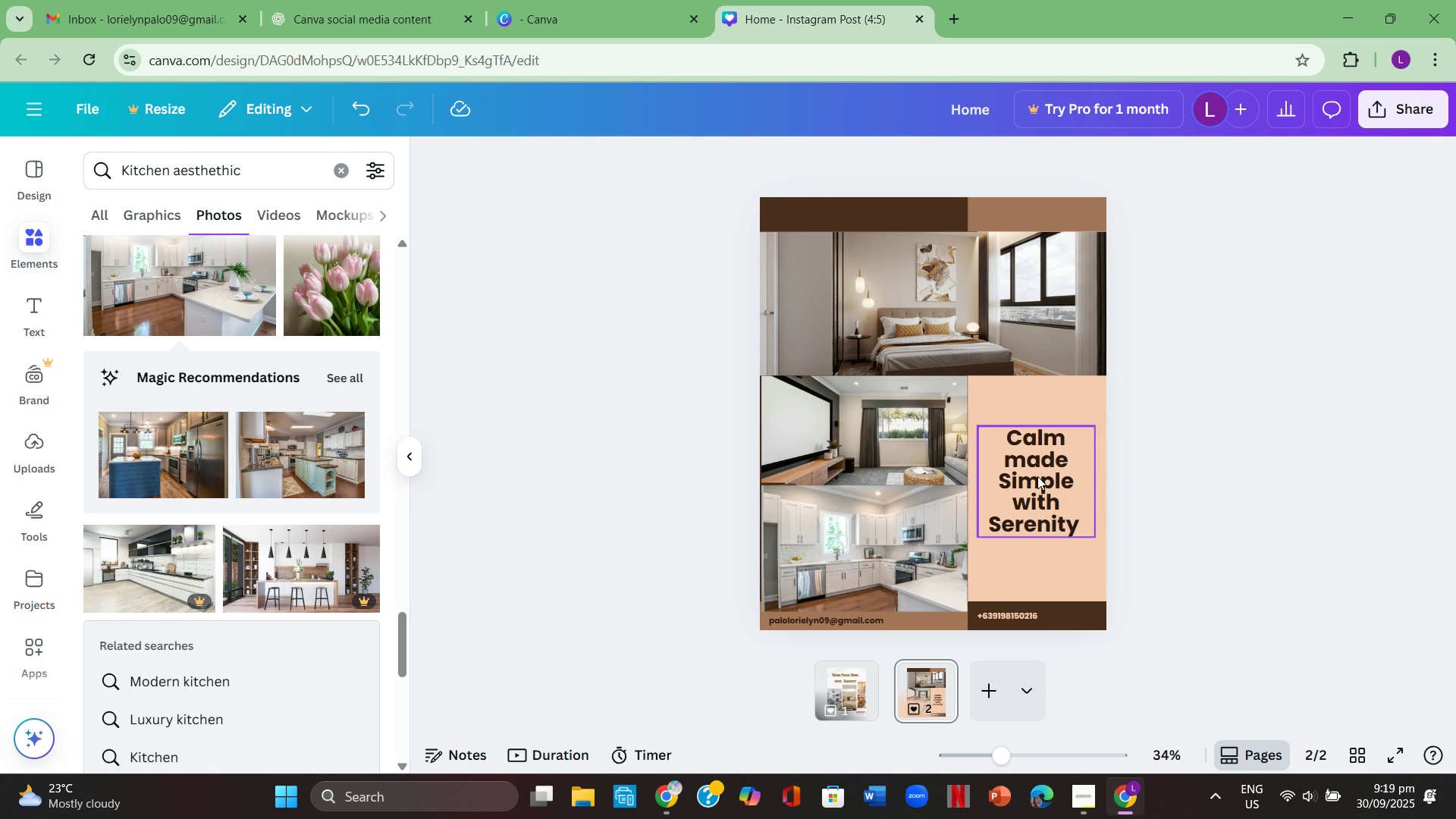 
left_click([1037, 476])
 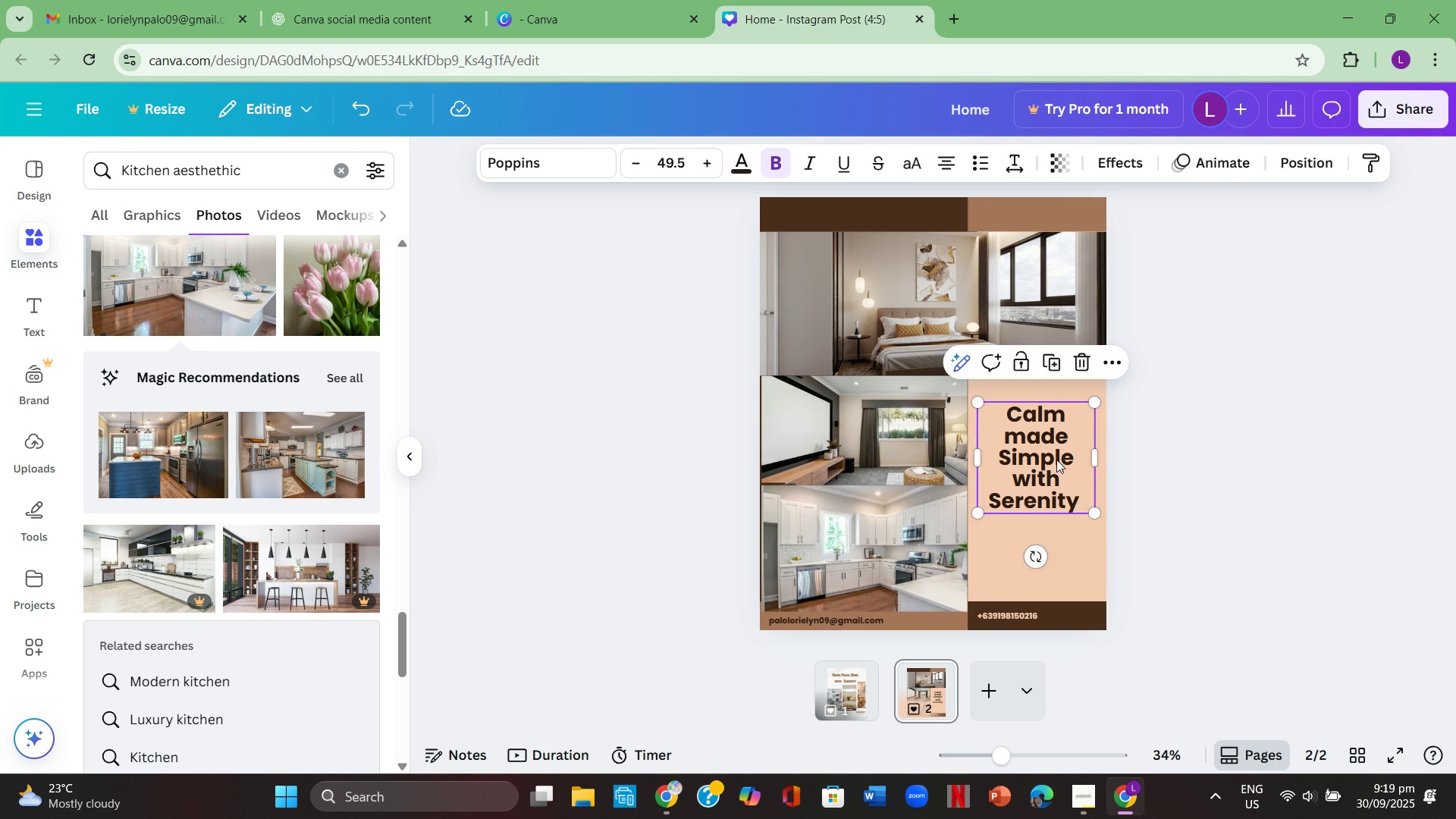 
left_click([1253, 504])
 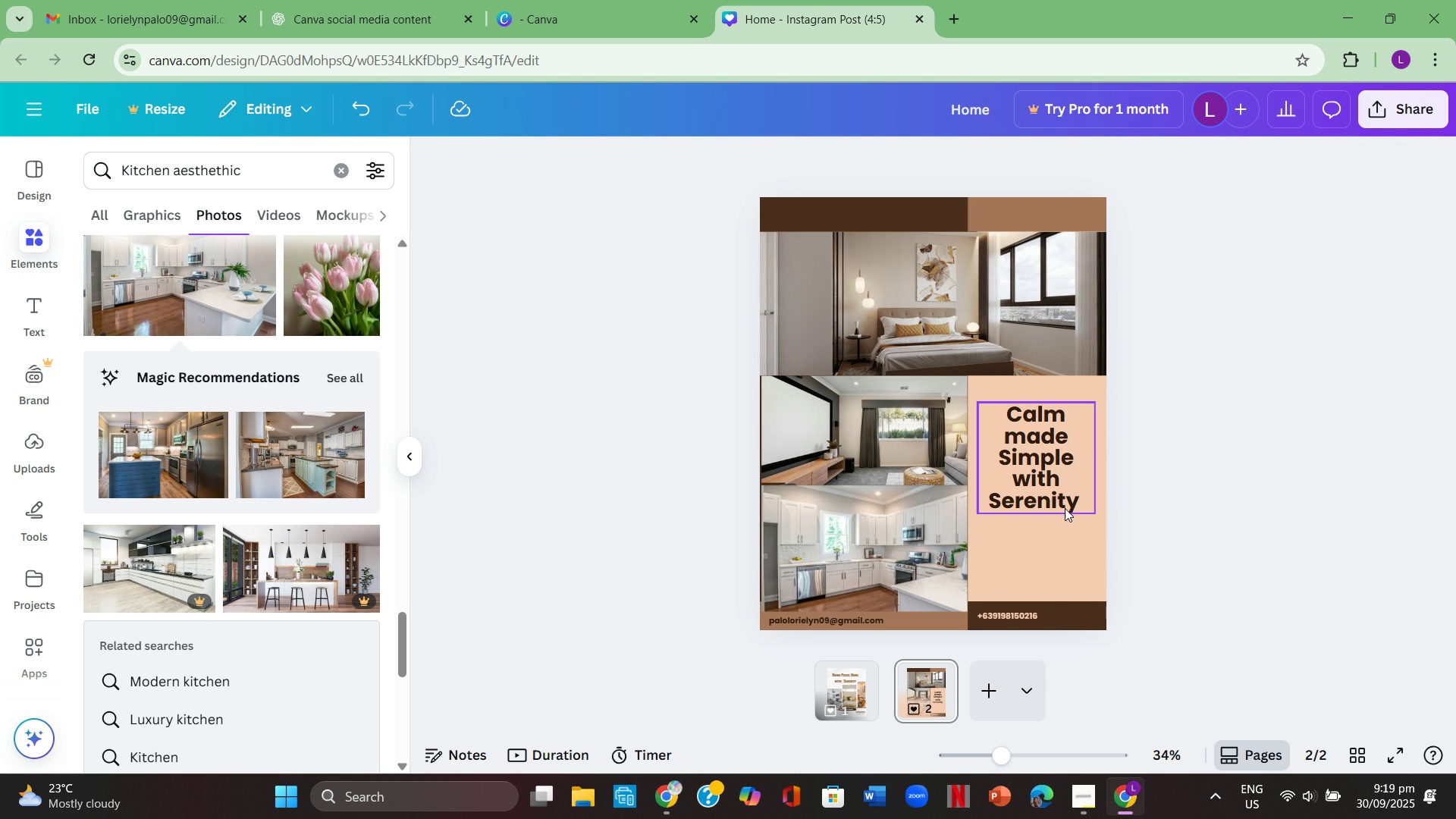 
wait(7.17)
 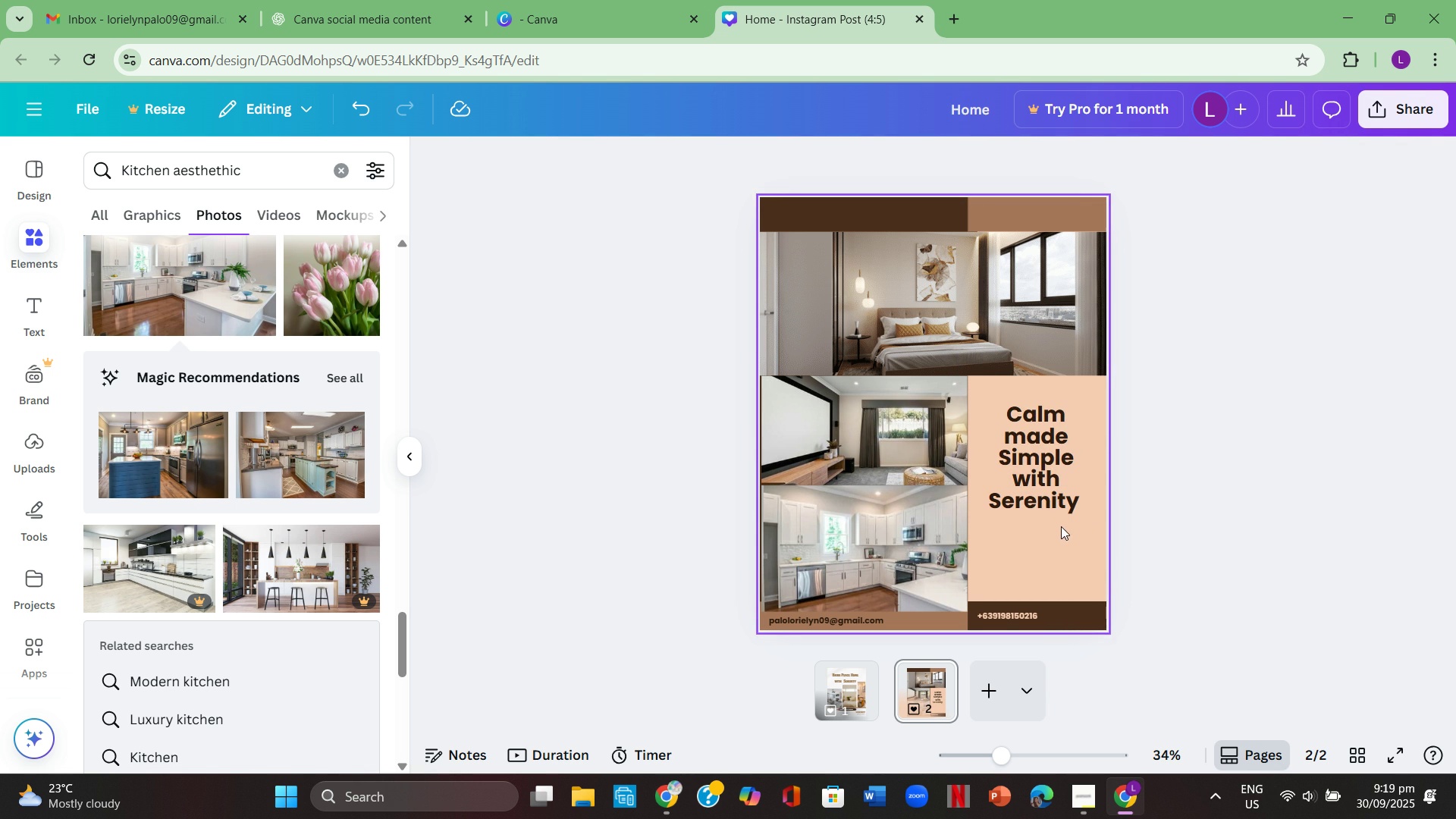 
key(ArrowLeft)
 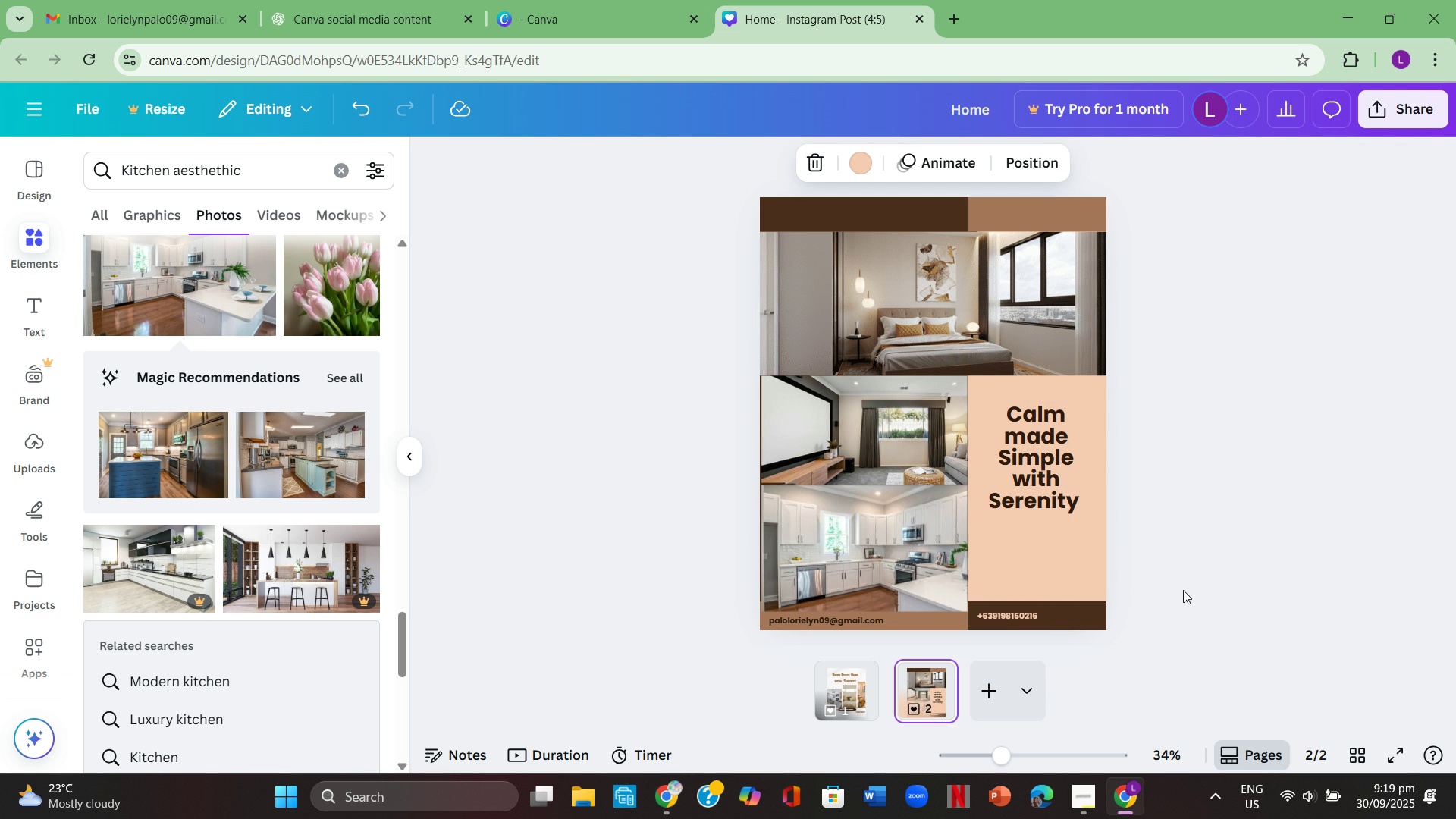 
key(ArrowRight)
 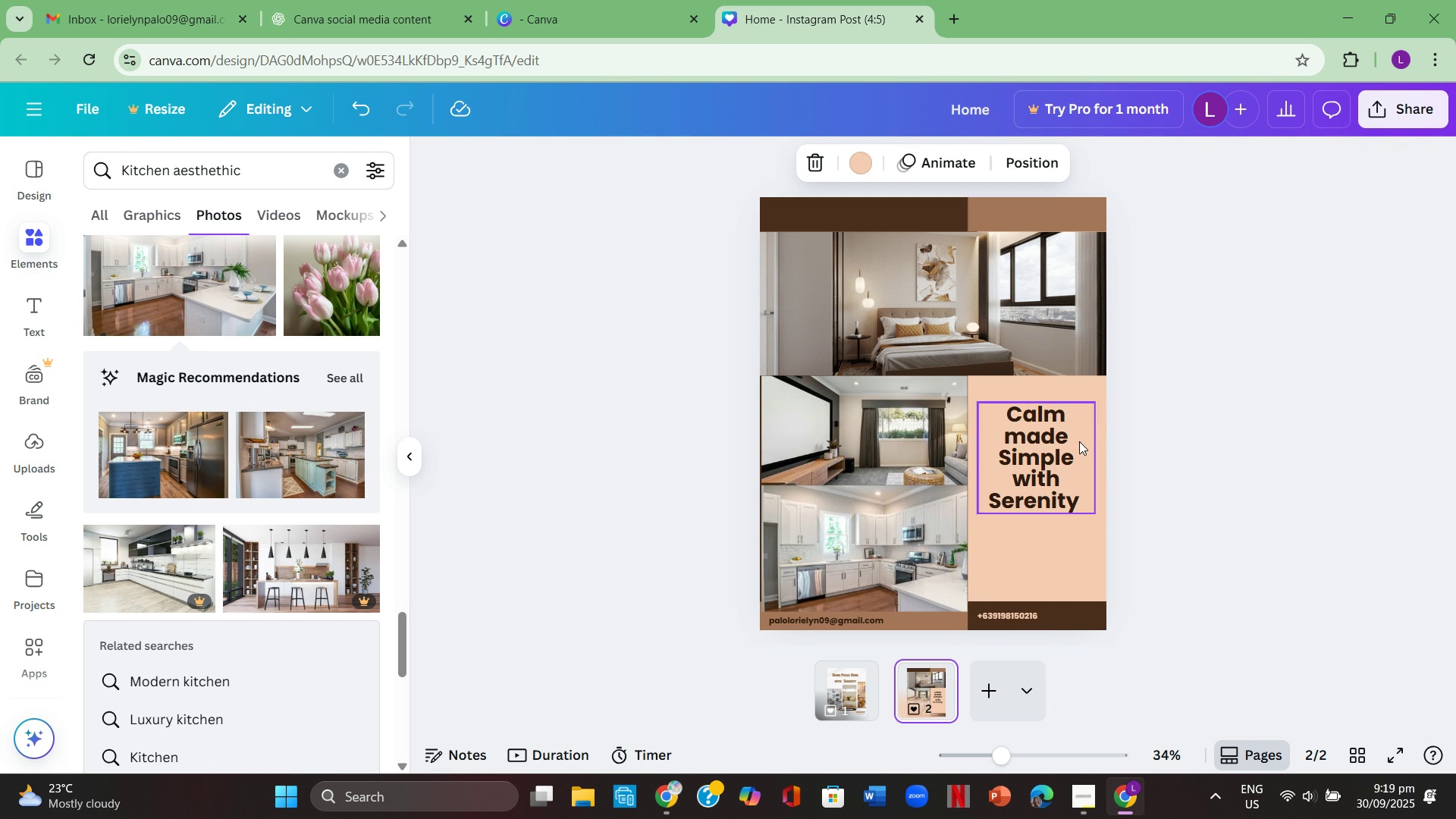 
double_click([1074, 455])
 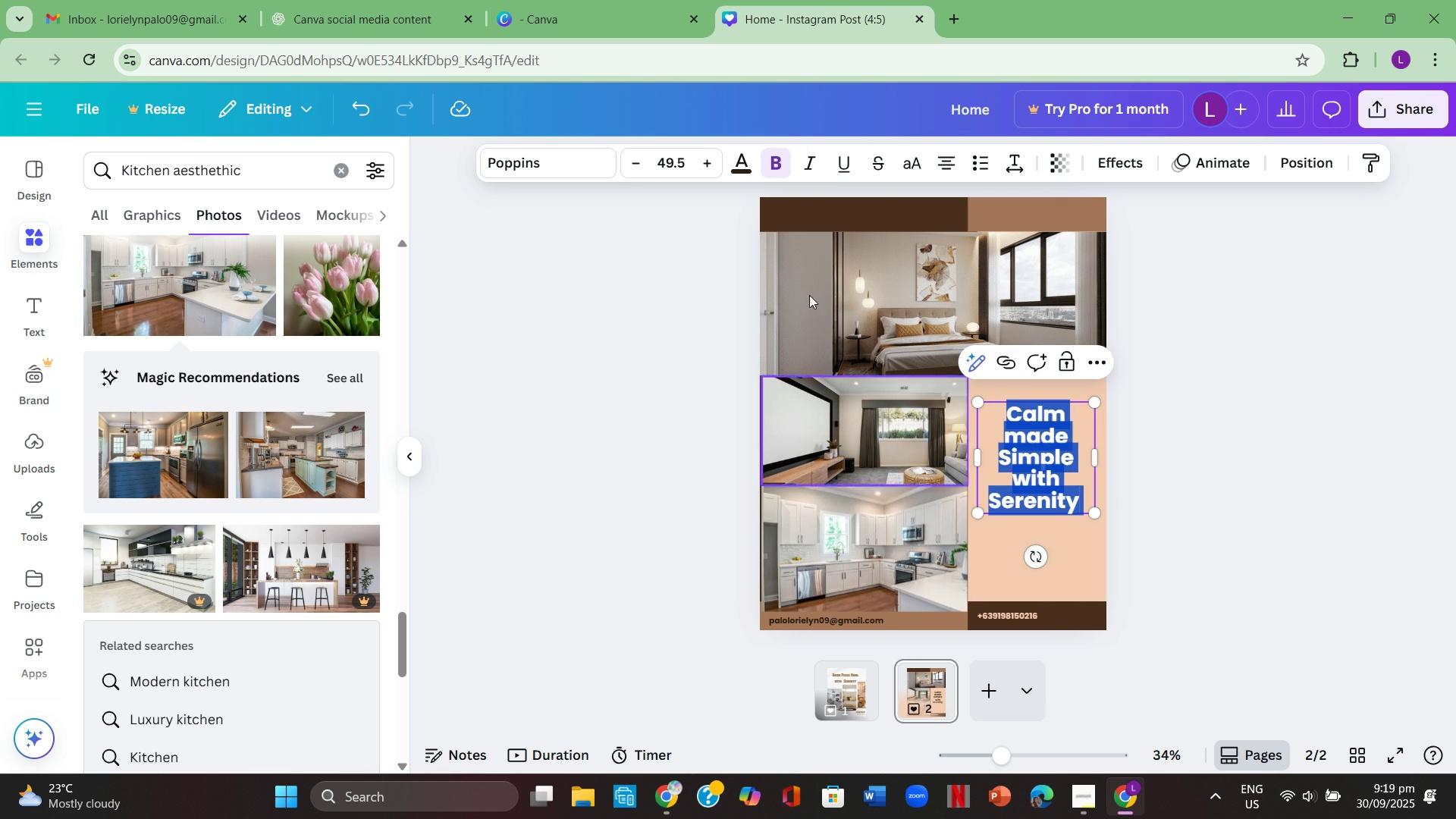 
left_click([593, 153])
 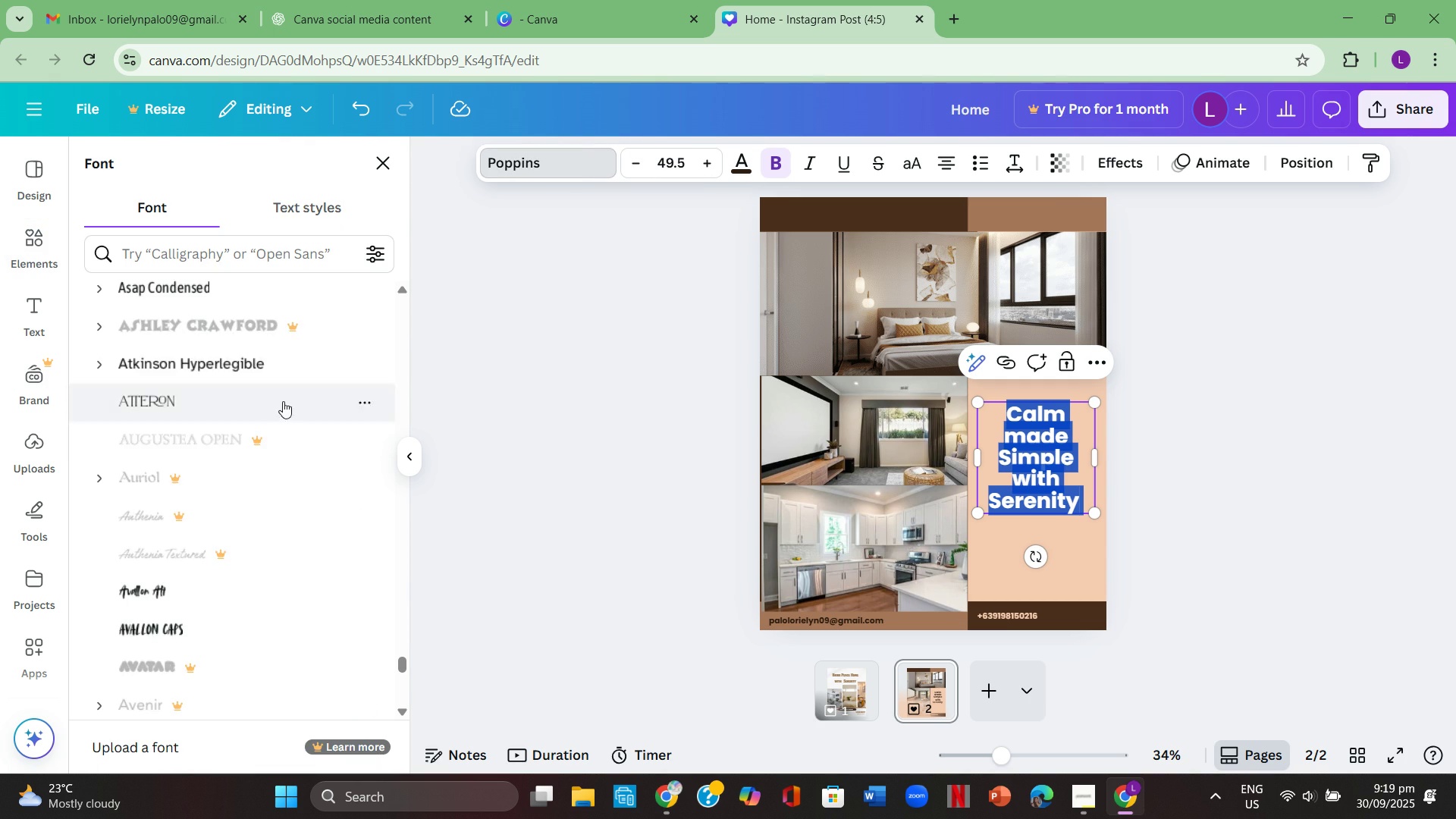 
scroll: coordinate [259, 419], scroll_direction: down, amount: 17.0
 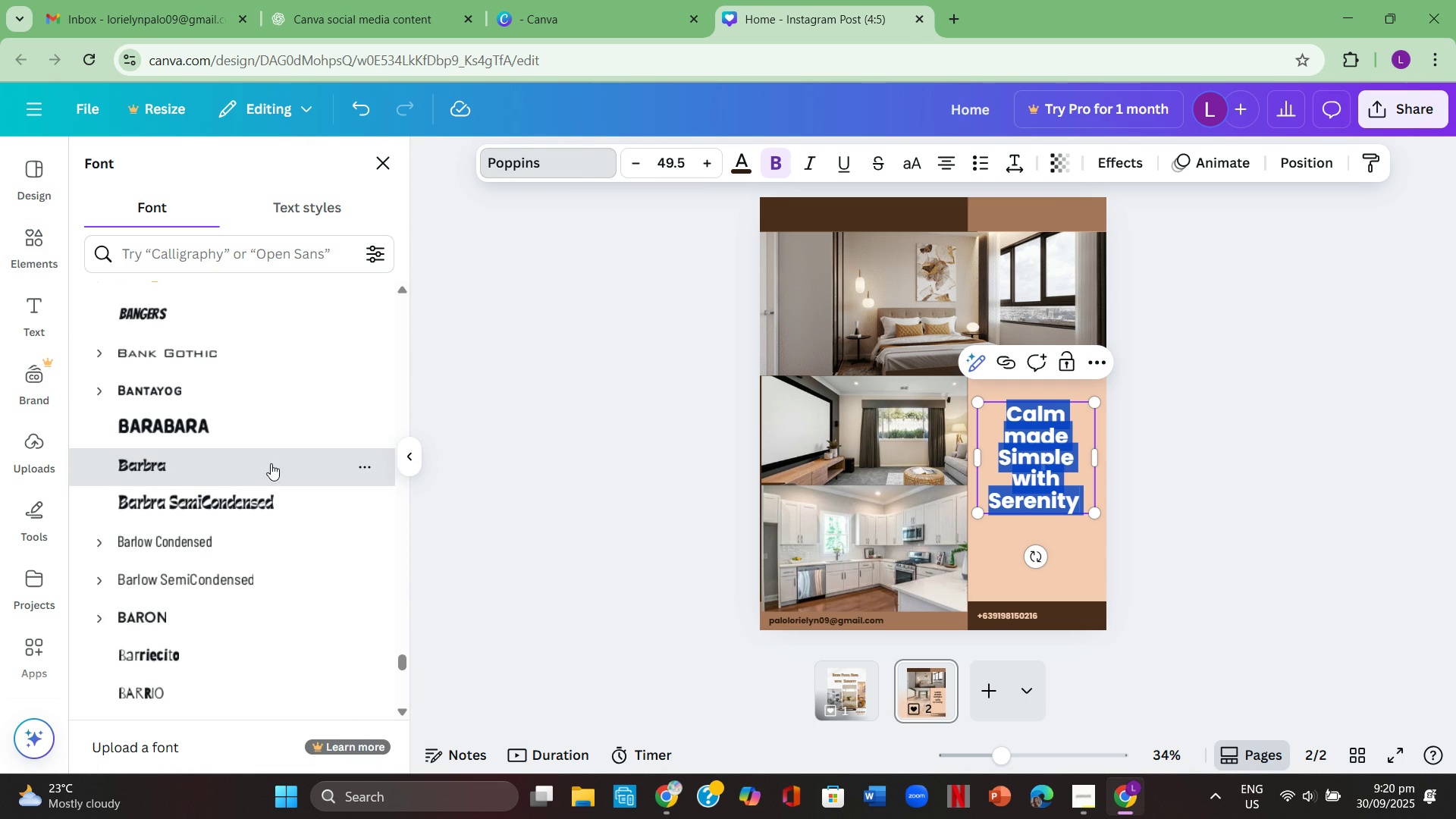 
left_click([271, 463])
 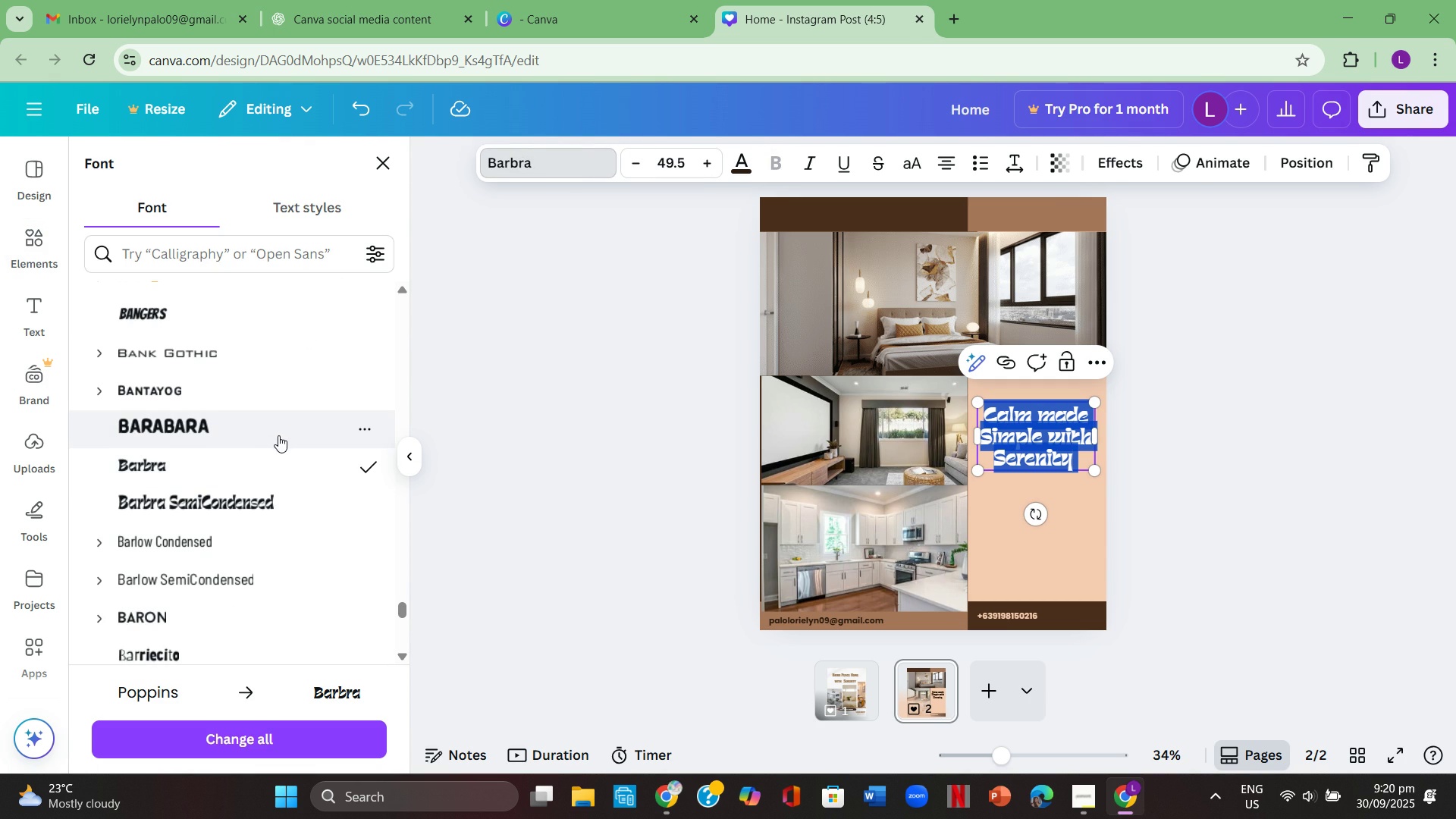 
scroll: coordinate [279, 435], scroll_direction: down, amount: 4.0
 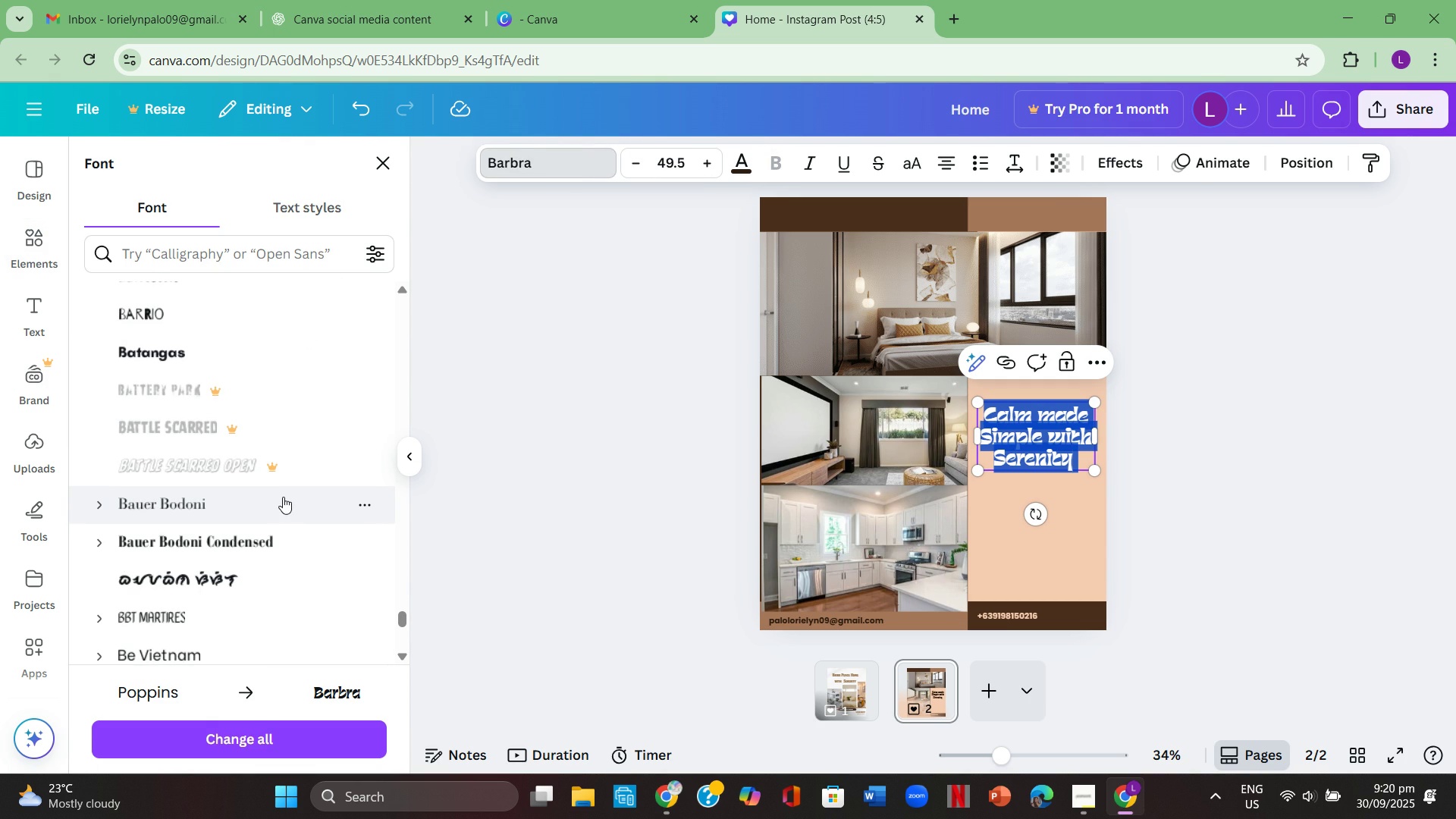 
left_click([283, 497])
 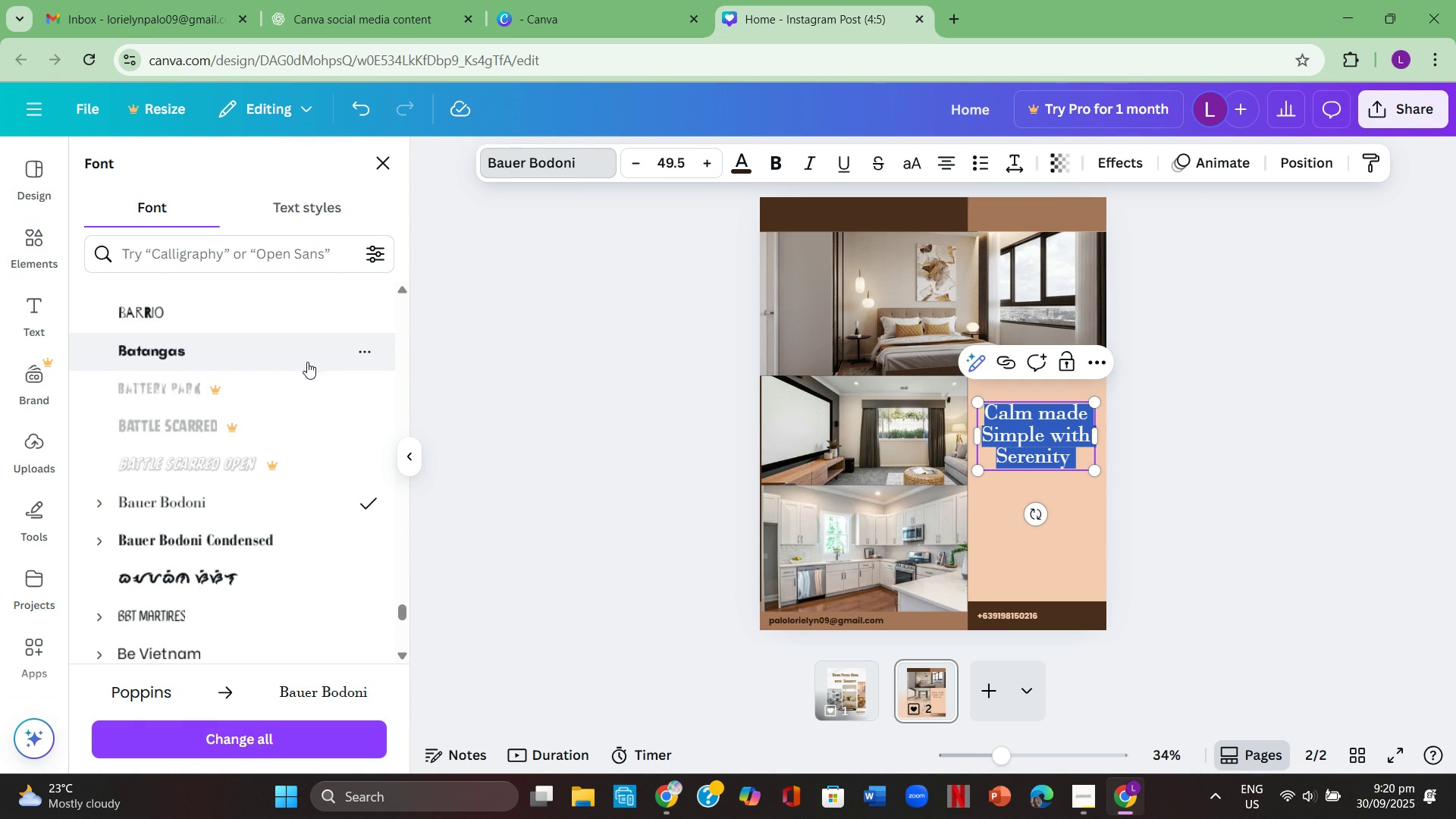 
scroll: coordinate [308, 365], scroll_direction: down, amount: 5.0
 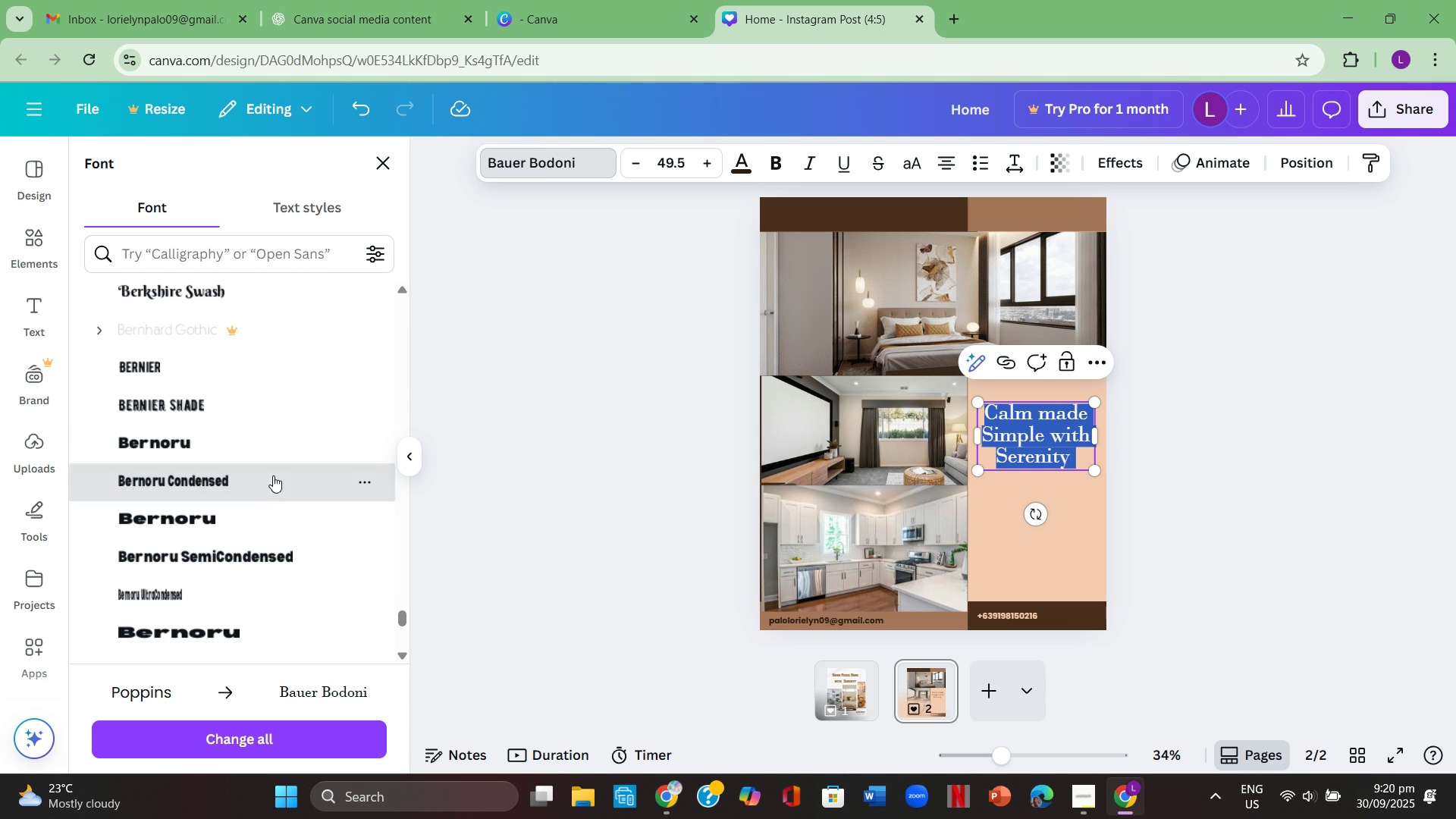 
left_click([273, 475])
 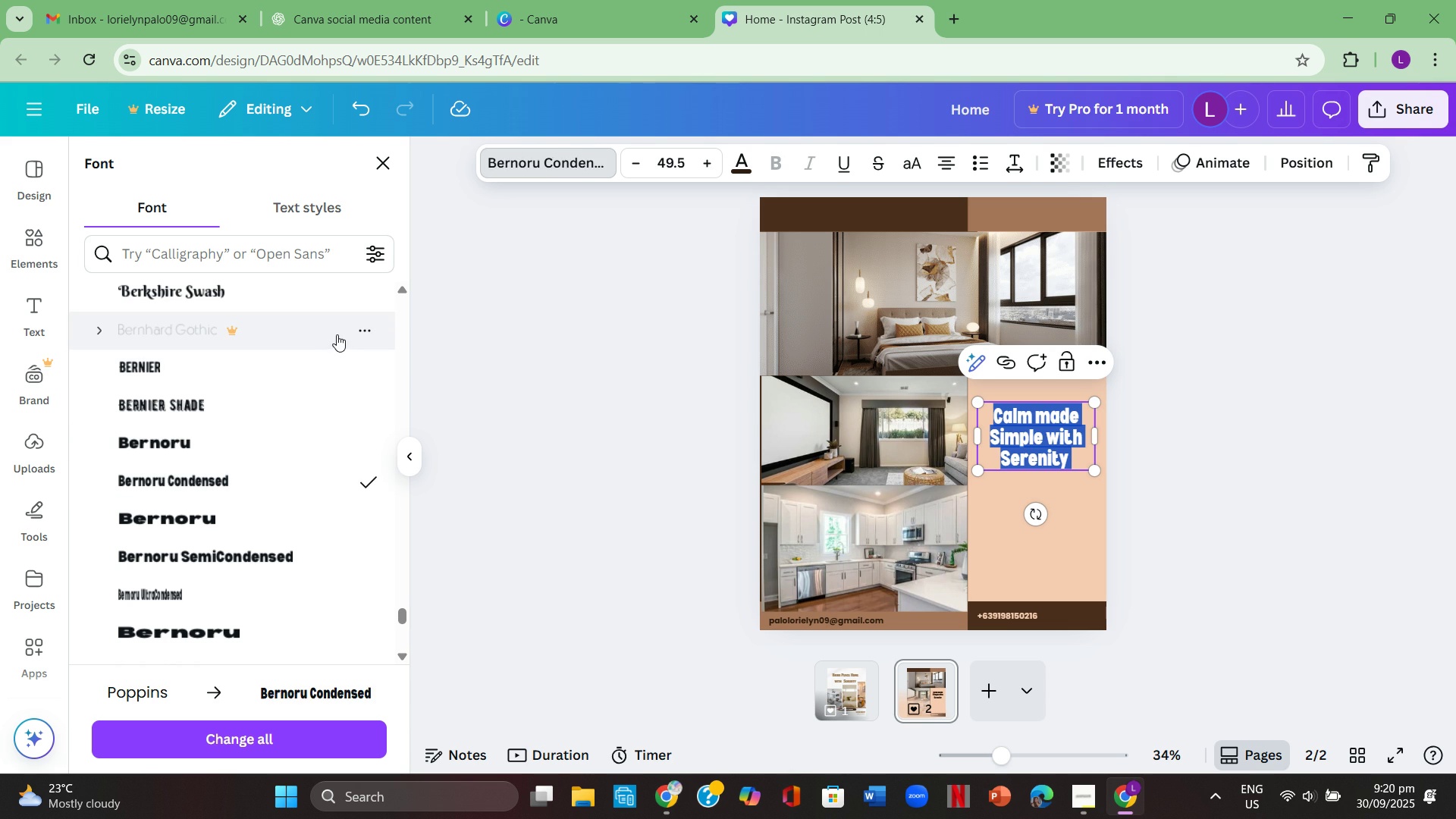 
scroll: coordinate [262, 402], scroll_direction: down, amount: 6.0
 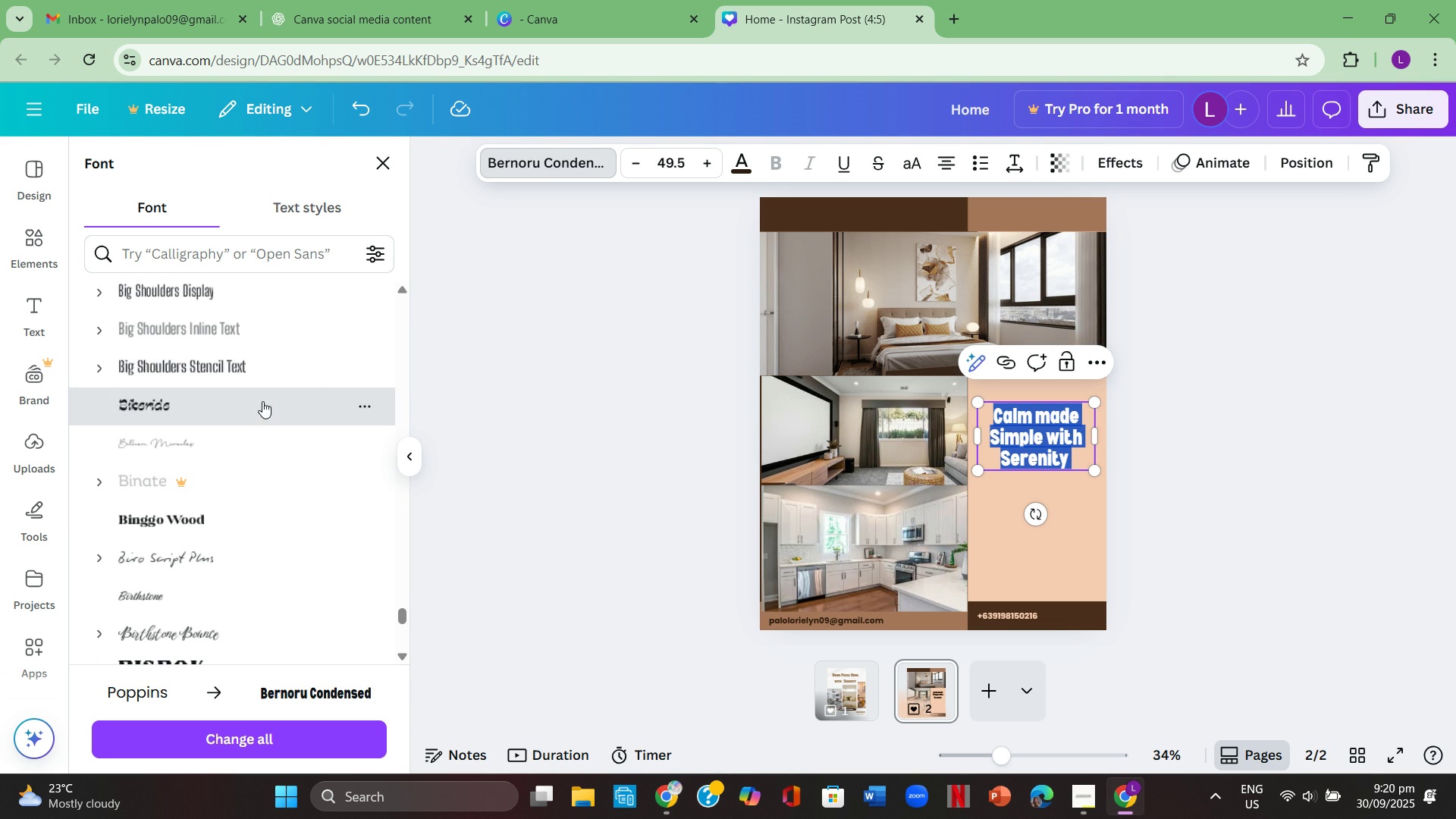 
left_click([262, 401])
 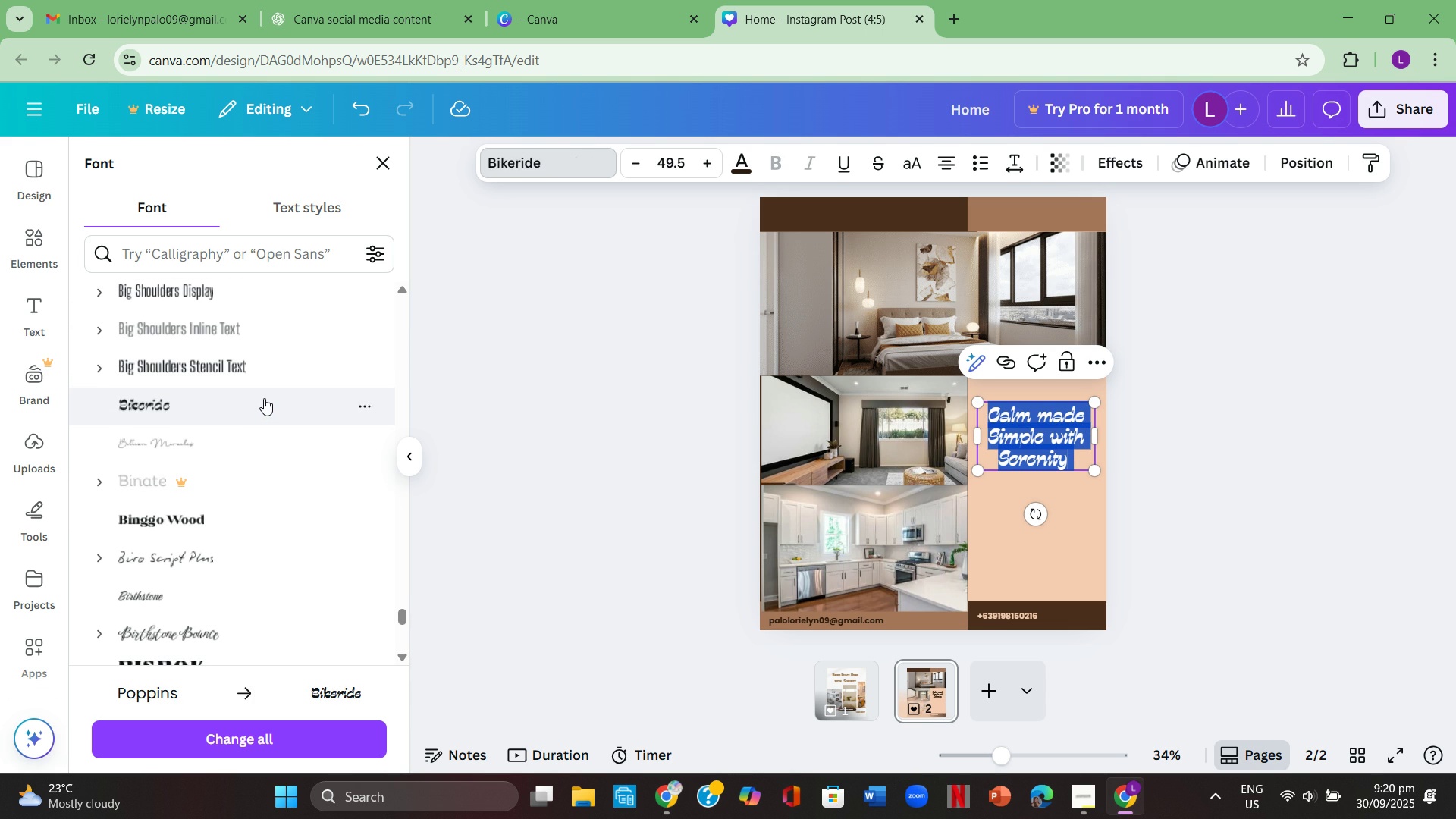 
scroll: coordinate [264, 397], scroll_direction: down, amount: 3.0
 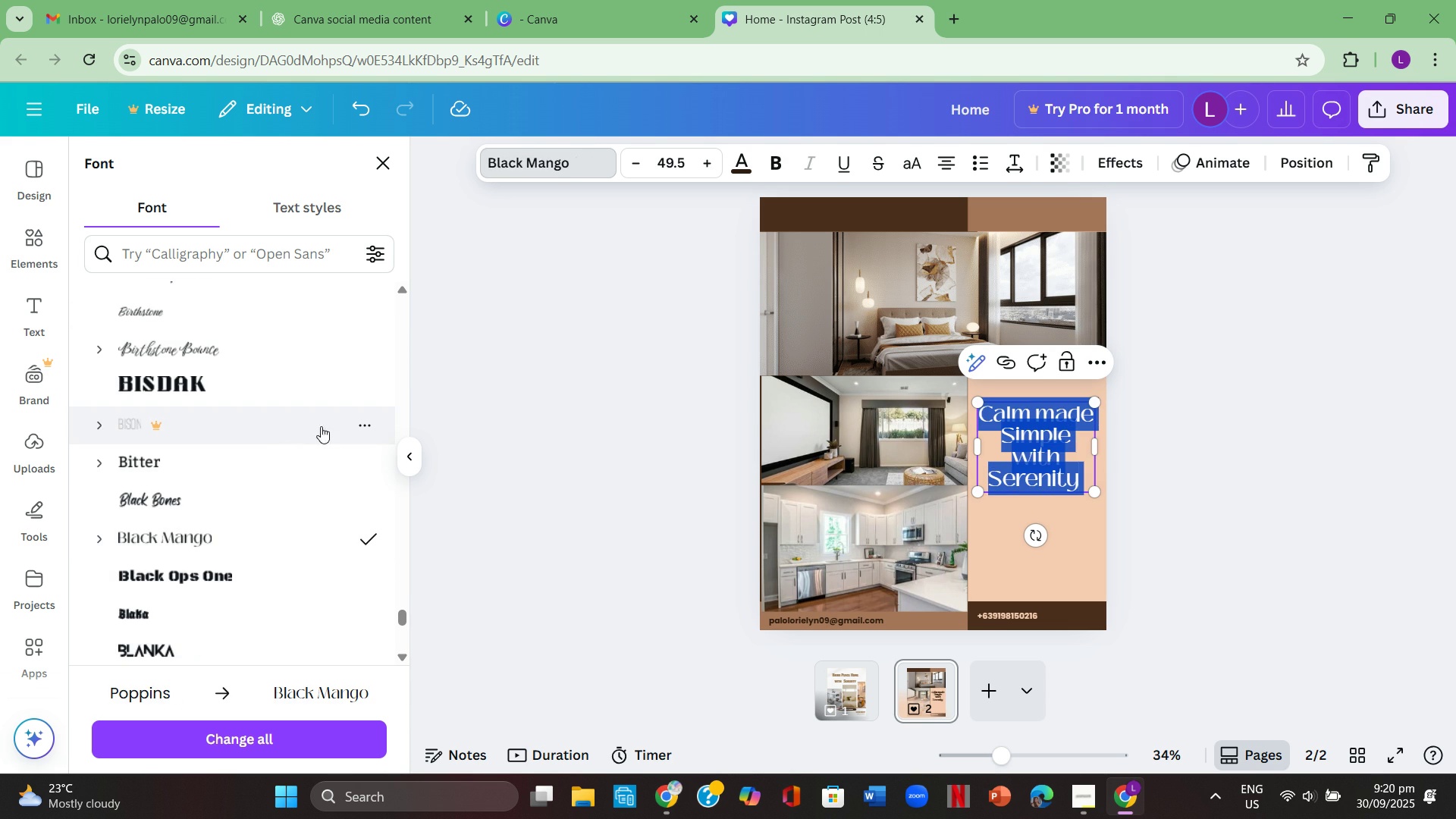 
double_click([632, 444])
 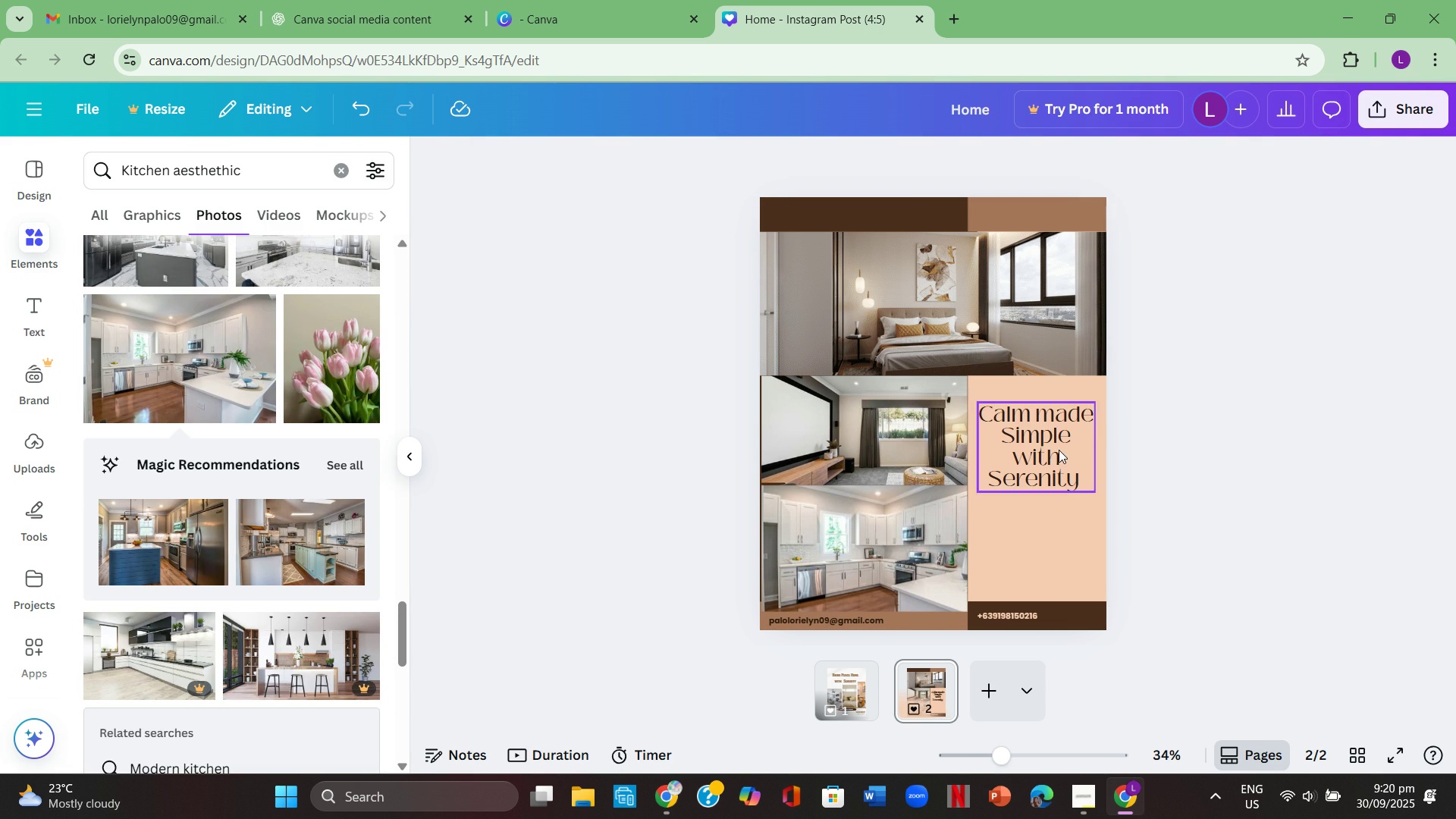 
double_click([1057, 450])
 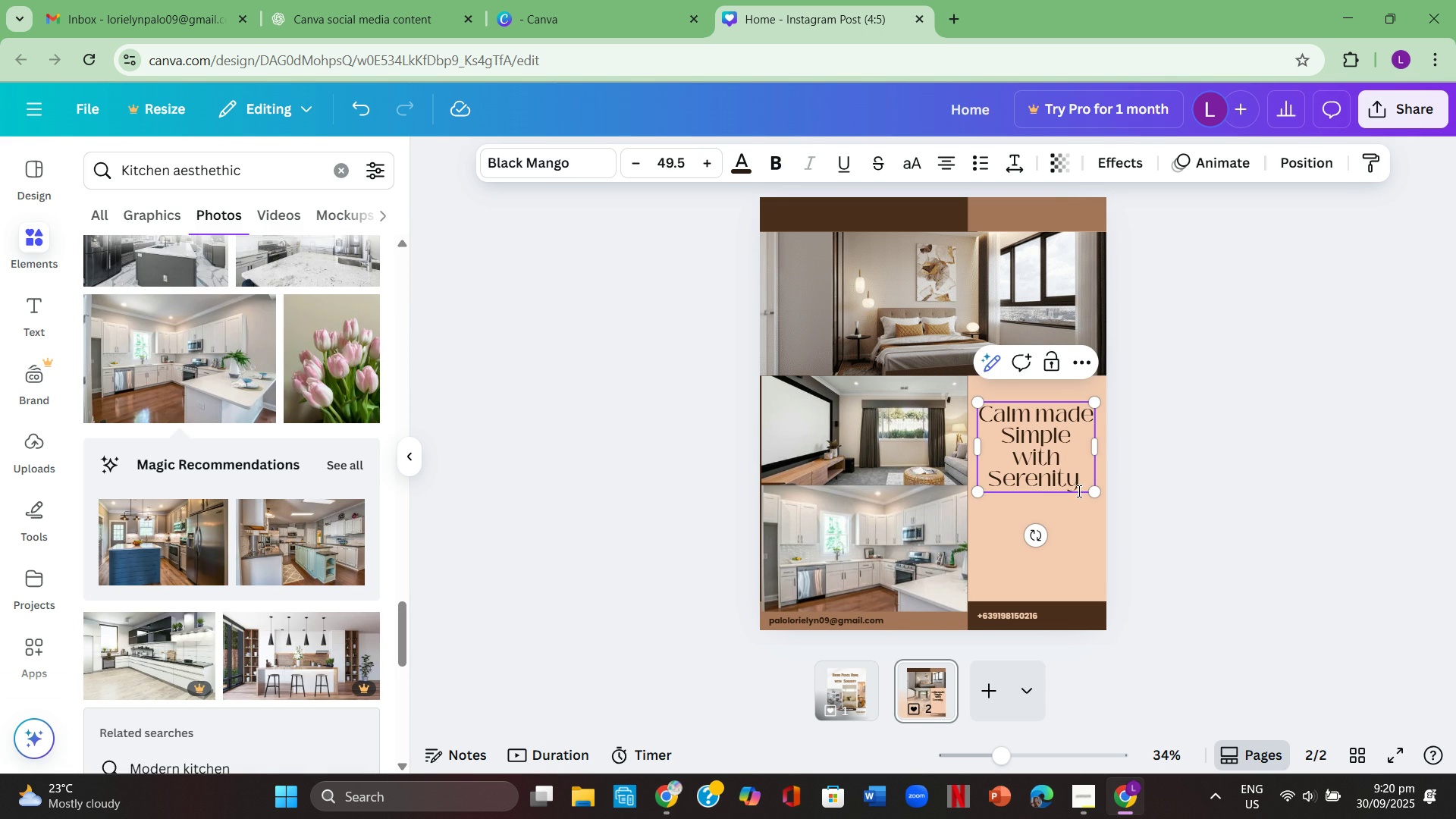 
left_click([1078, 491])
 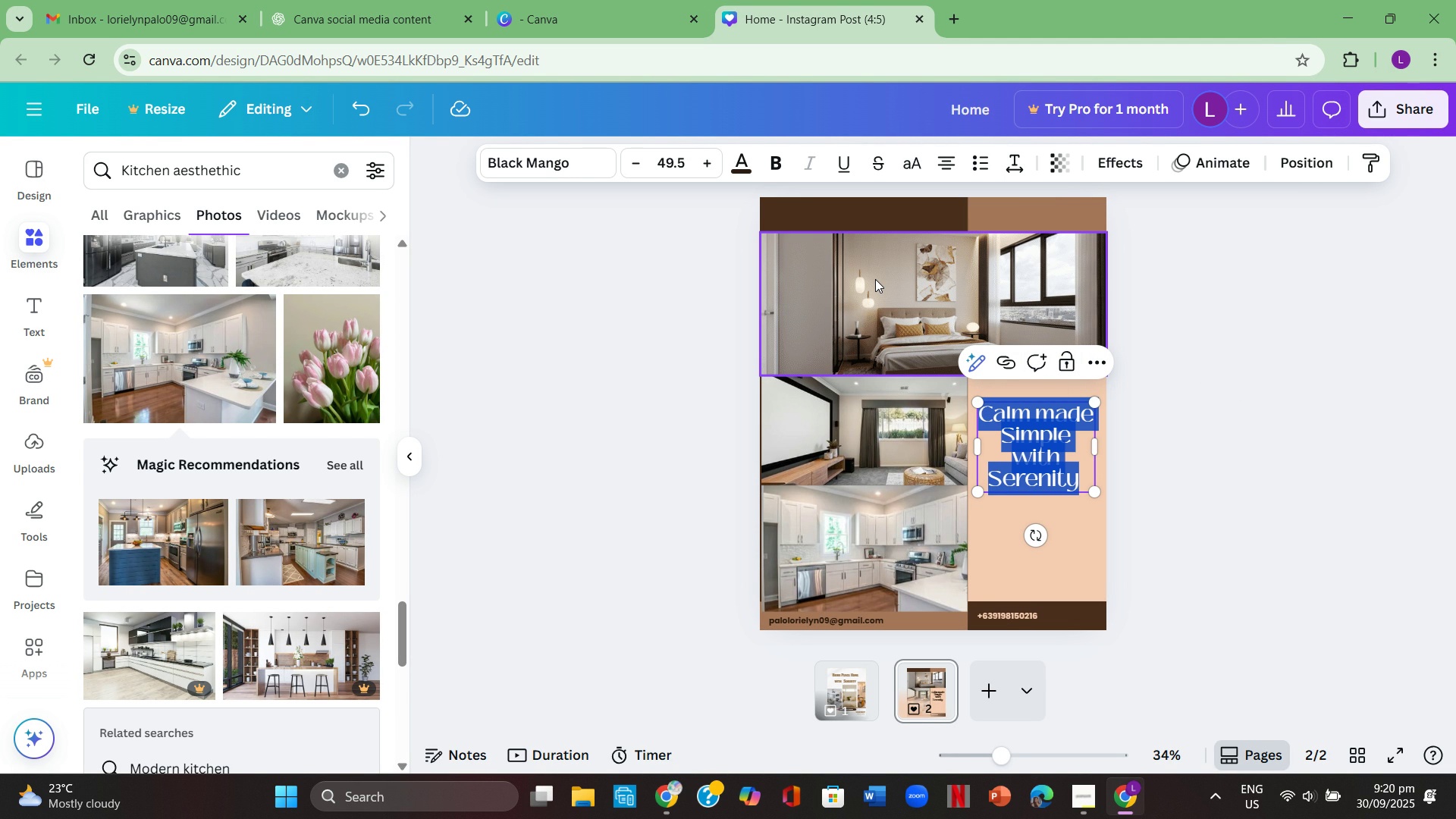 
wait(15.94)
 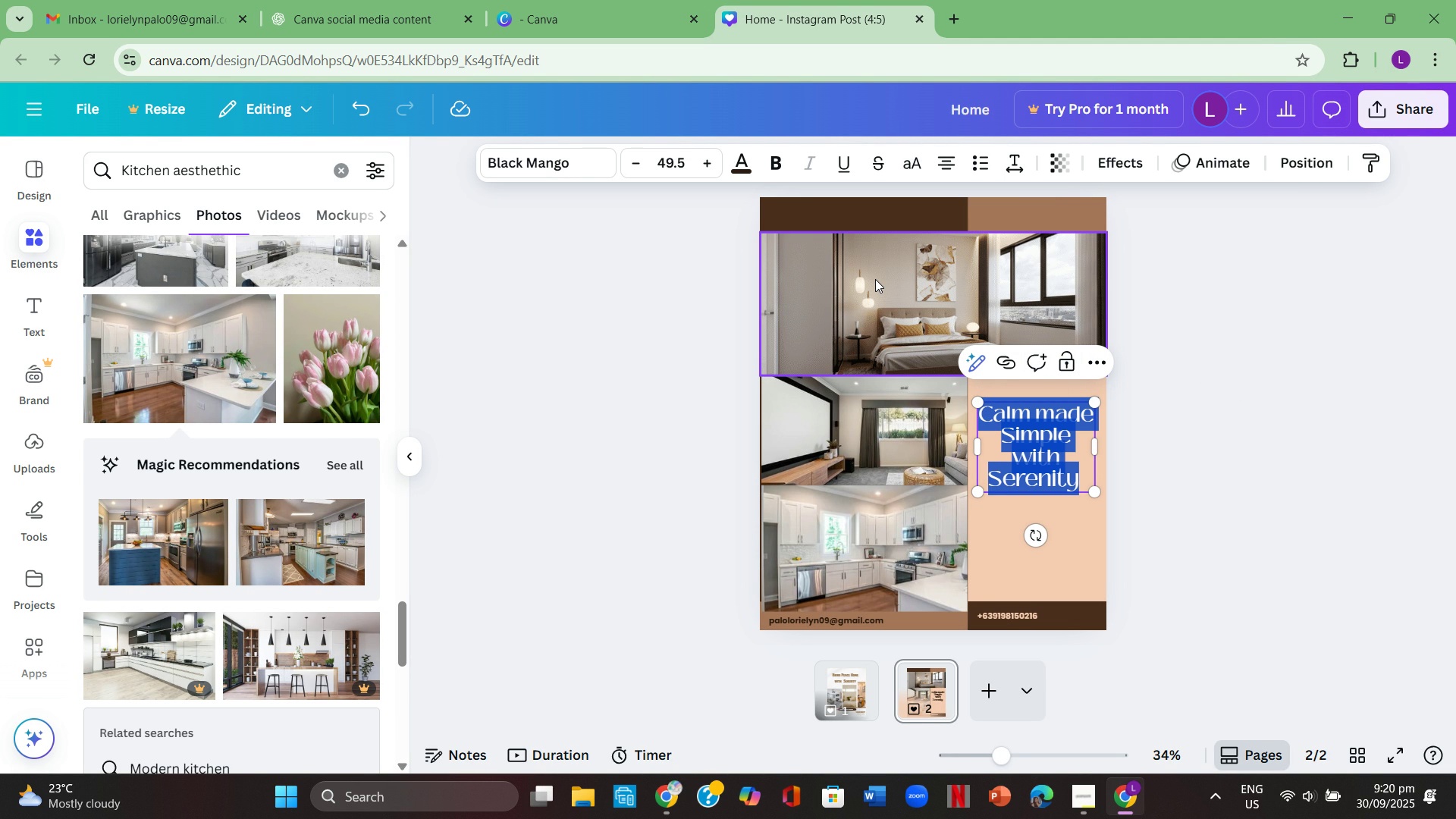 
left_click([532, 162])
 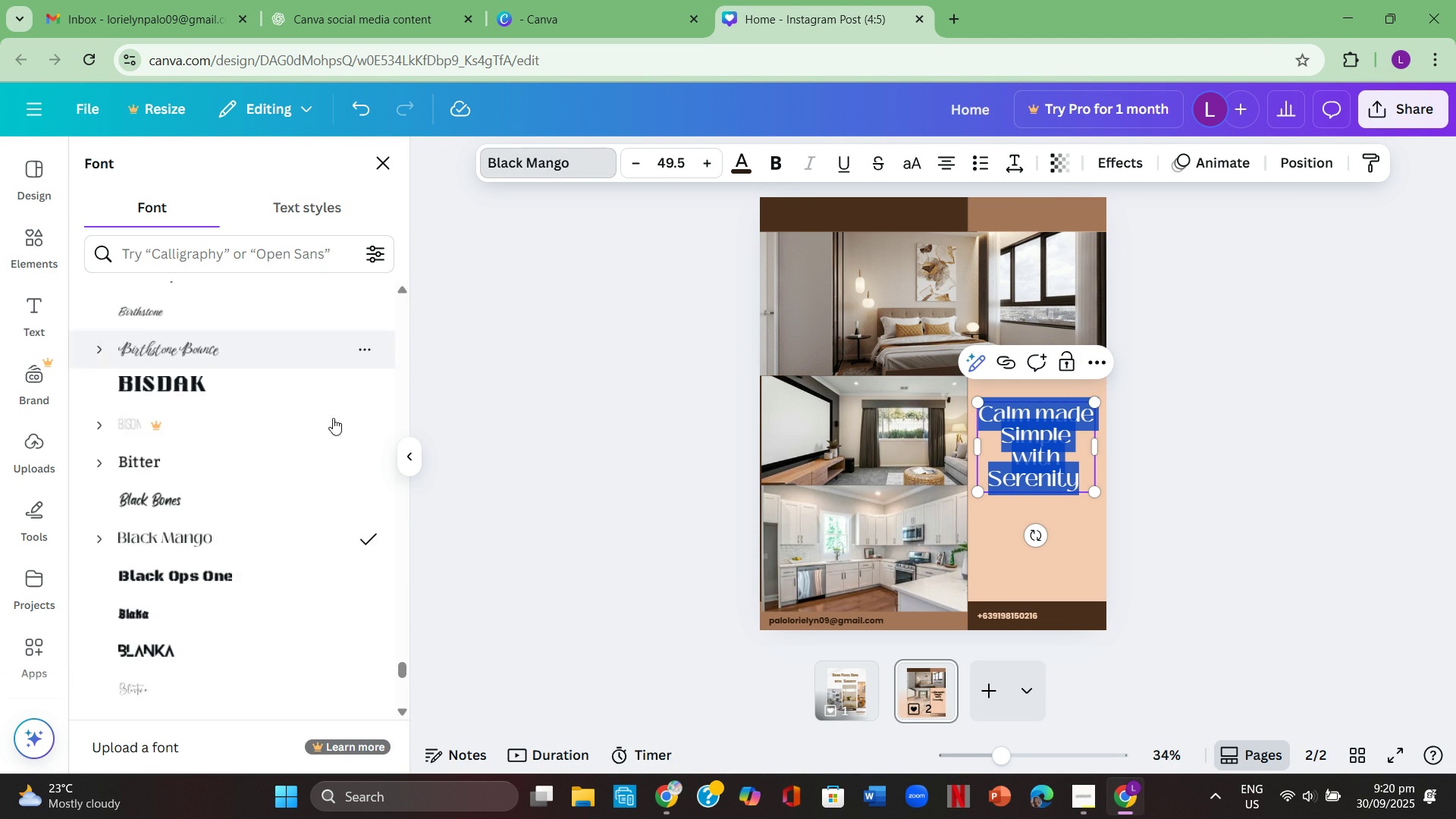 
scroll: coordinate [305, 446], scroll_direction: down, amount: 4.0
 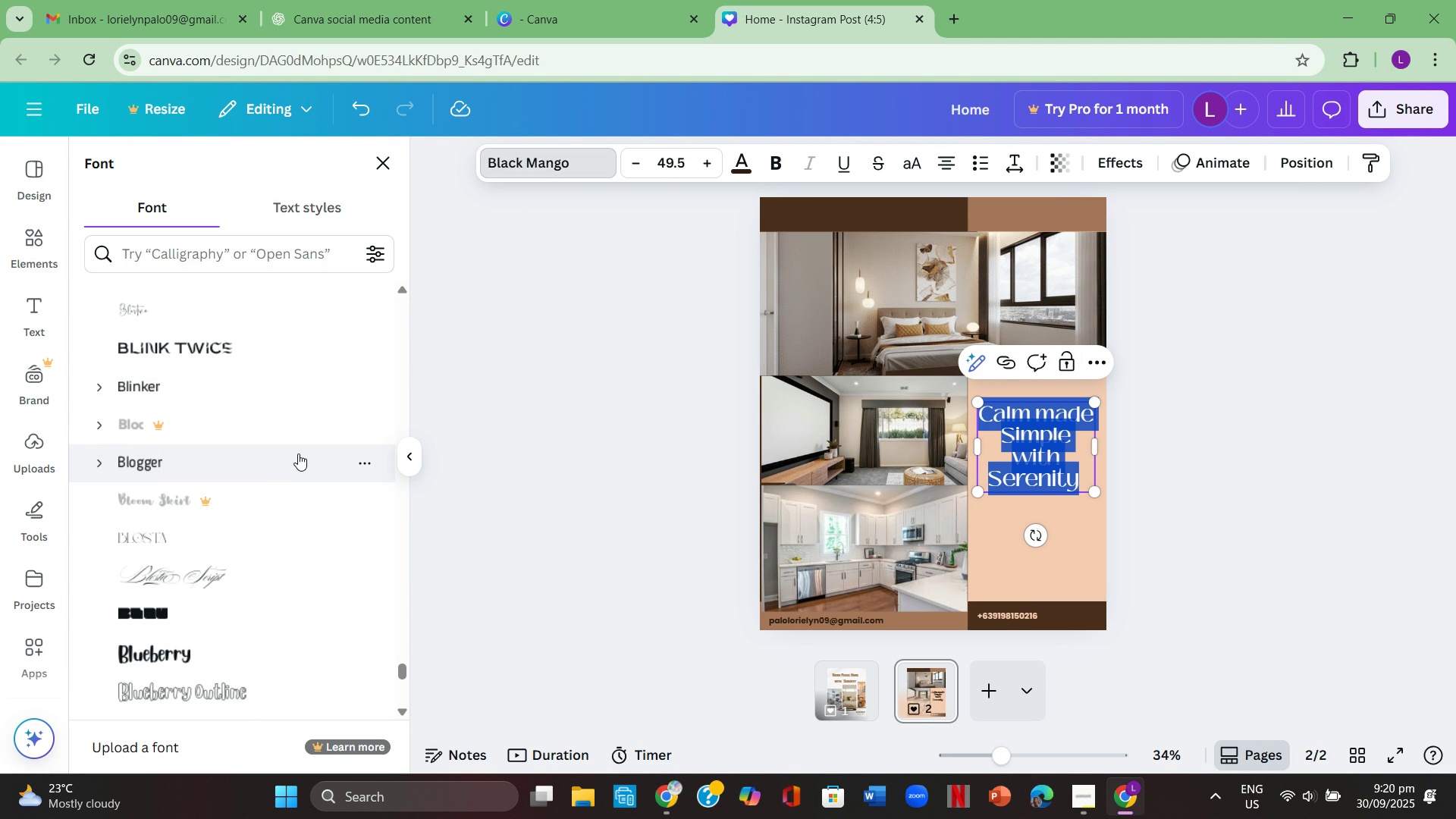 
left_click([297, 455])
 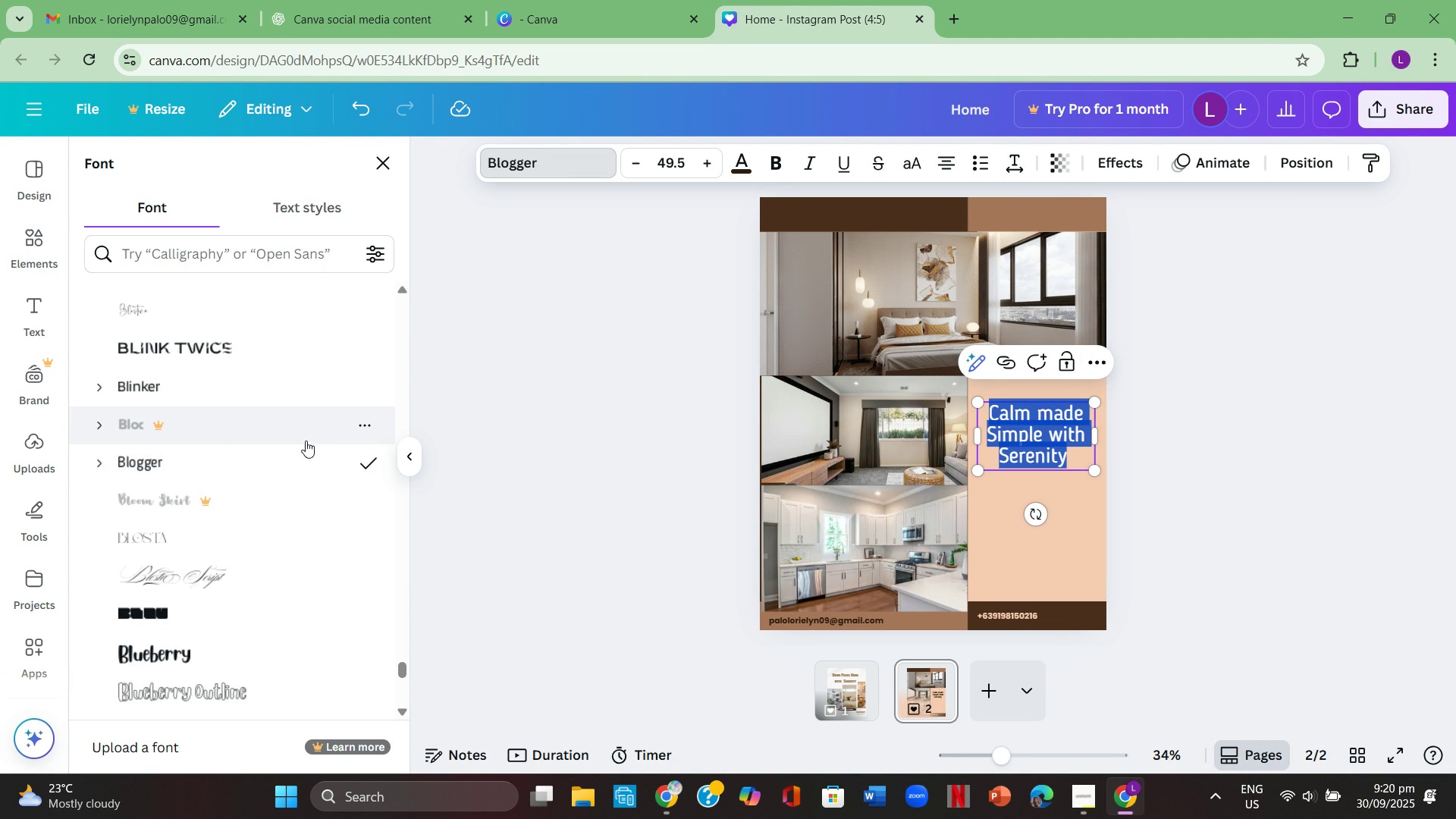 
scroll: coordinate [242, 480], scroll_direction: down, amount: 7.0
 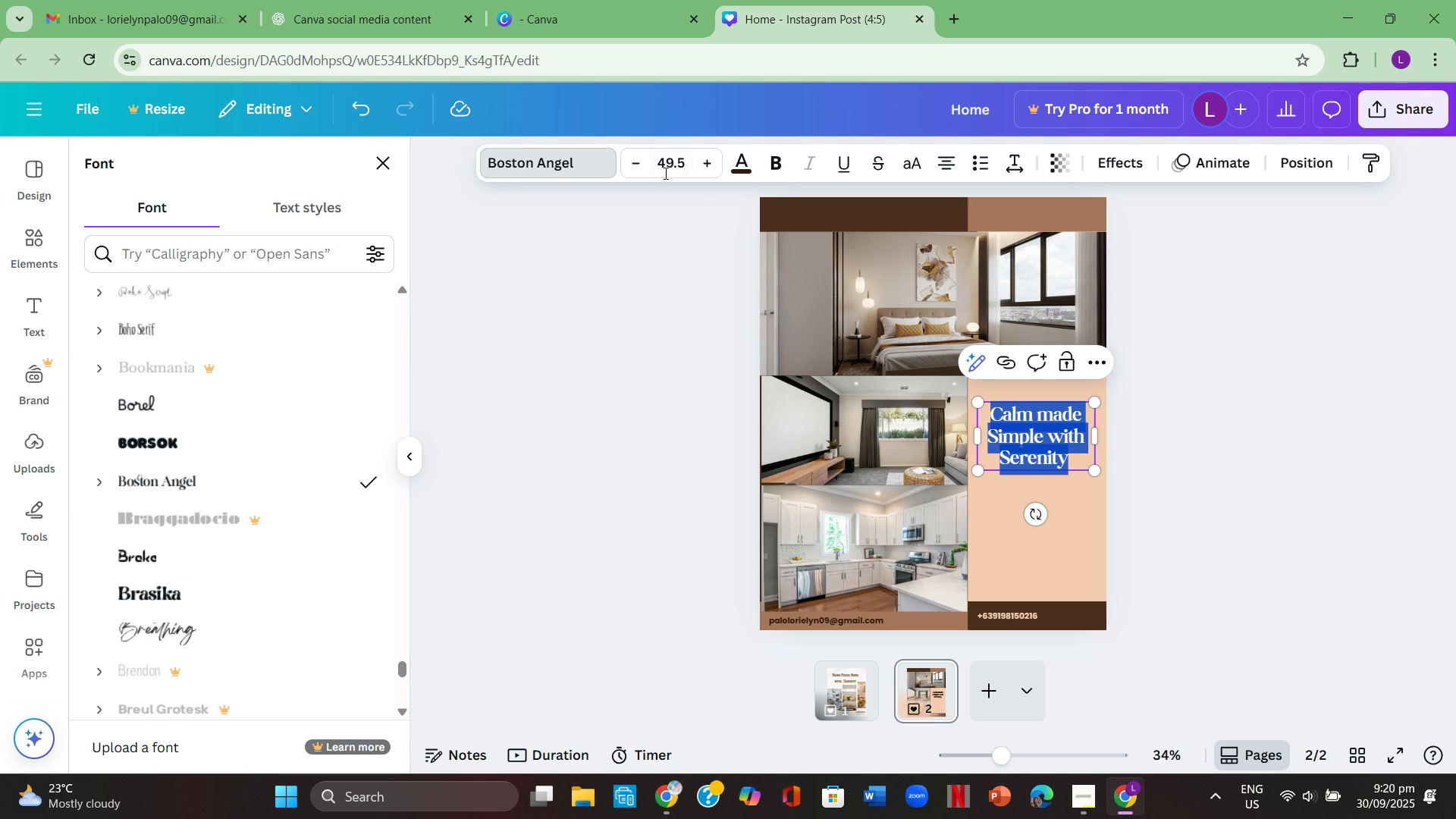 
double_click([703, 159])
 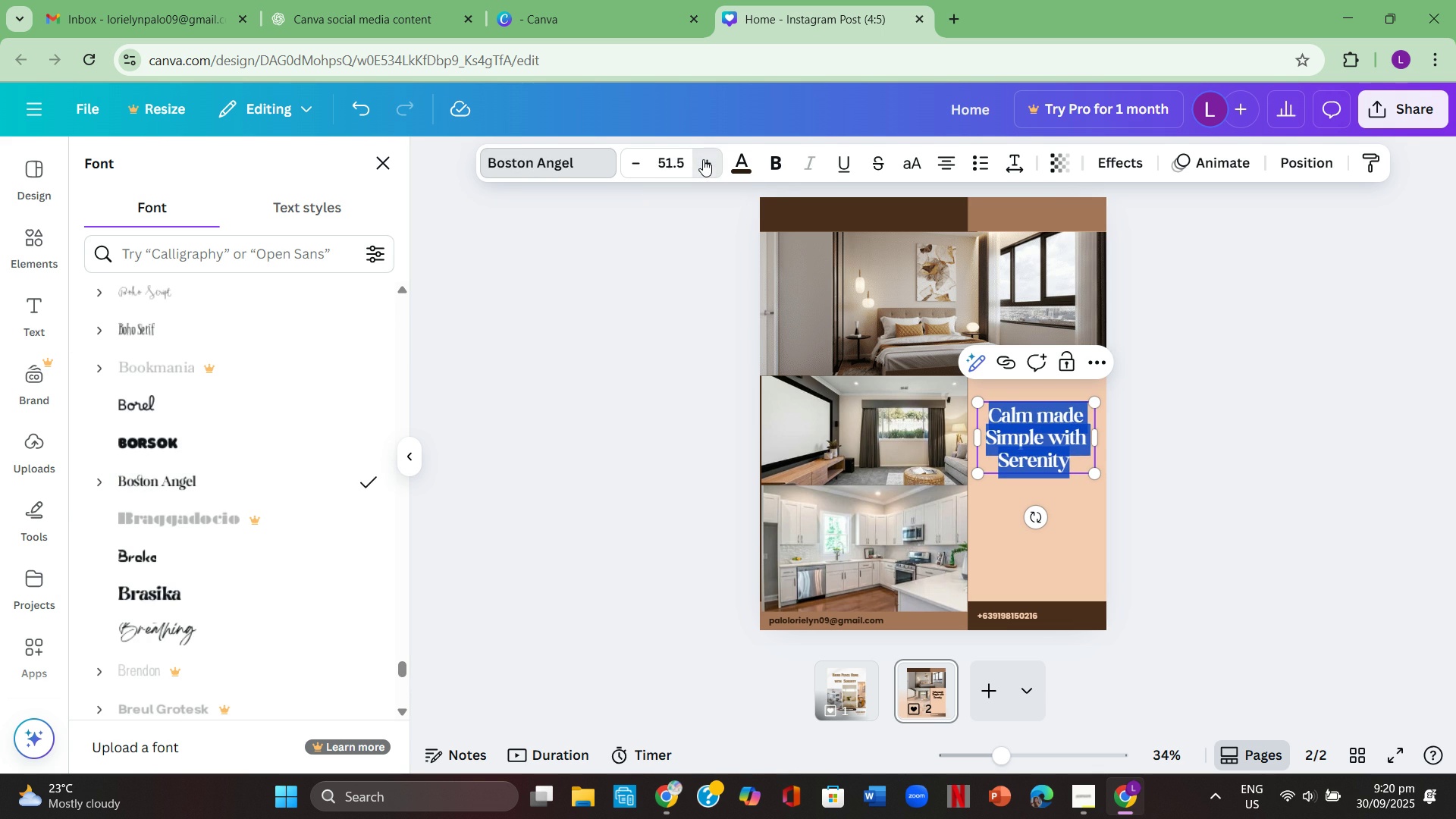 
triple_click([703, 159])
 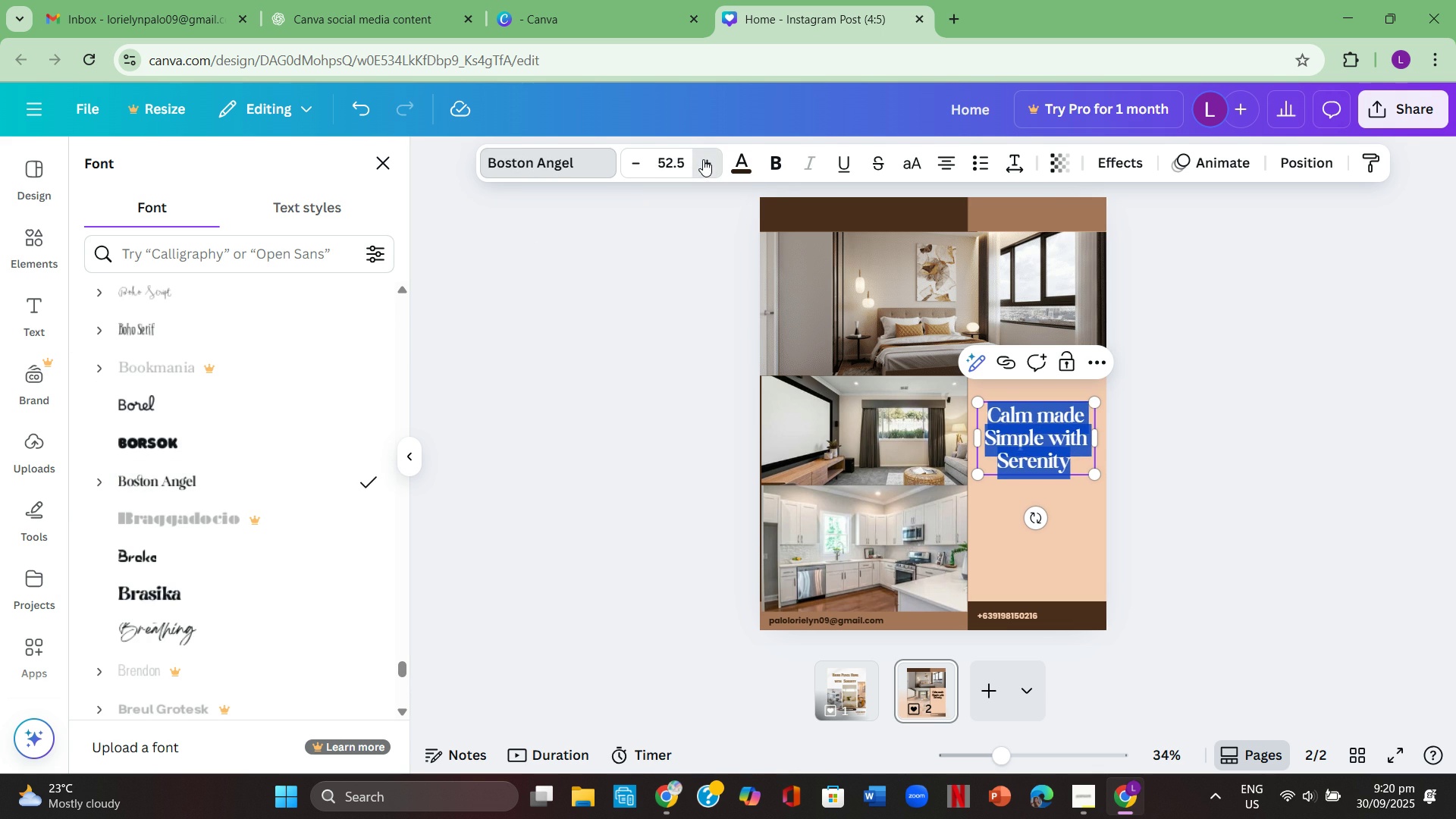 
triple_click([703, 159])
 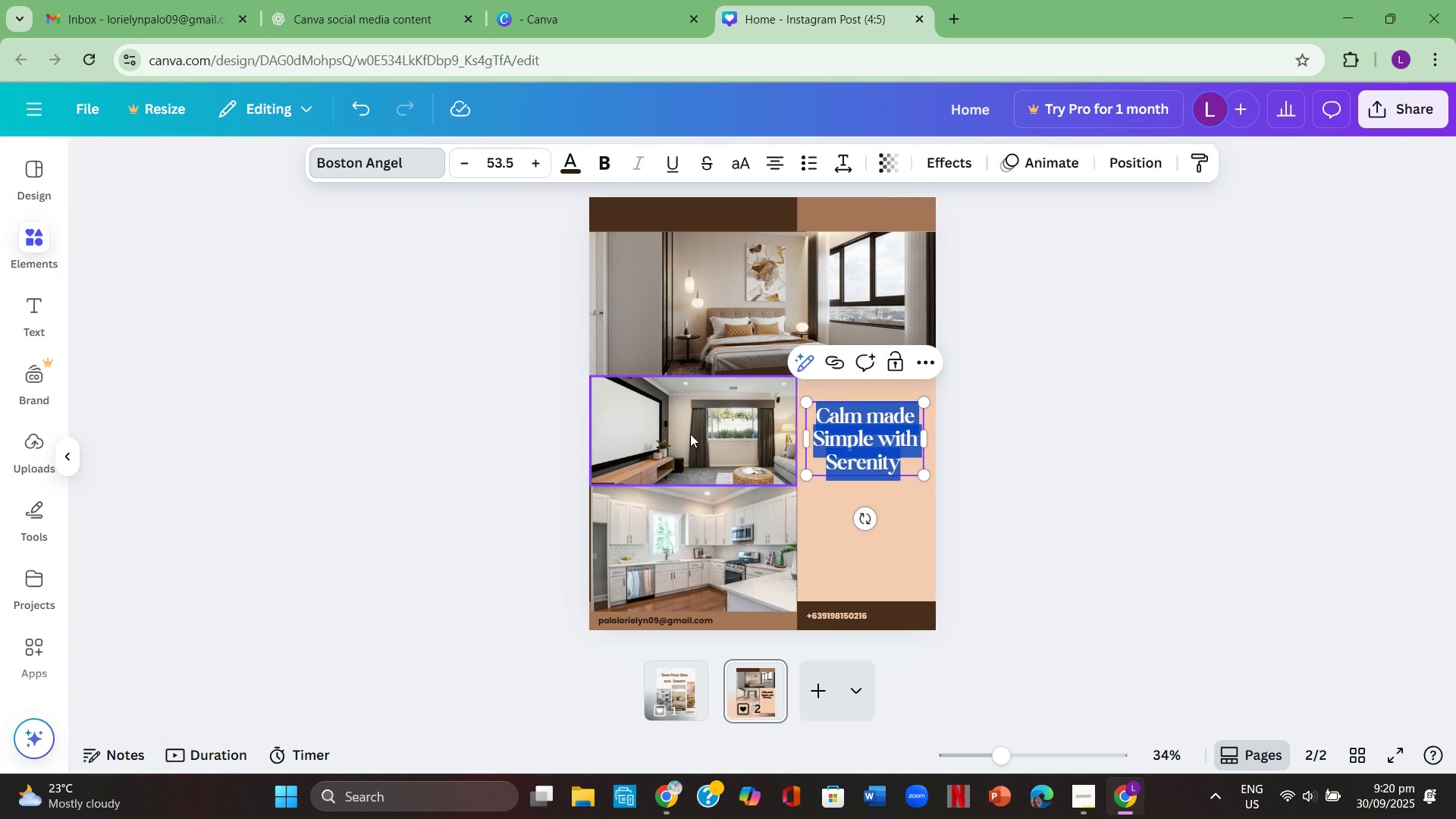 
double_click([690, 434])
 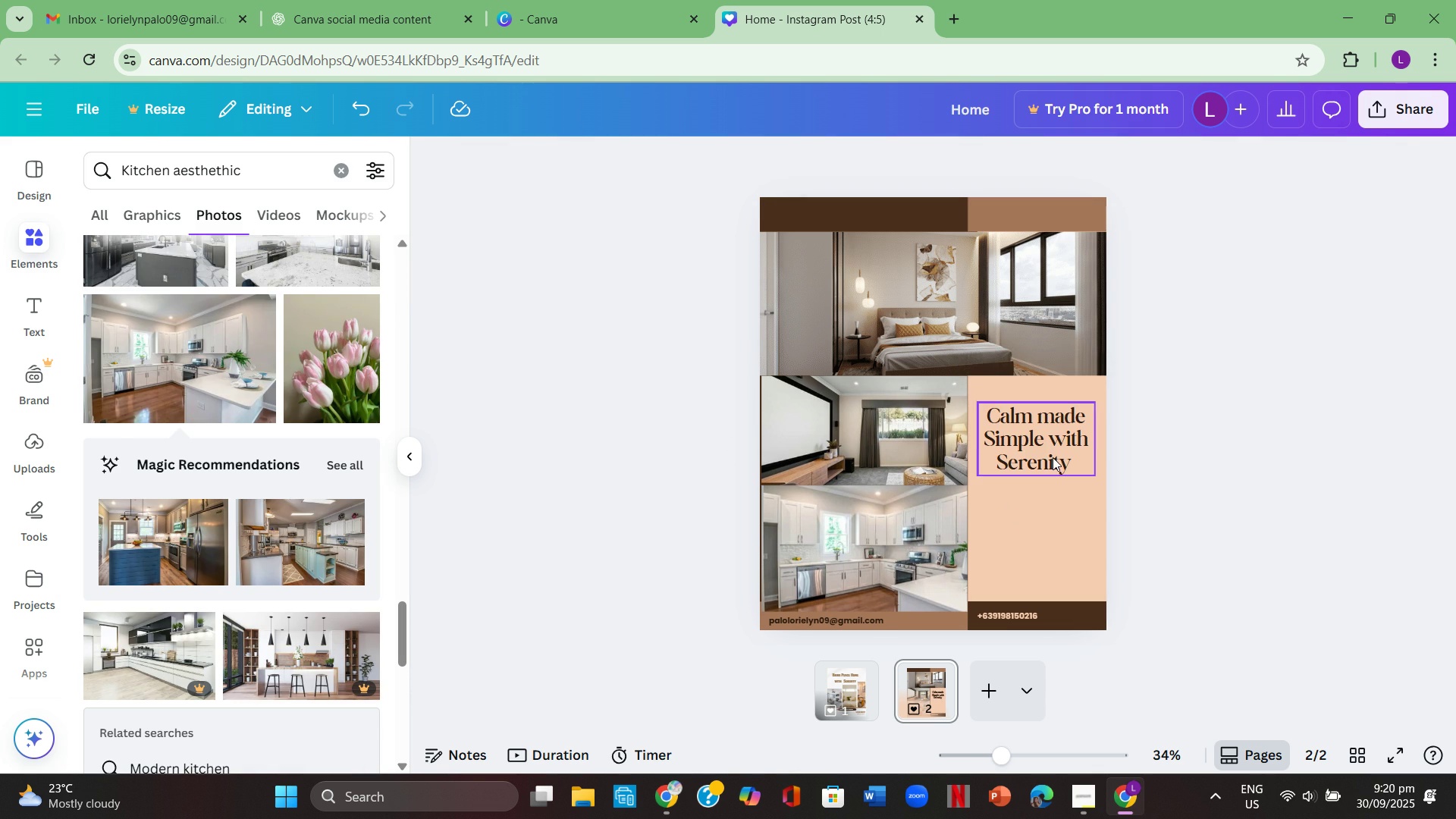 
left_click([1054, 449])
 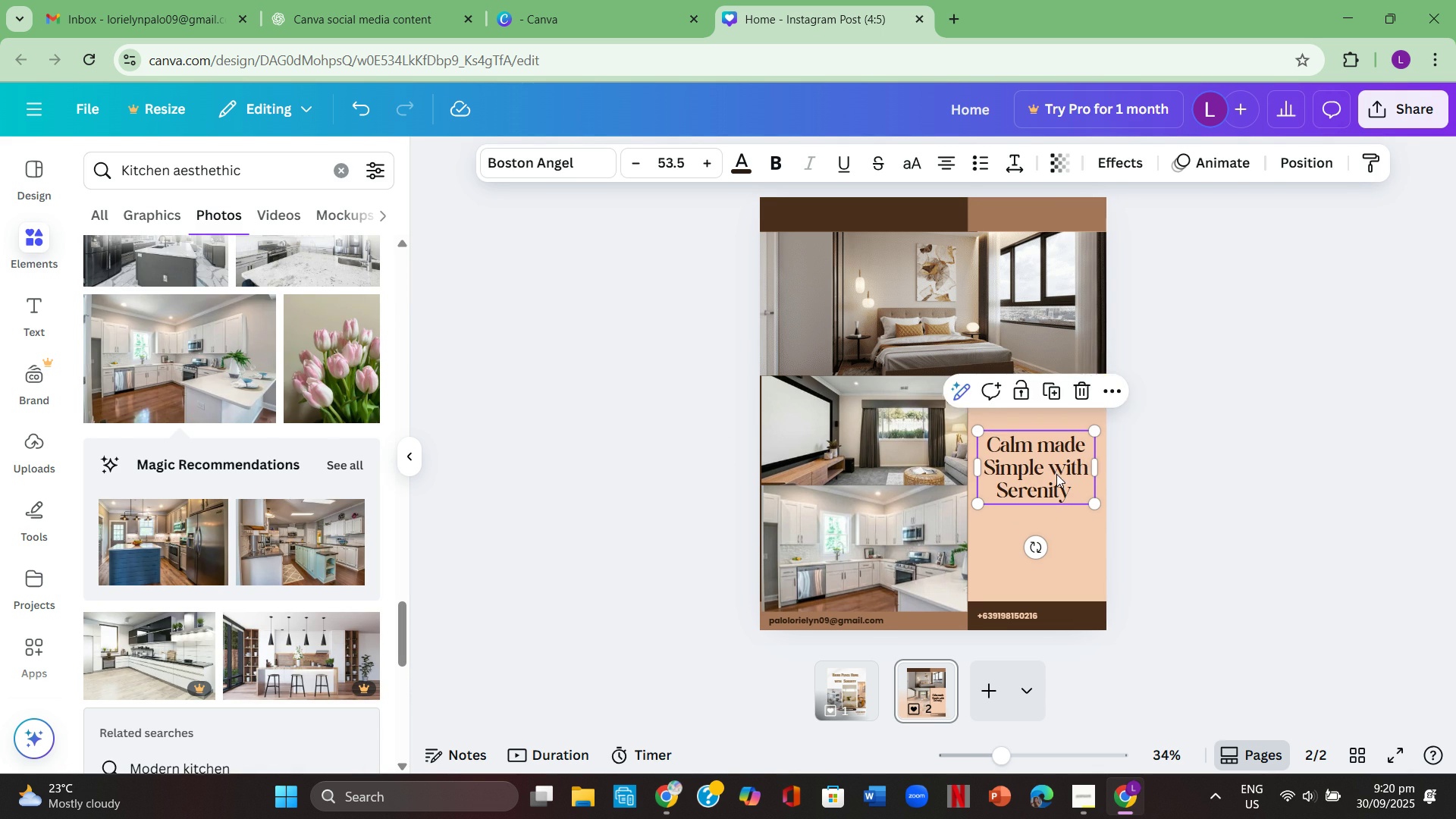 
double_click([1056, 474])
 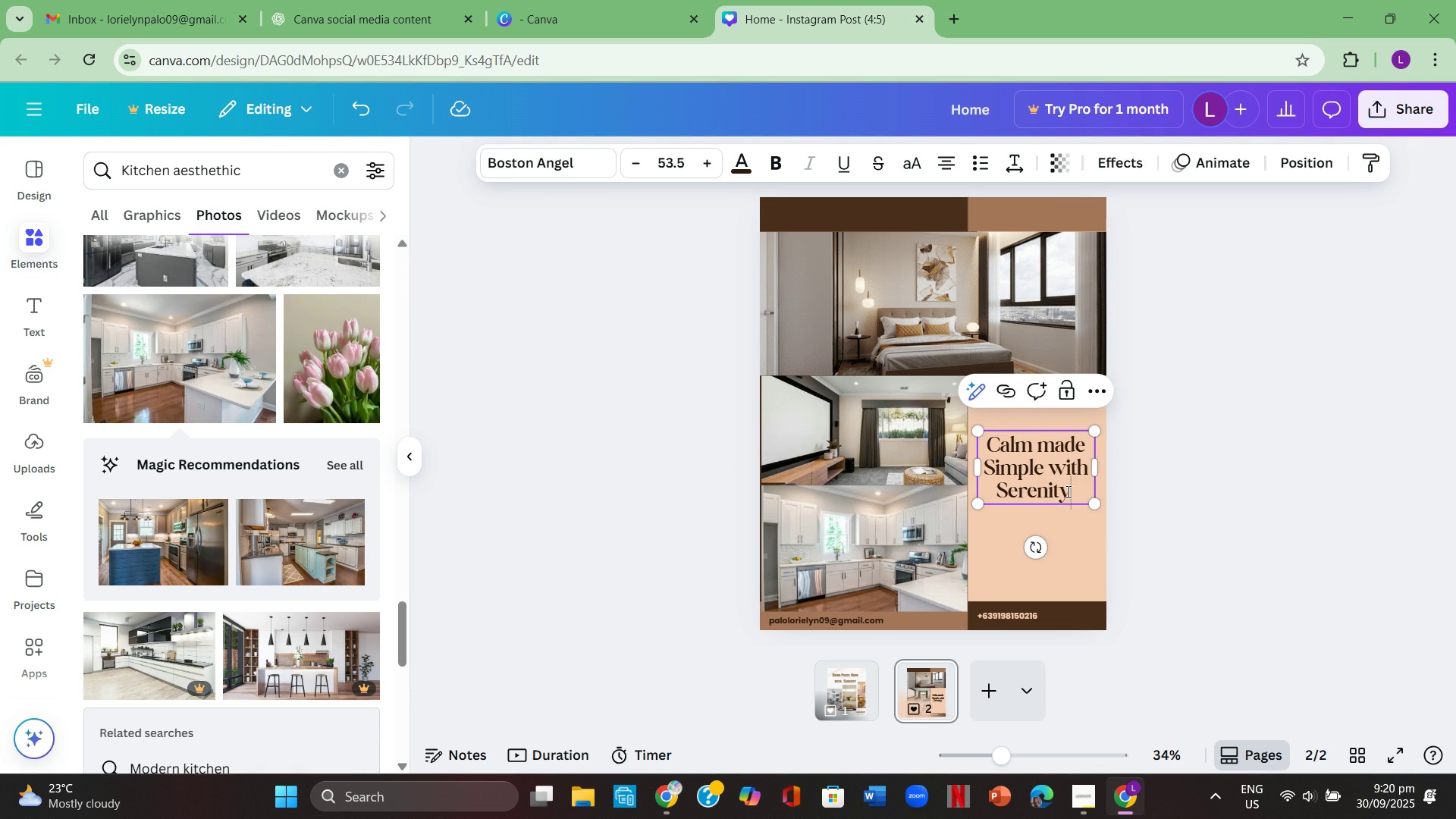 
left_click([1067, 491])
 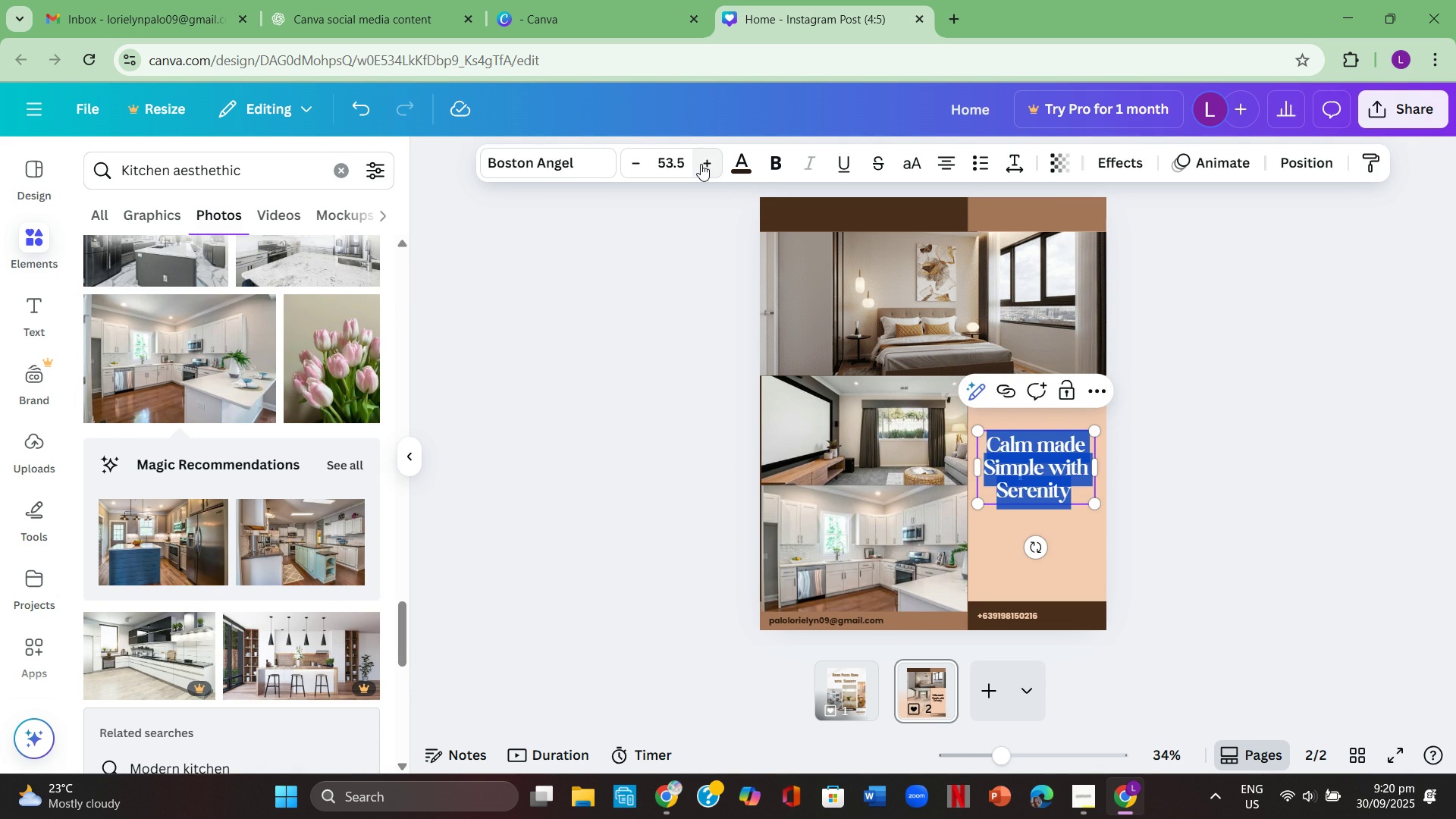 
double_click([700, 165])
 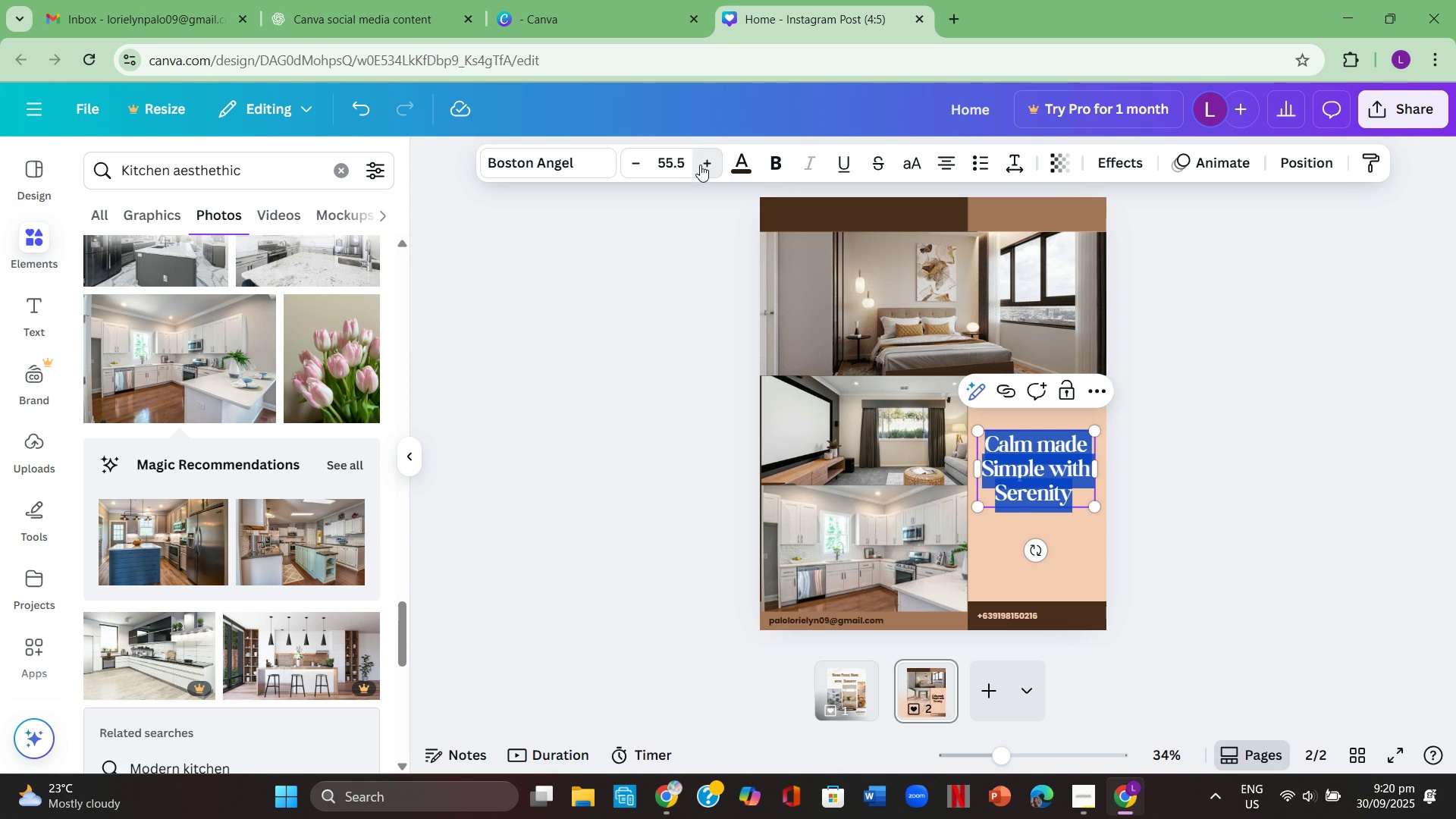 
triple_click([700, 165])
 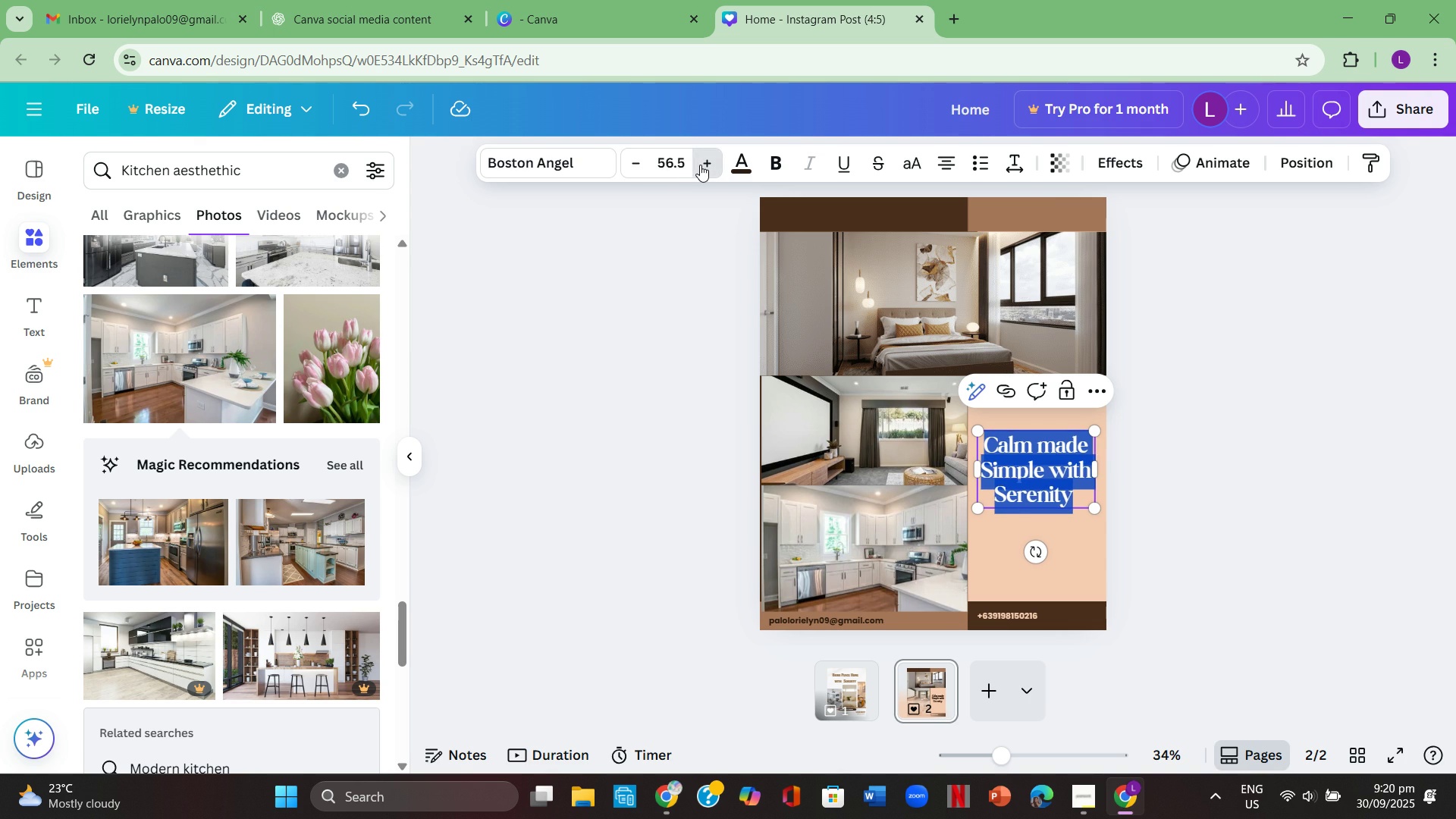 
triple_click([700, 165])
 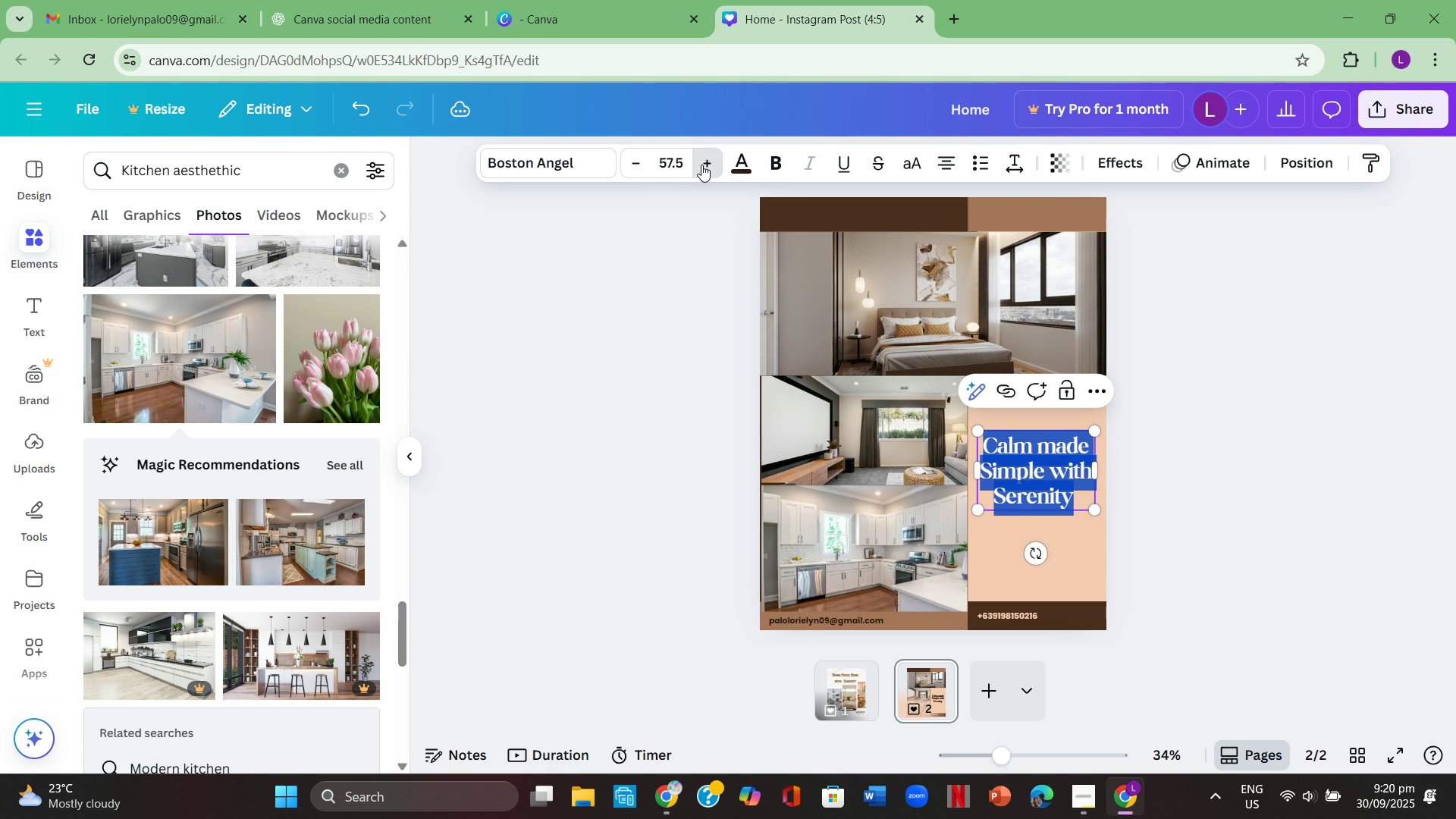 
triple_click([701, 165])
 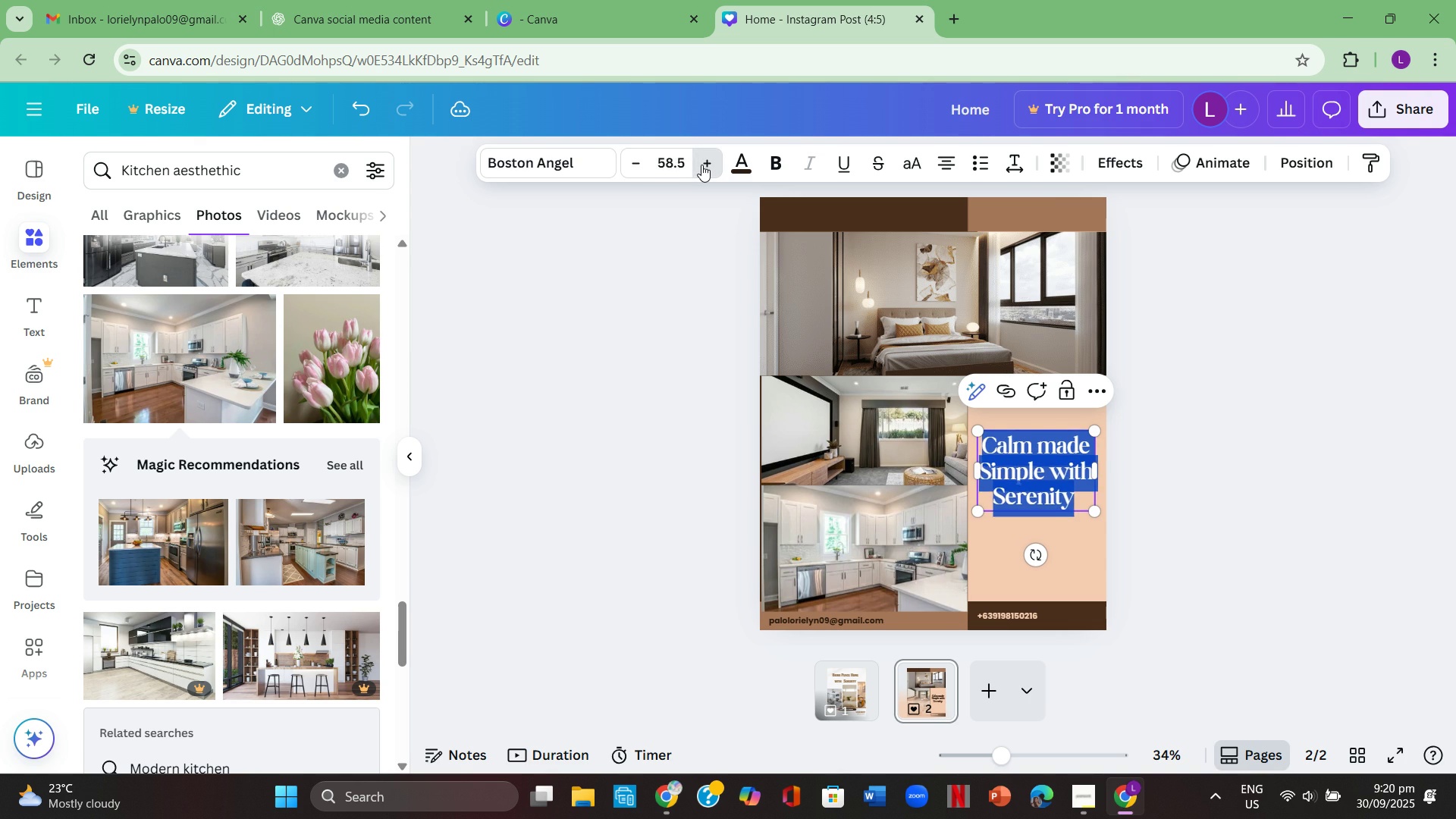 
triple_click([701, 165])
 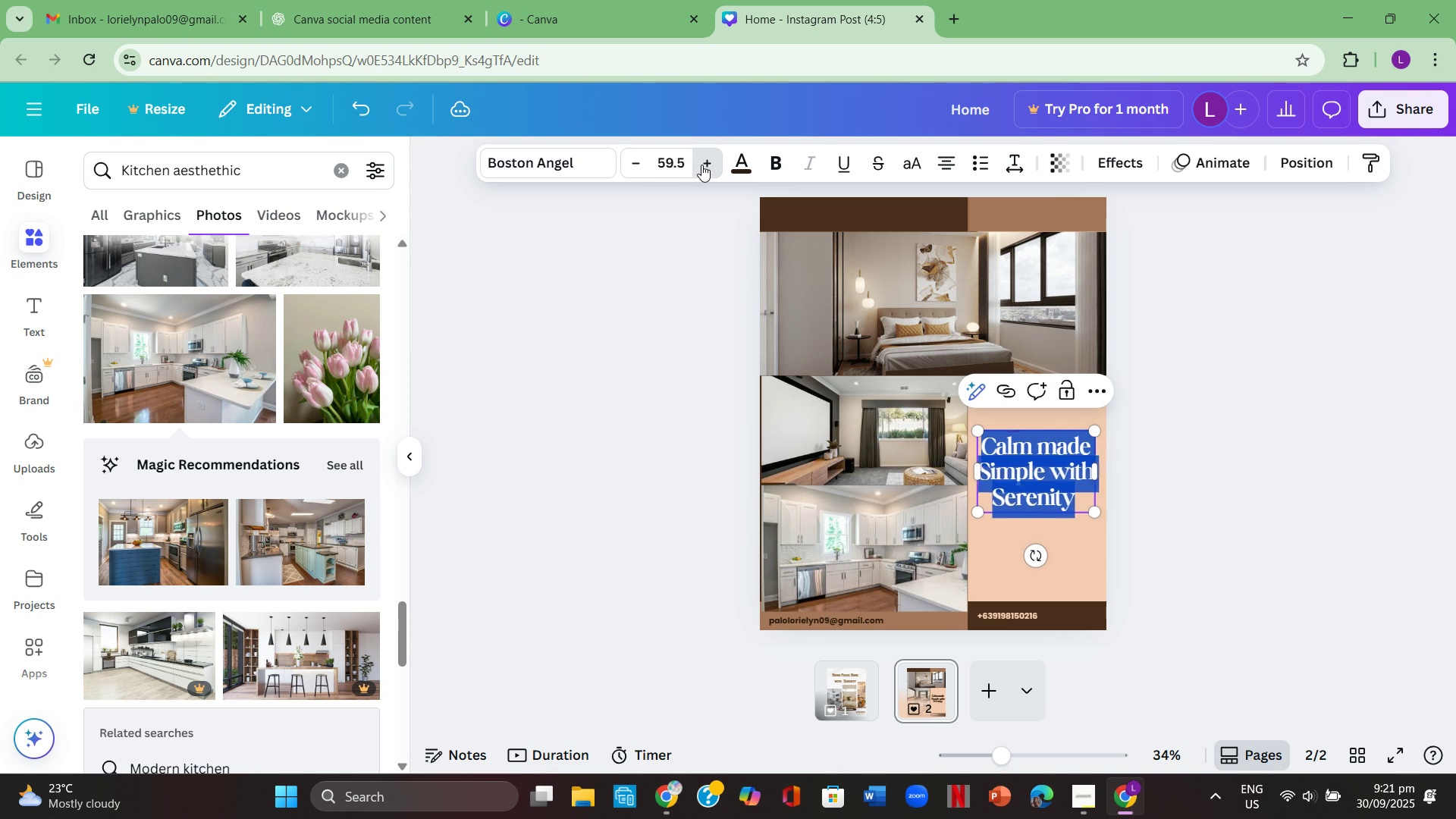 
triple_click([701, 165])
 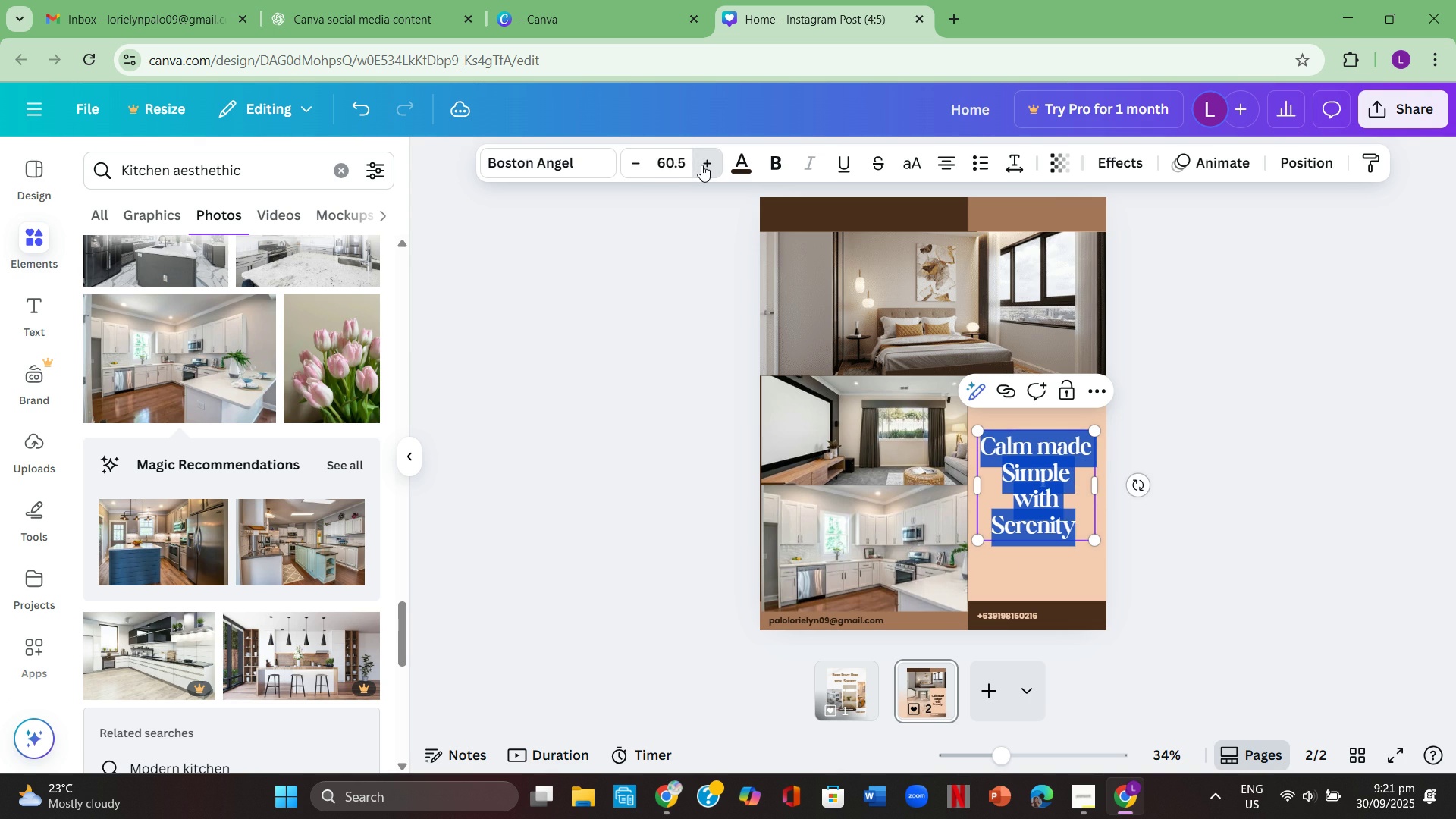 
triple_click([701, 165])
 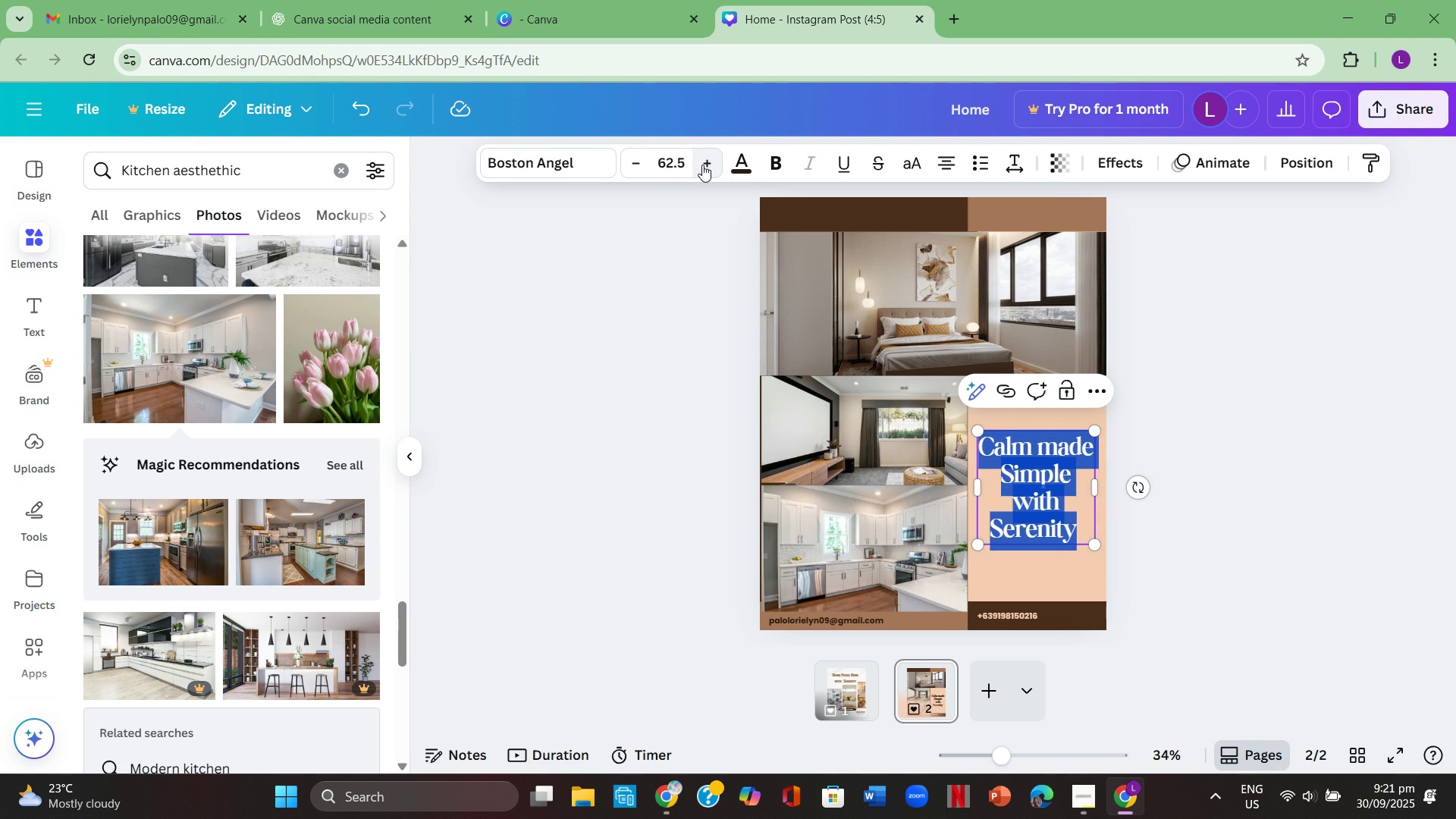 
double_click([702, 165])
 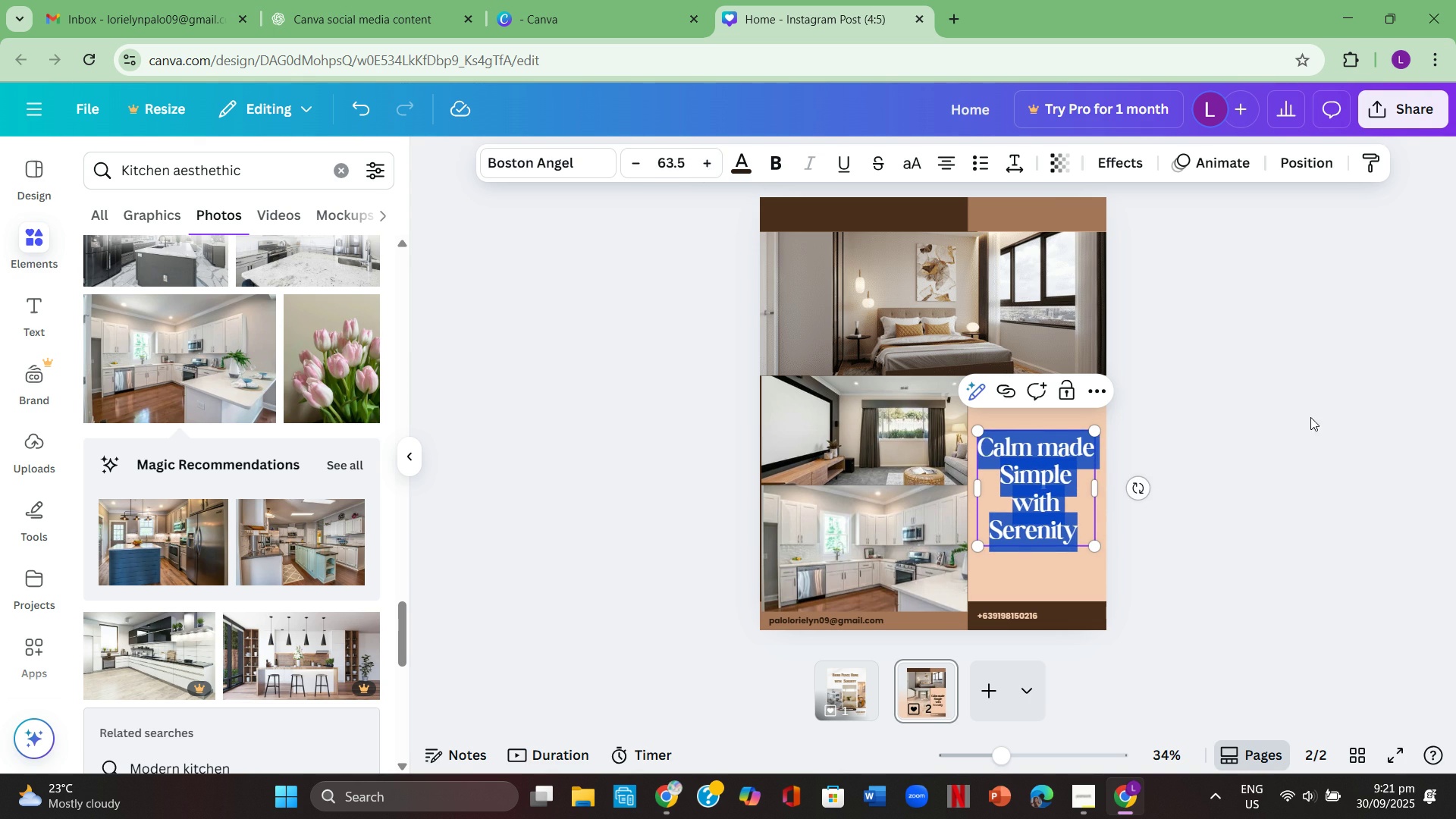 
left_click([1310, 417])
 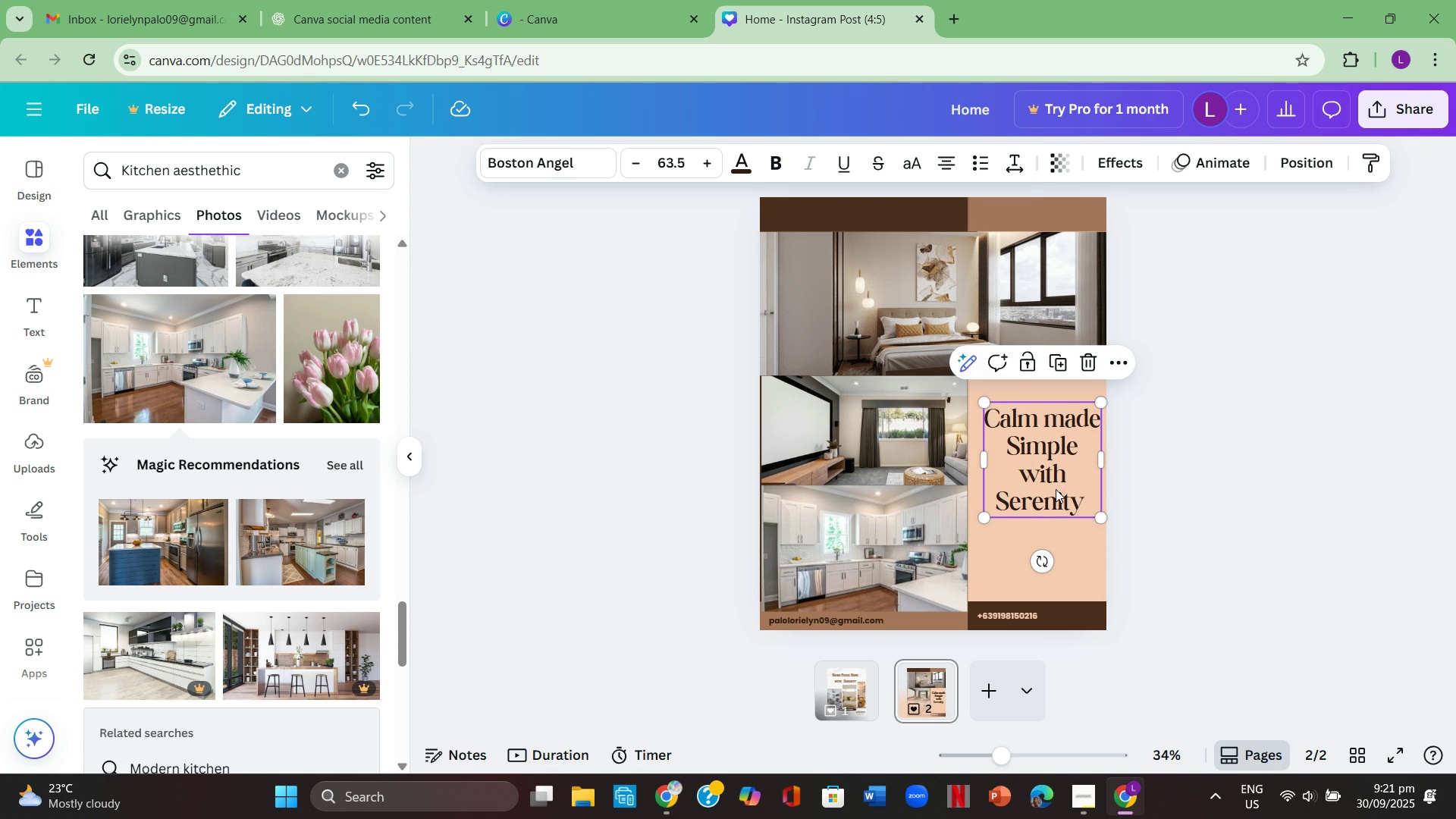 
double_click([1196, 514])
 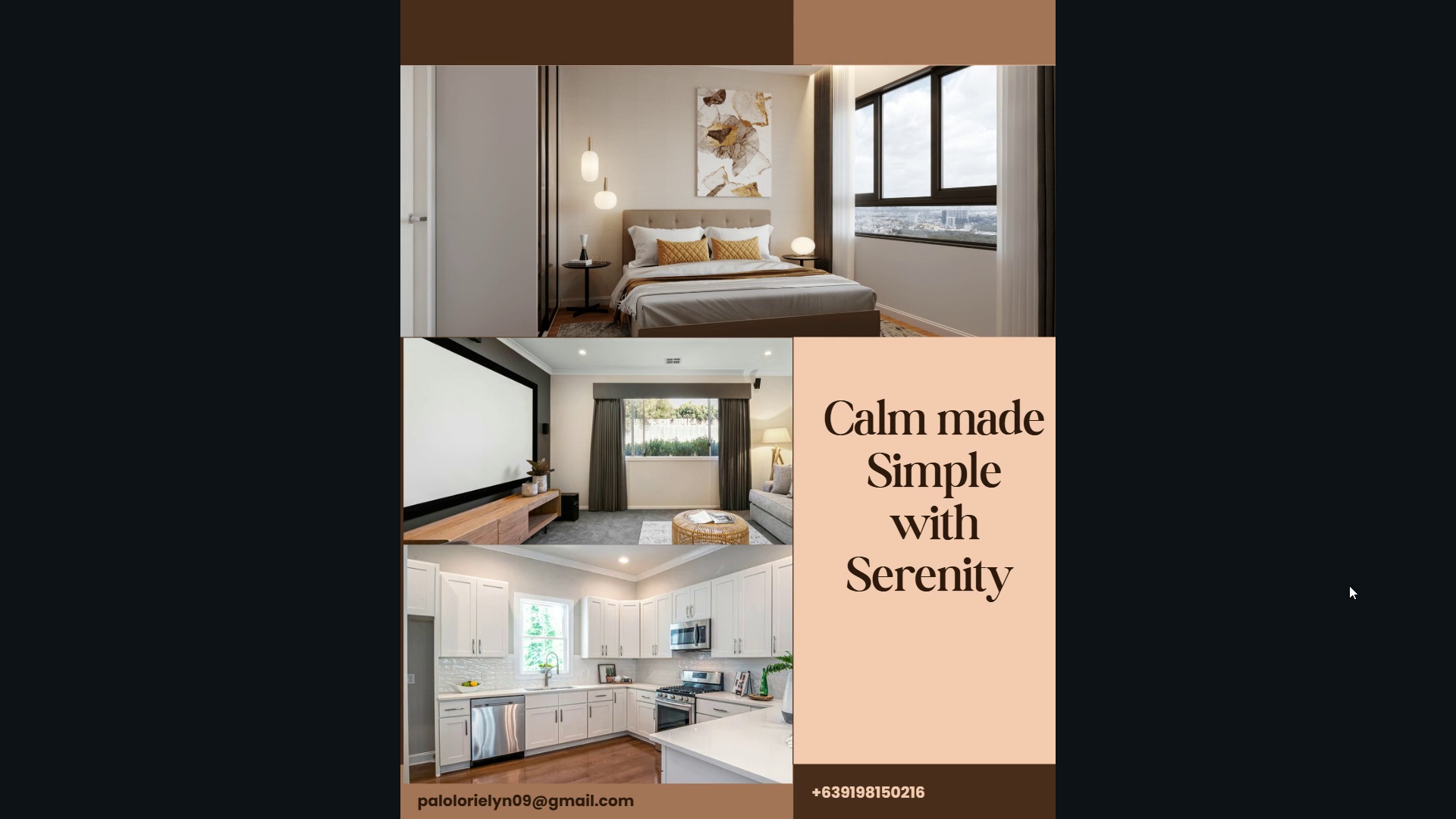 
wait(13.59)
 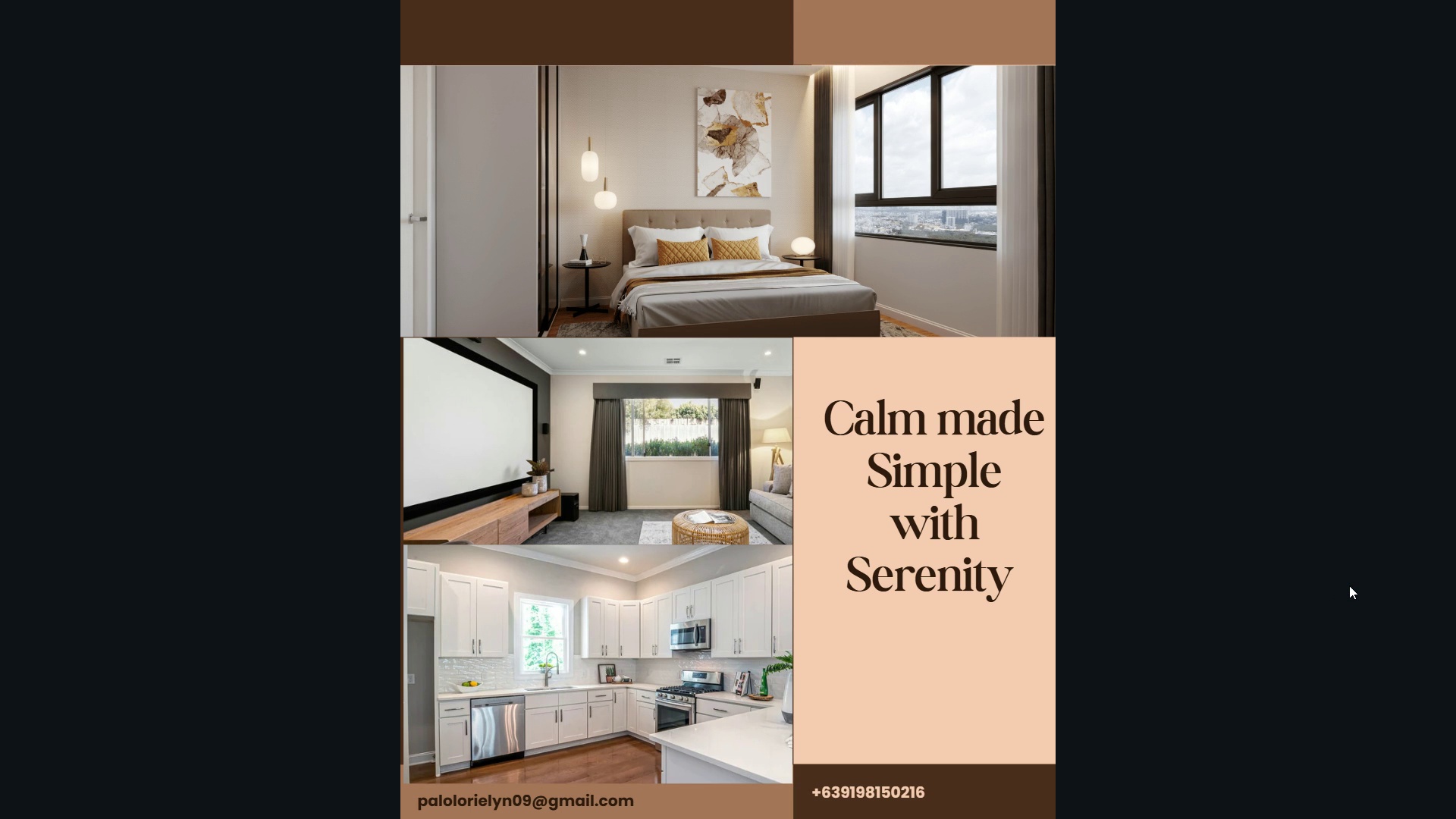 
key(Escape)
 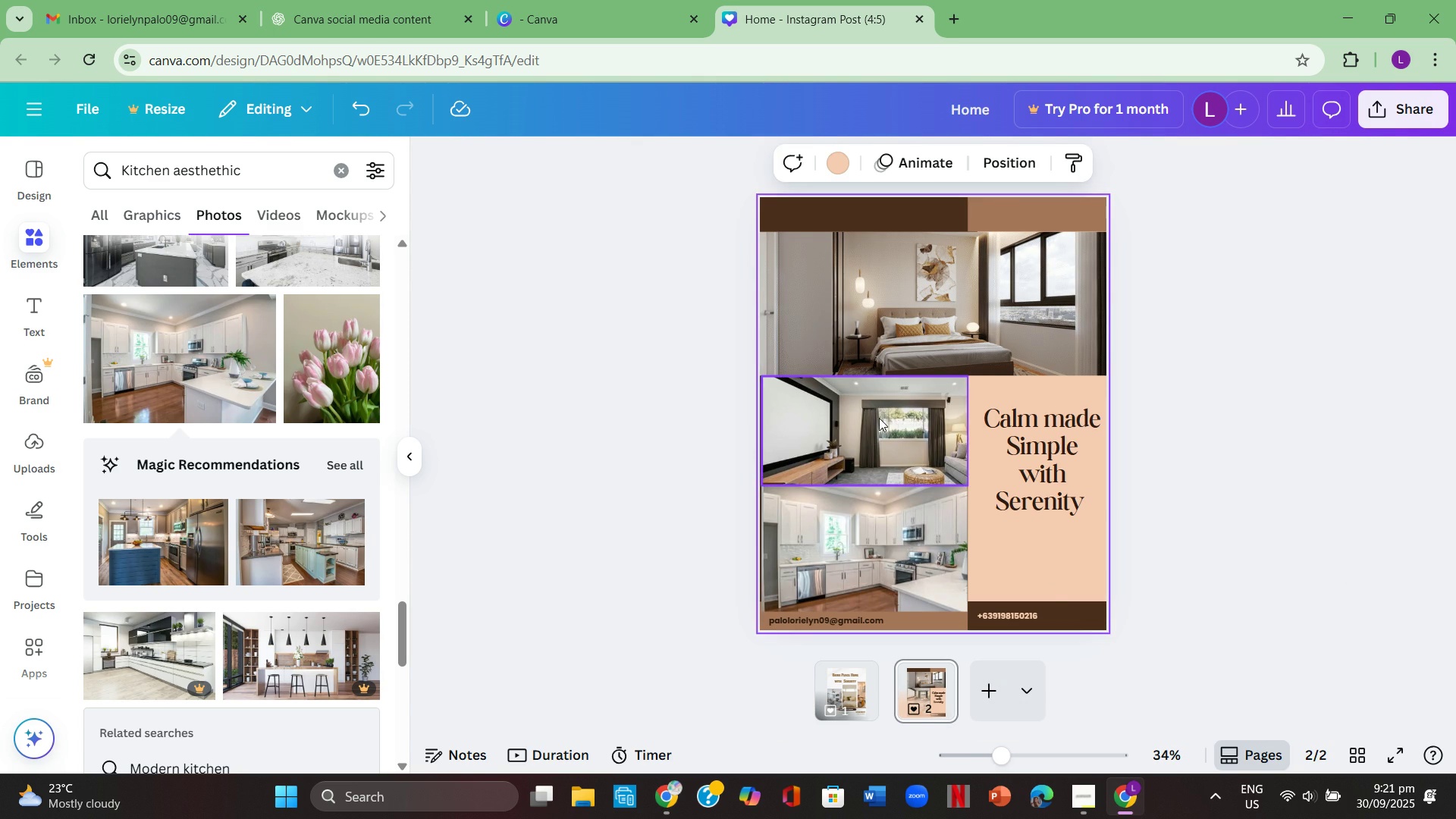 
left_click([879, 418])
 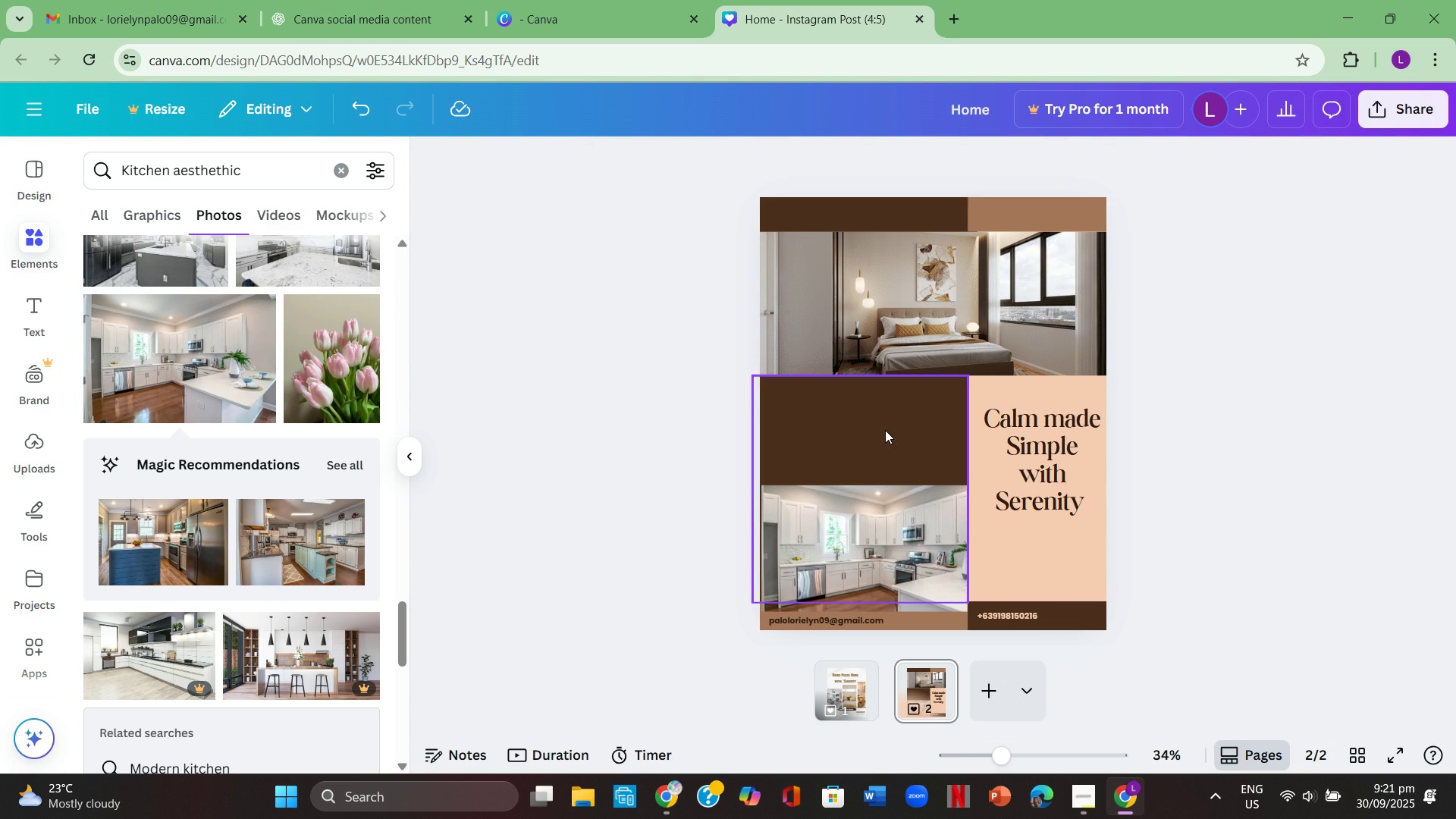 
key(Backspace)
 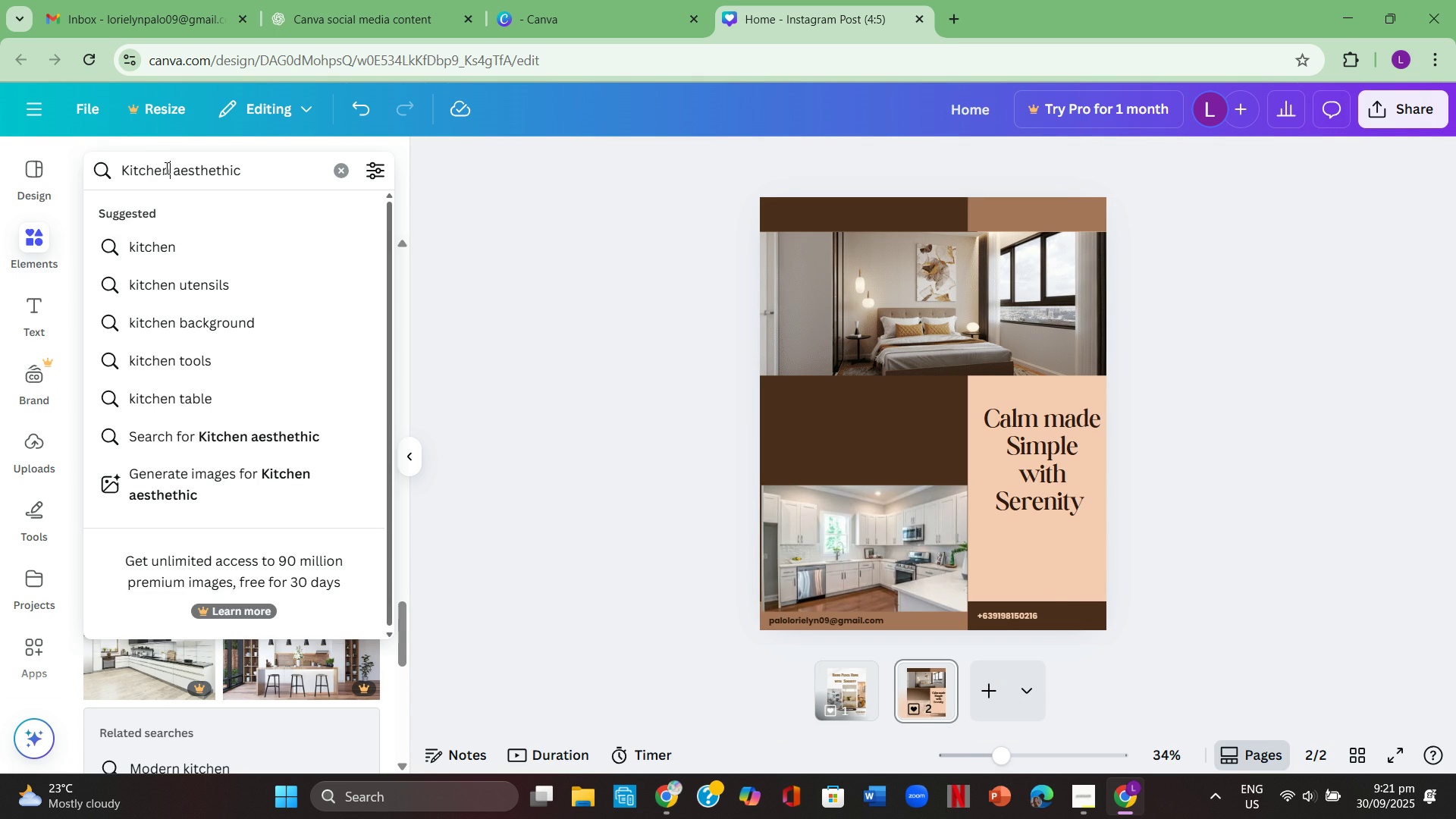 
key(Backspace)
type(living room )
 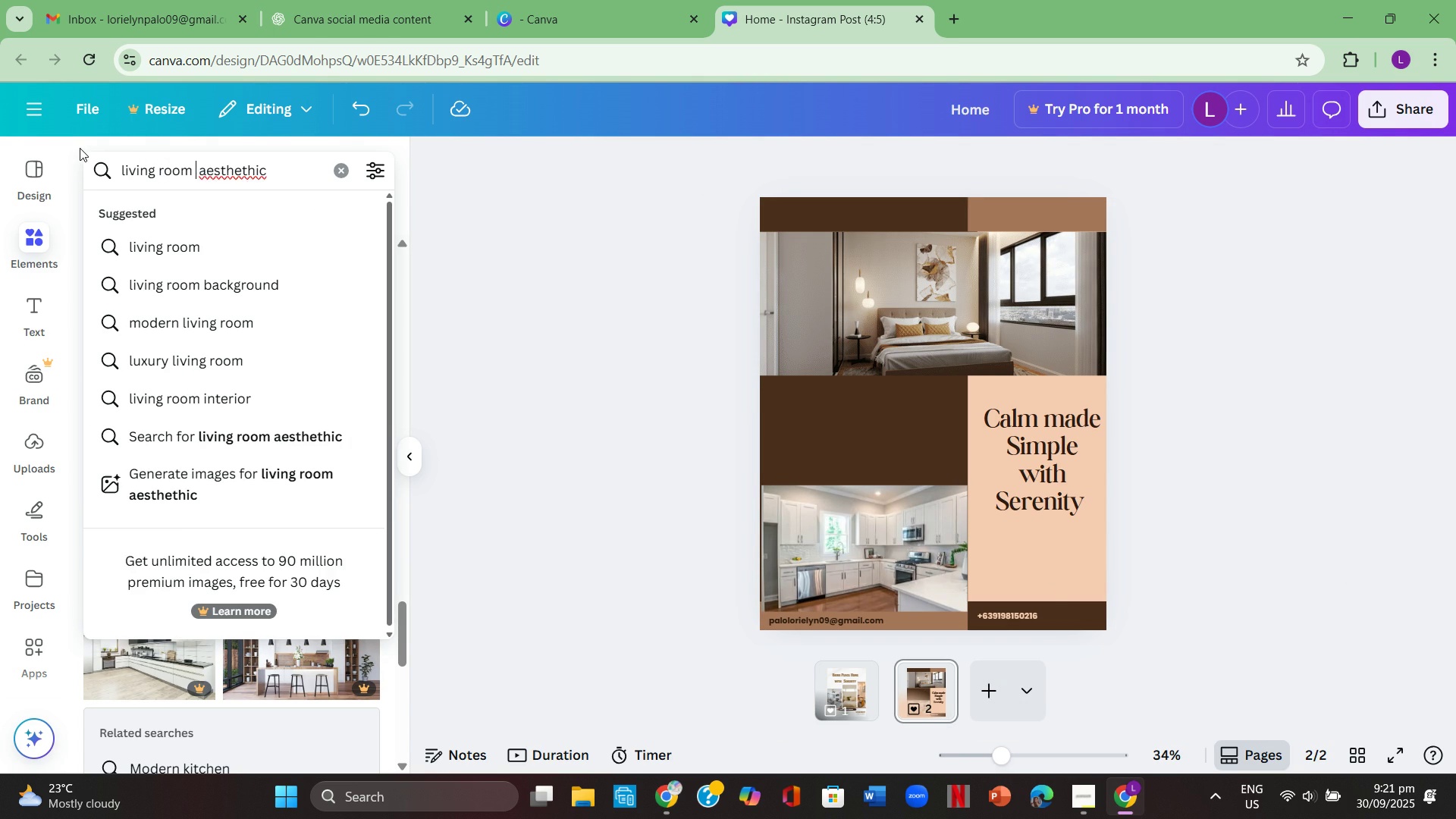 
key(Enter)
 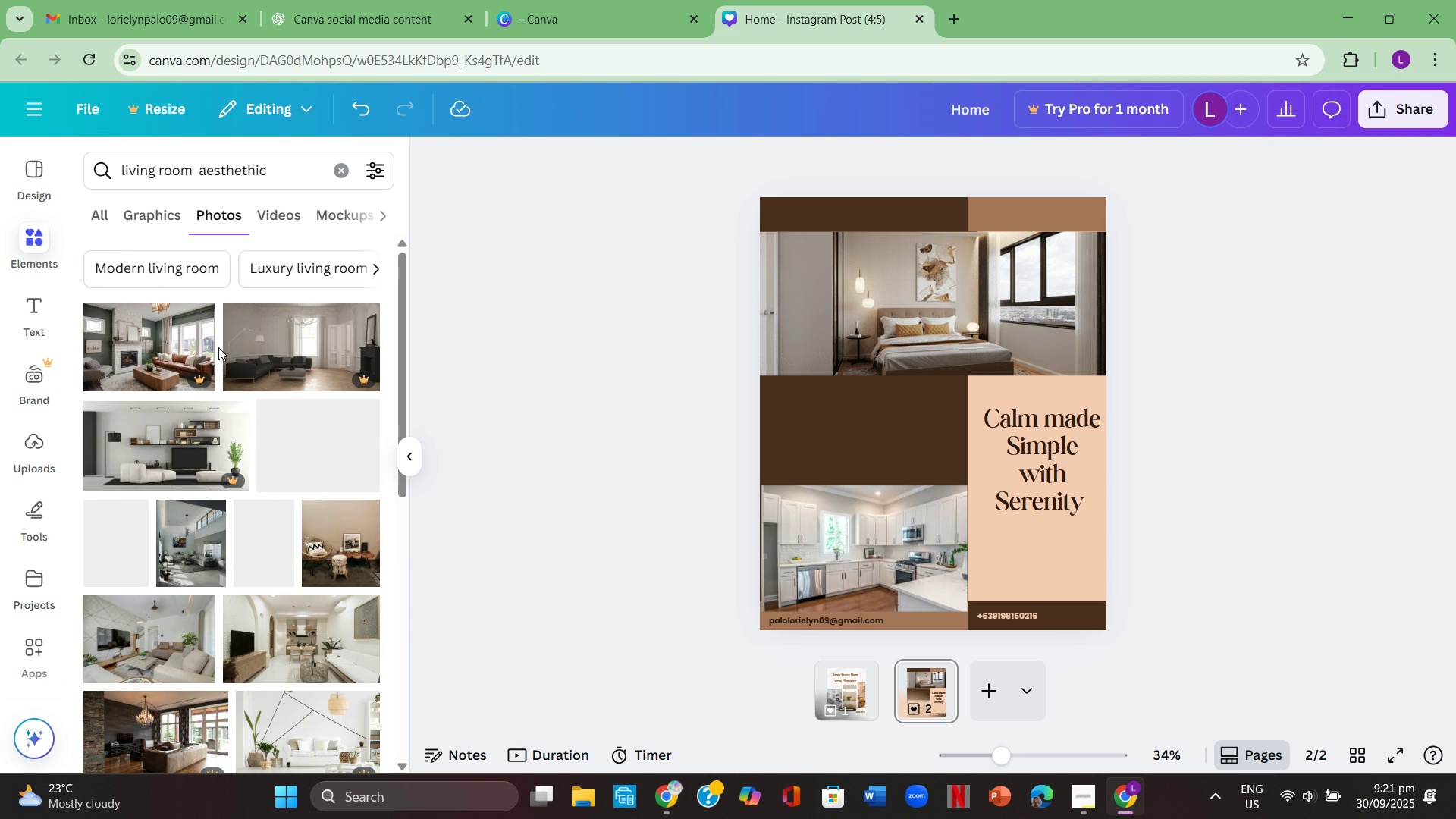 
mouse_move([251, 447])
 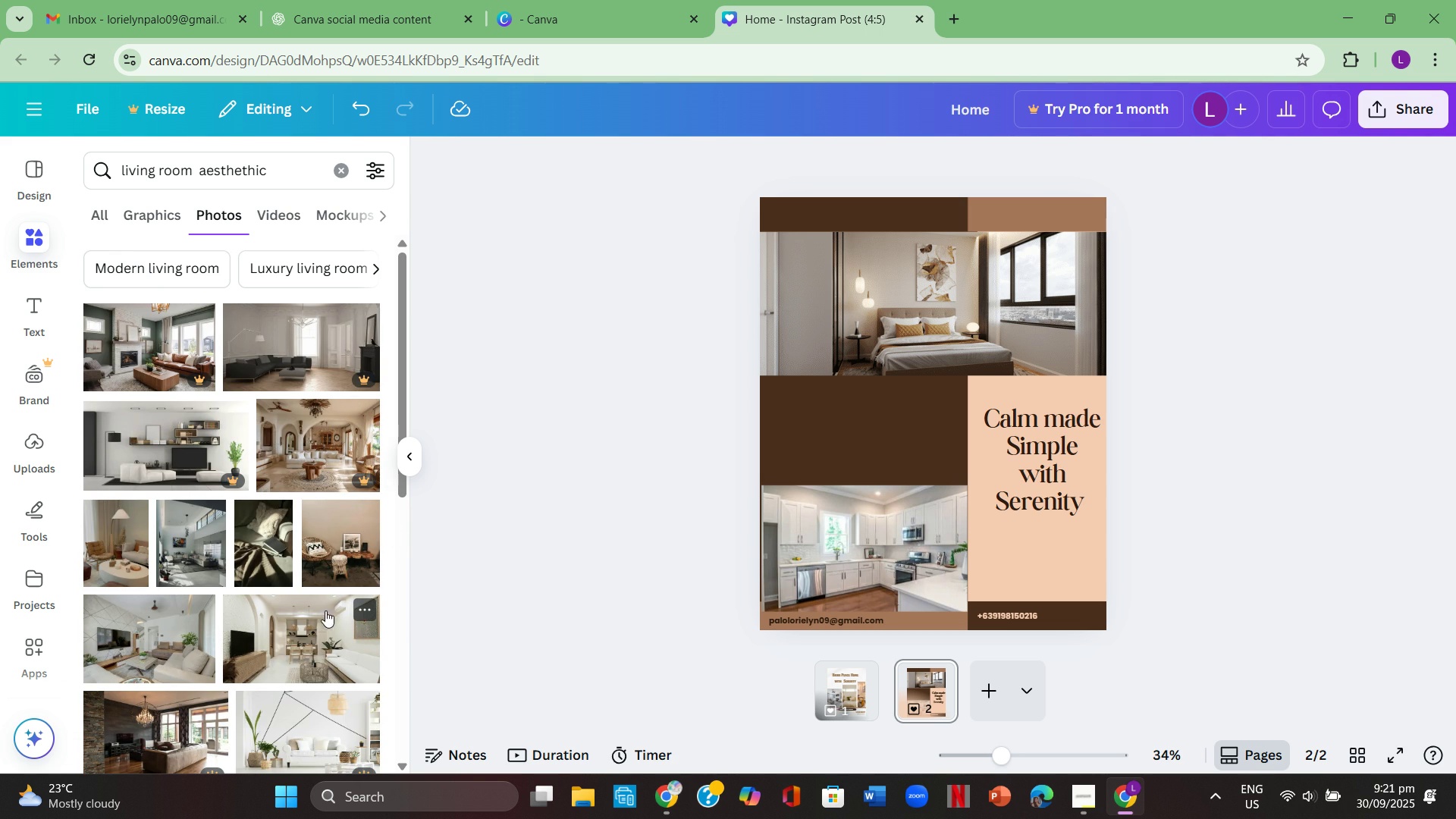 
left_click([309, 622])
 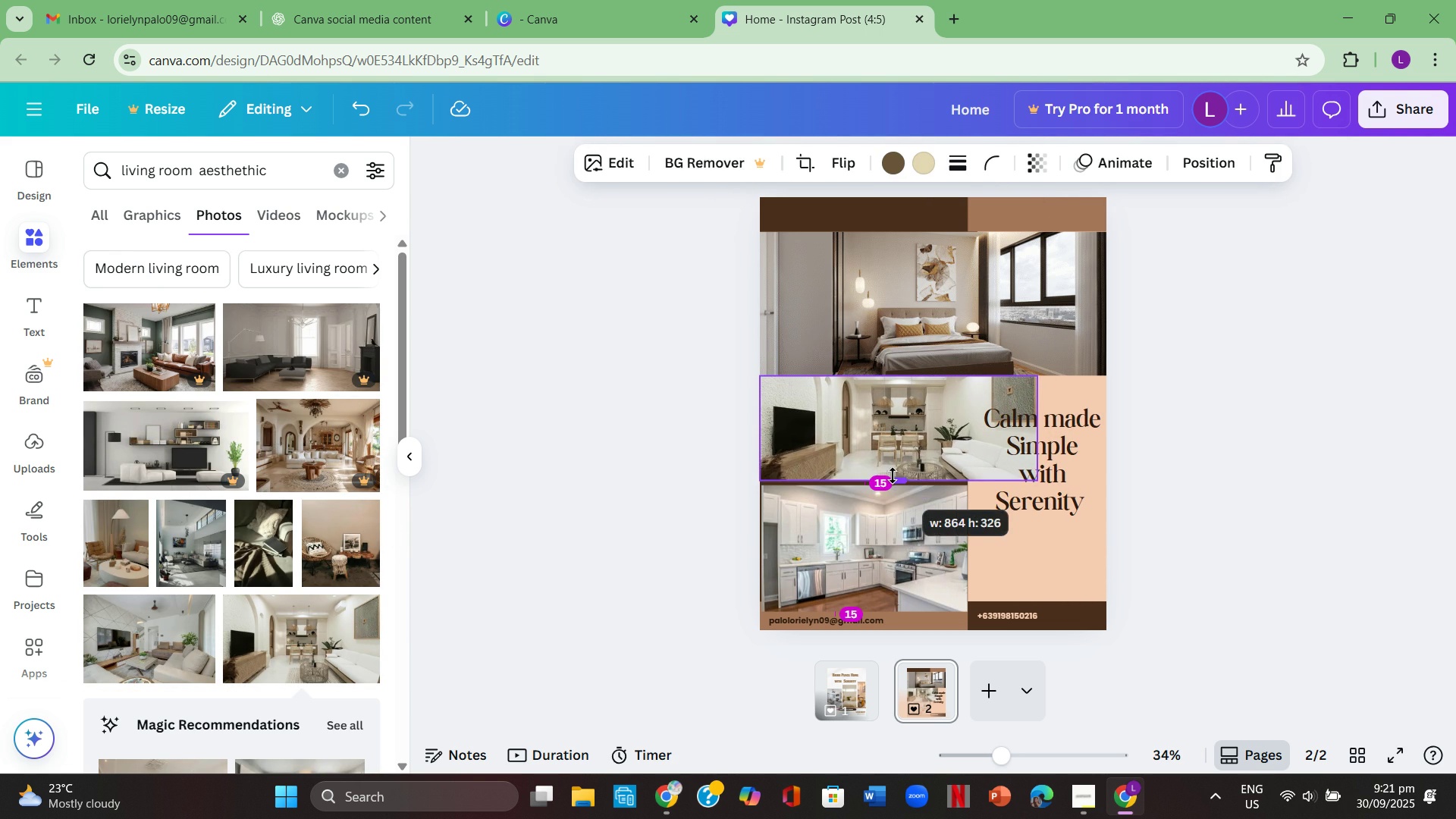 
wait(11.02)
 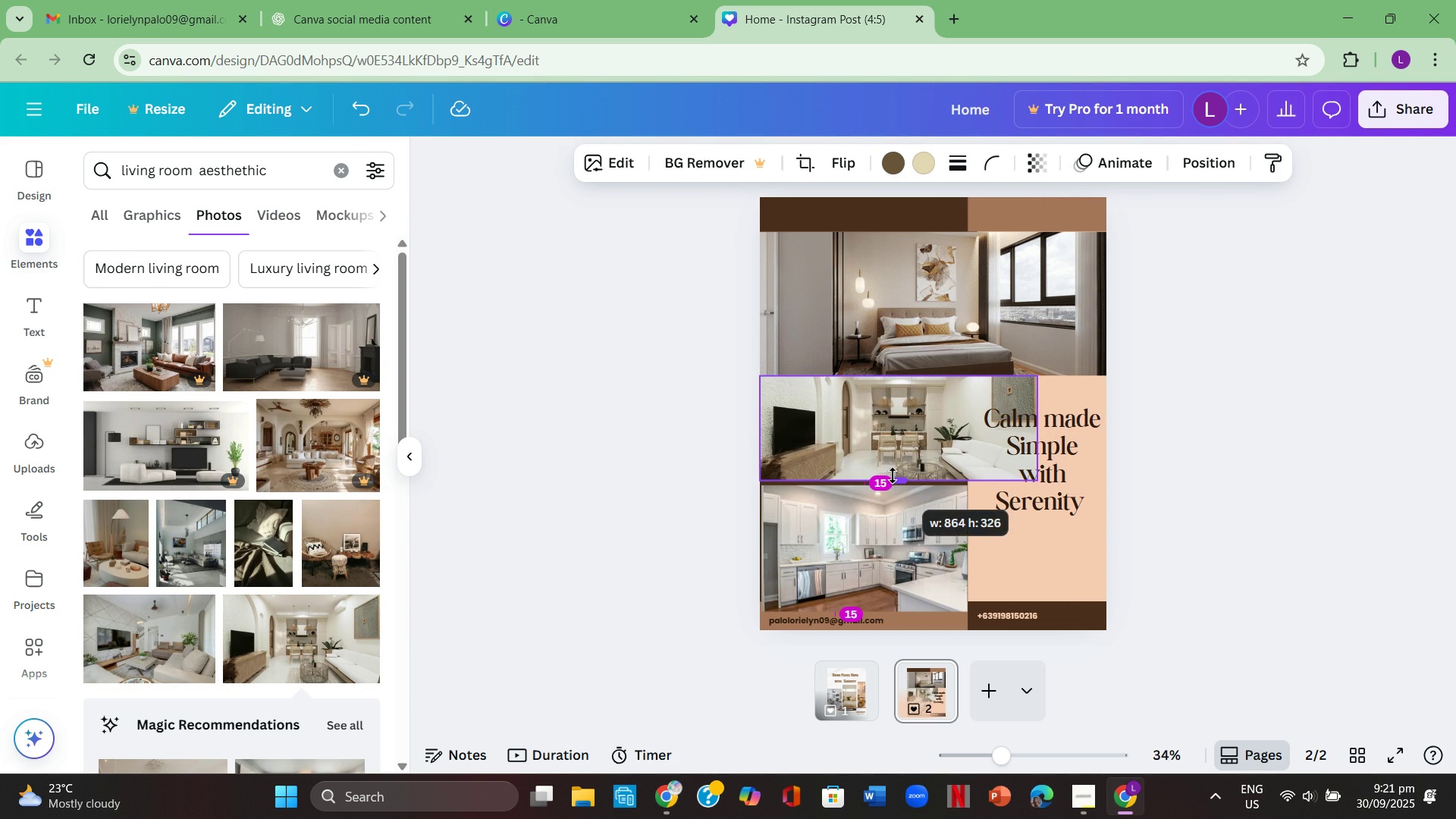 
left_click([1231, 469])
 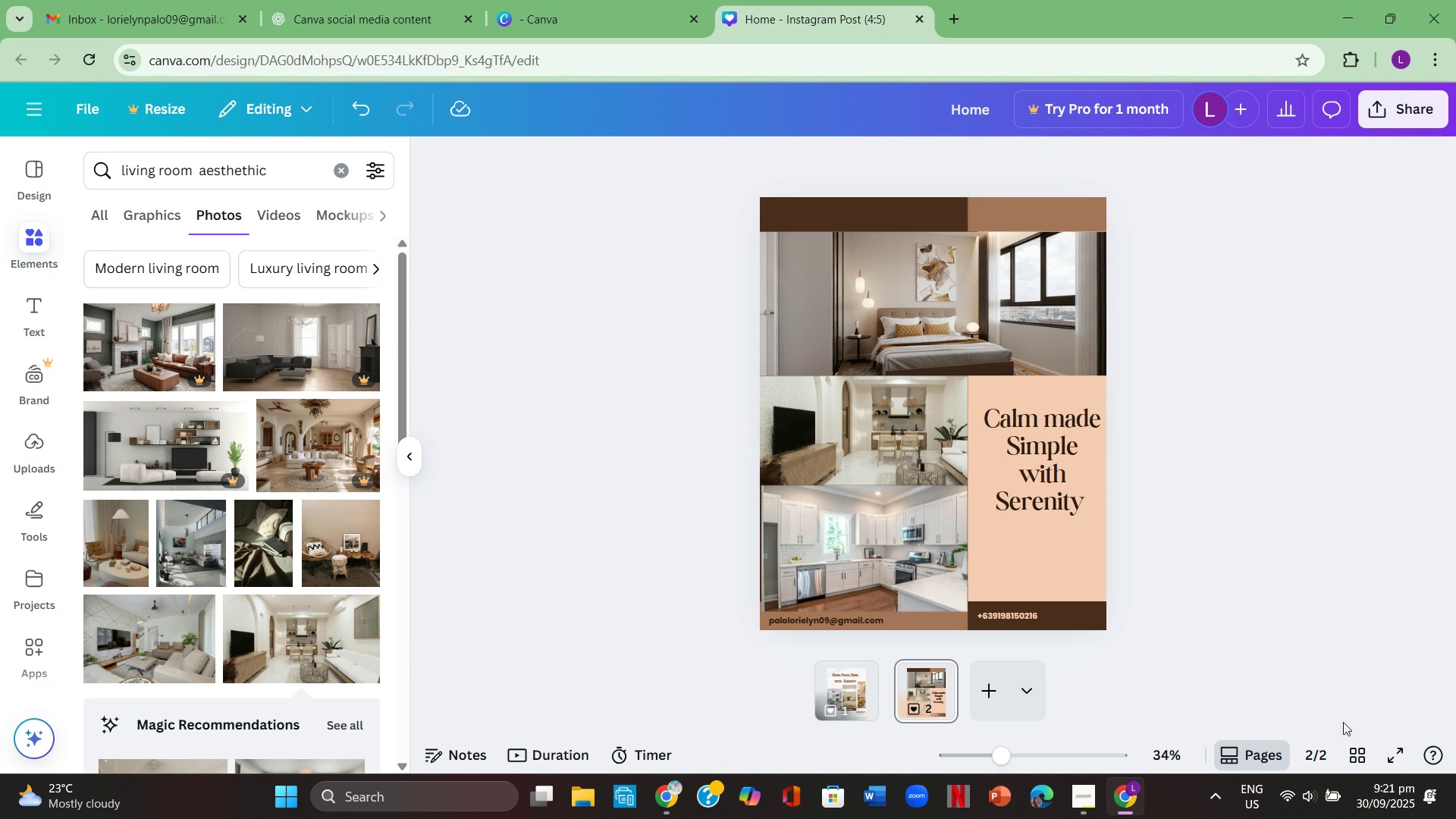 
left_click([1384, 758])
 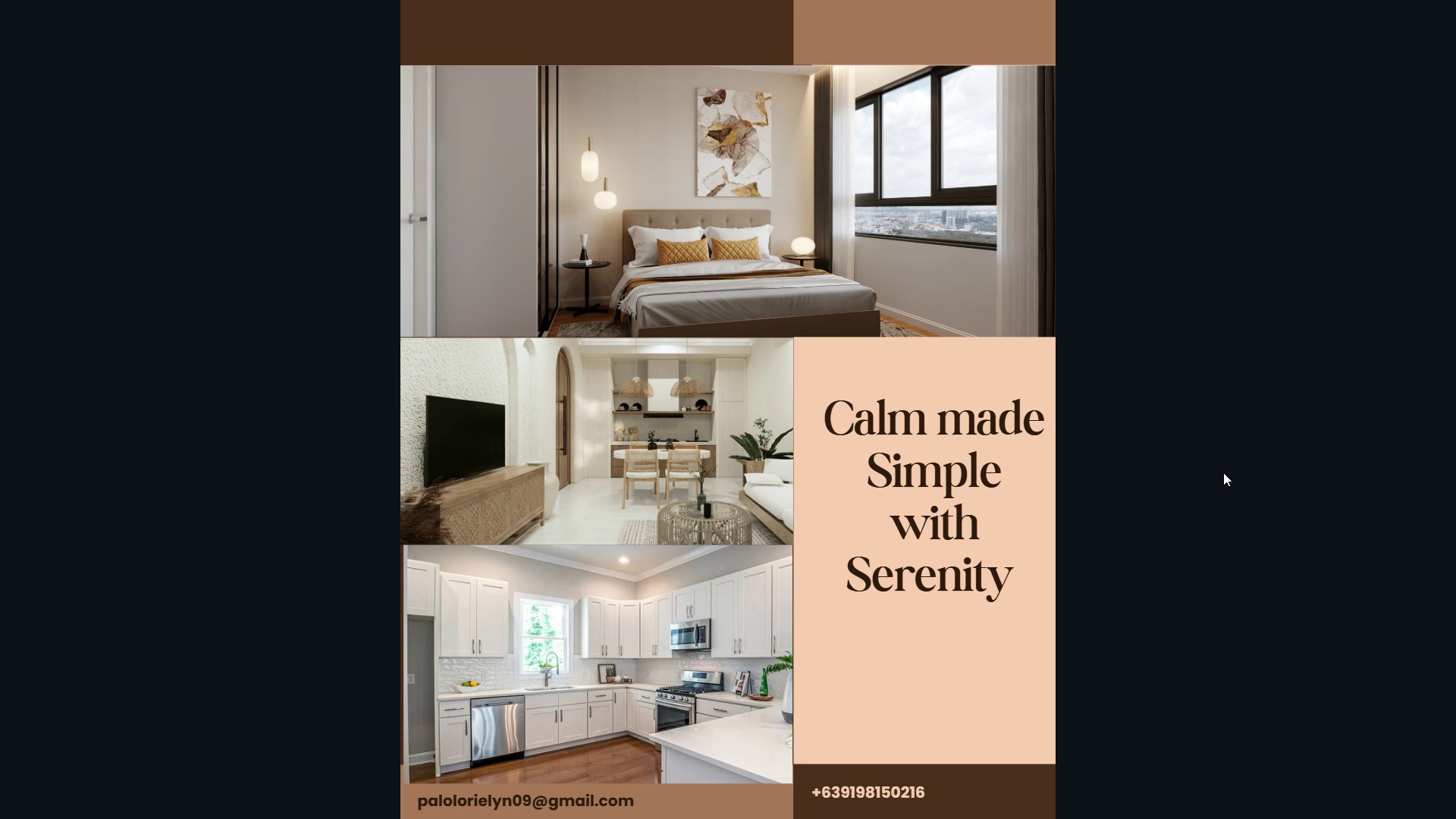 
wait(9.88)
 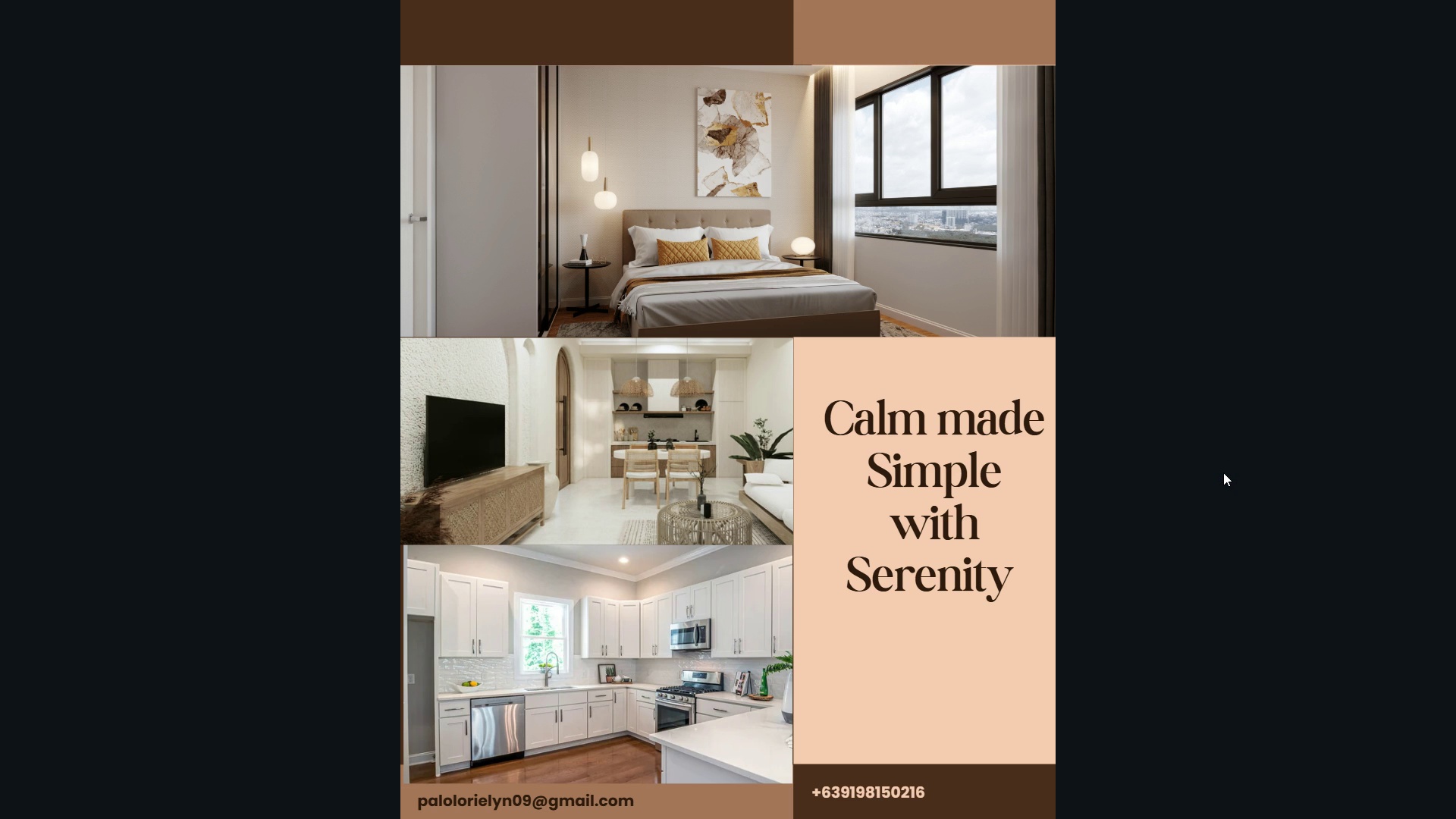 
key(Escape)
 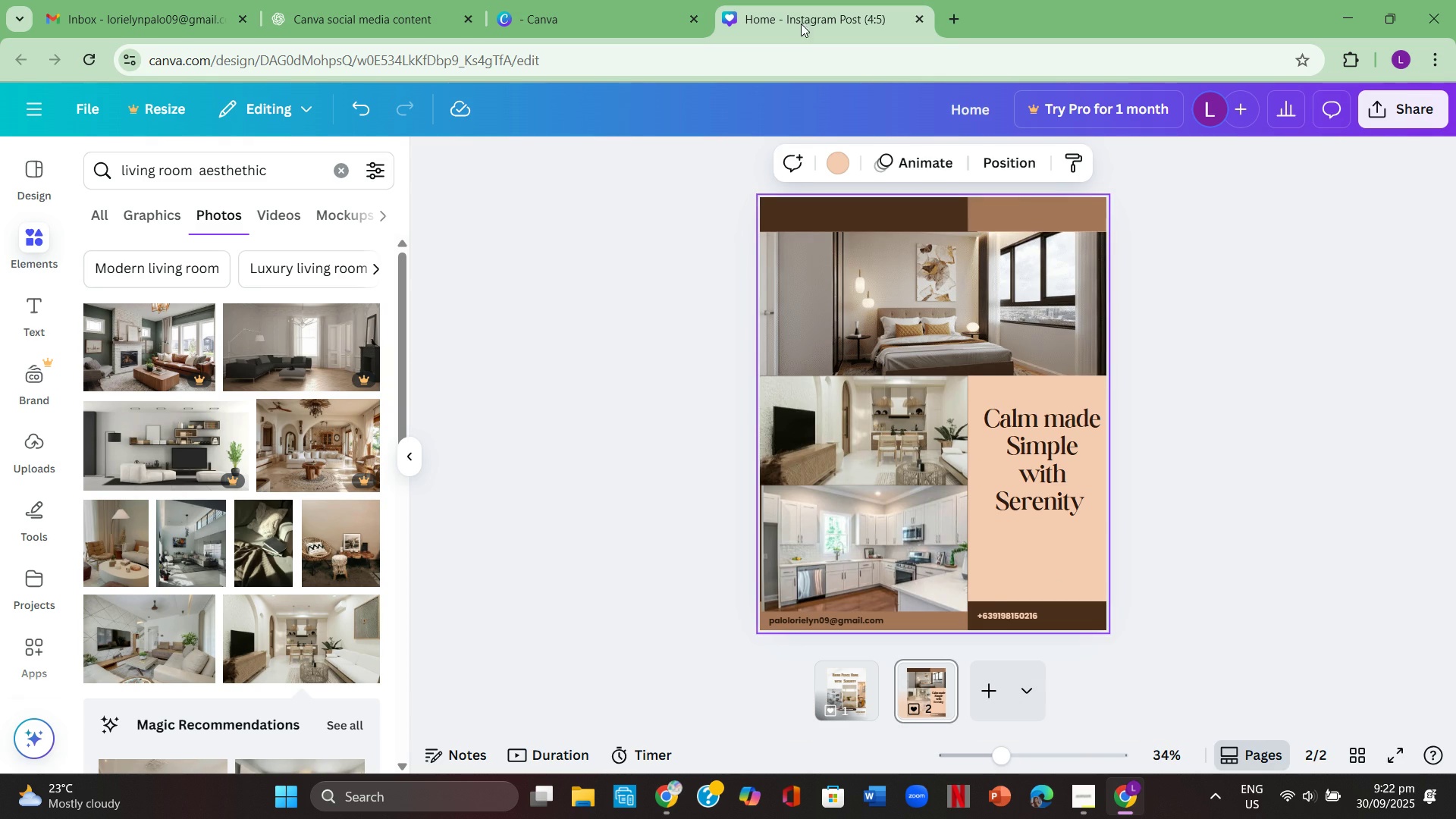 
mouse_move([946, 286])
 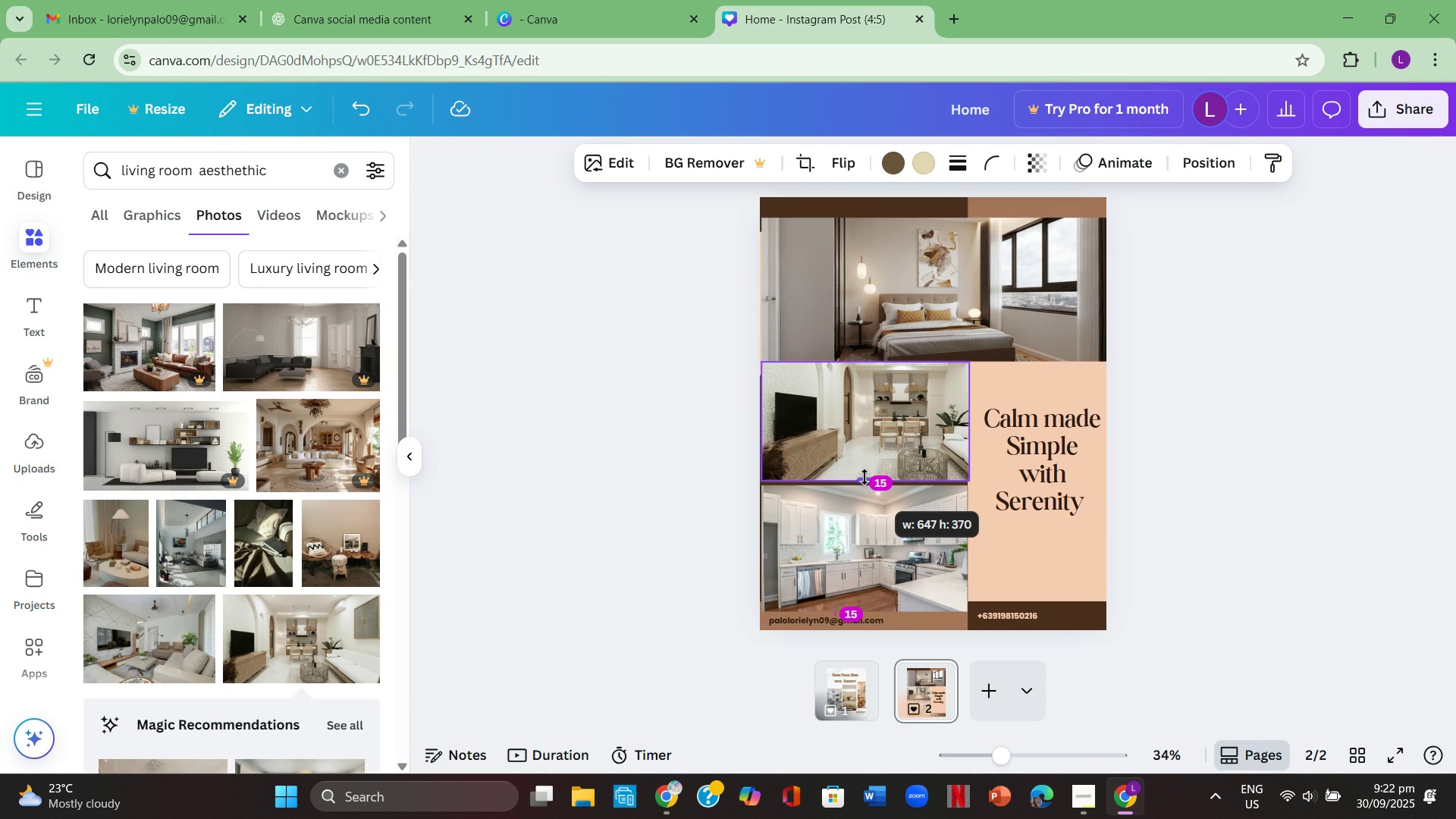 
wait(6.83)
 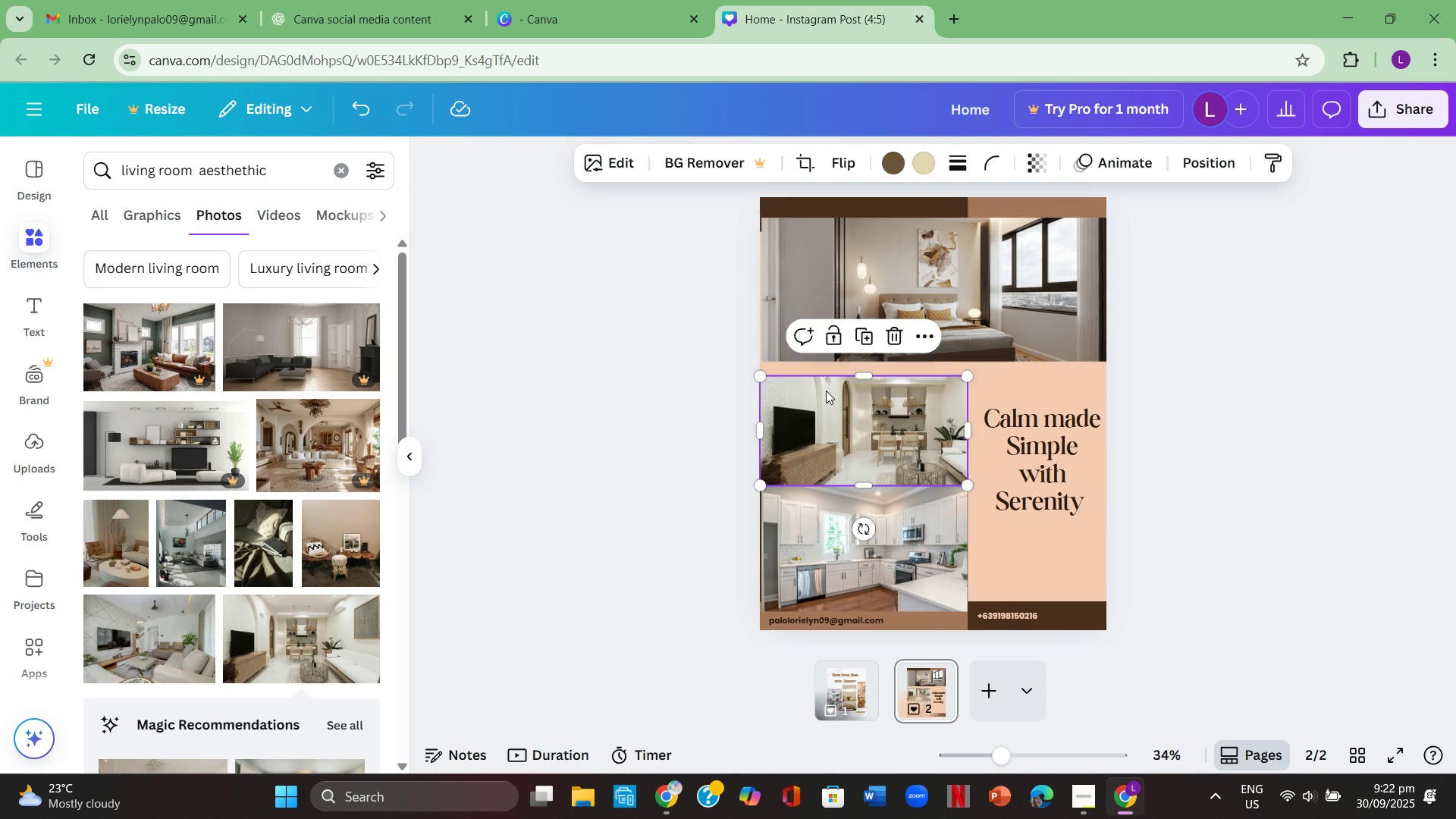 
left_click([691, 450])
 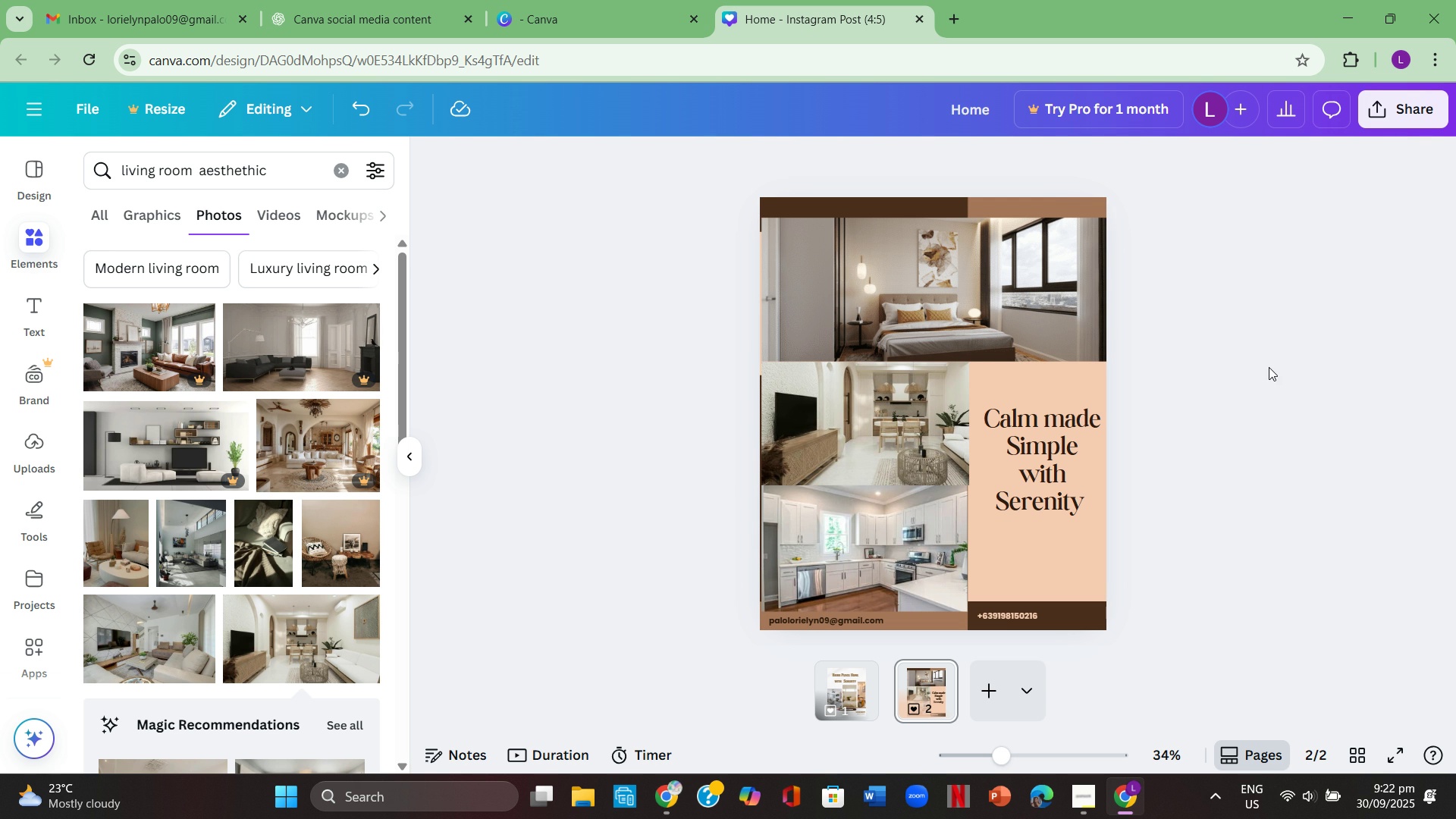 
left_click([1269, 367])
 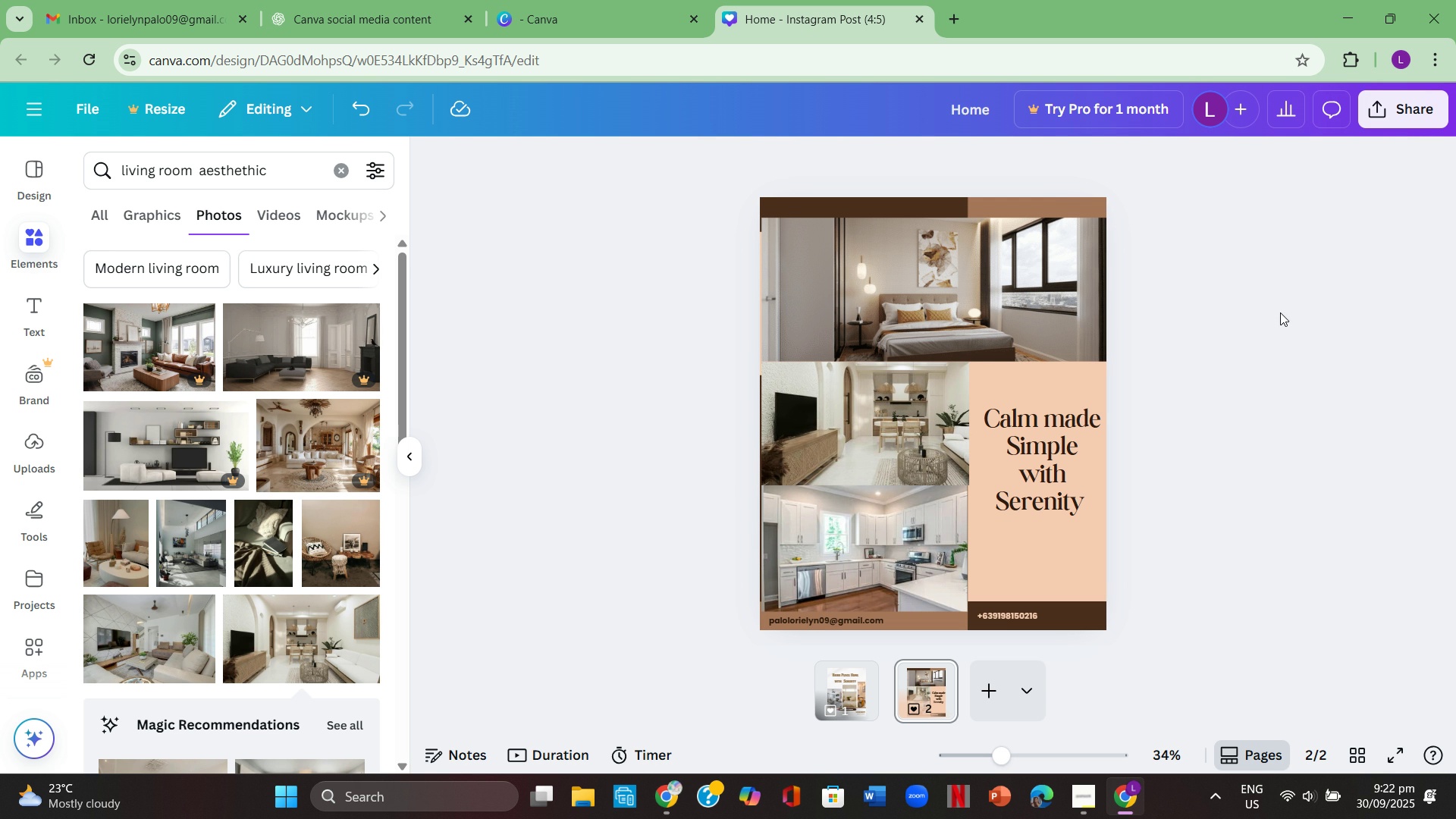 
scroll: coordinate [1274, 313], scroll_direction: down, amount: 1.0
 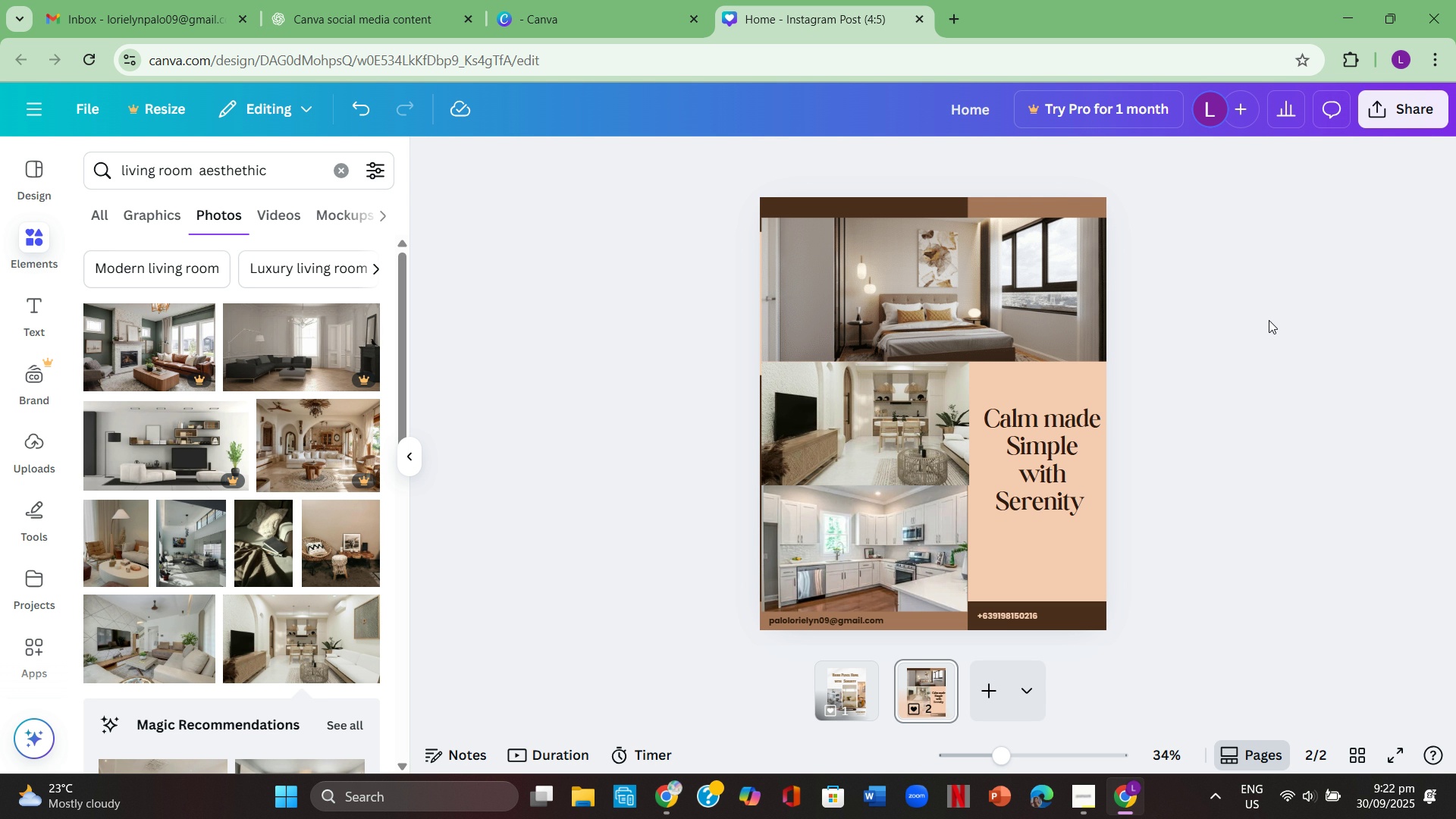 
wait(46.73)
 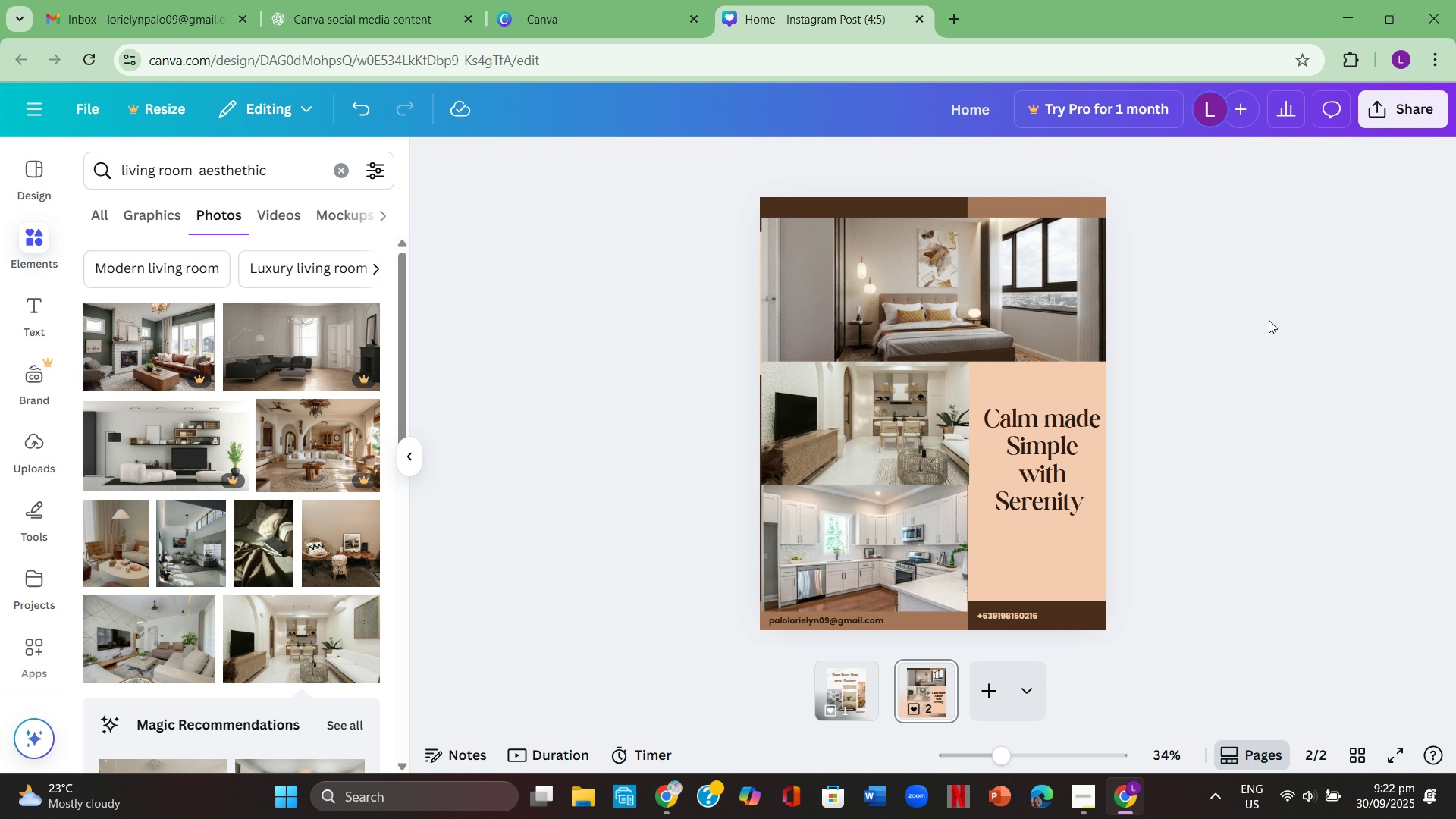 
scroll: coordinate [1263, 318], scroll_direction: down, amount: 1.0
 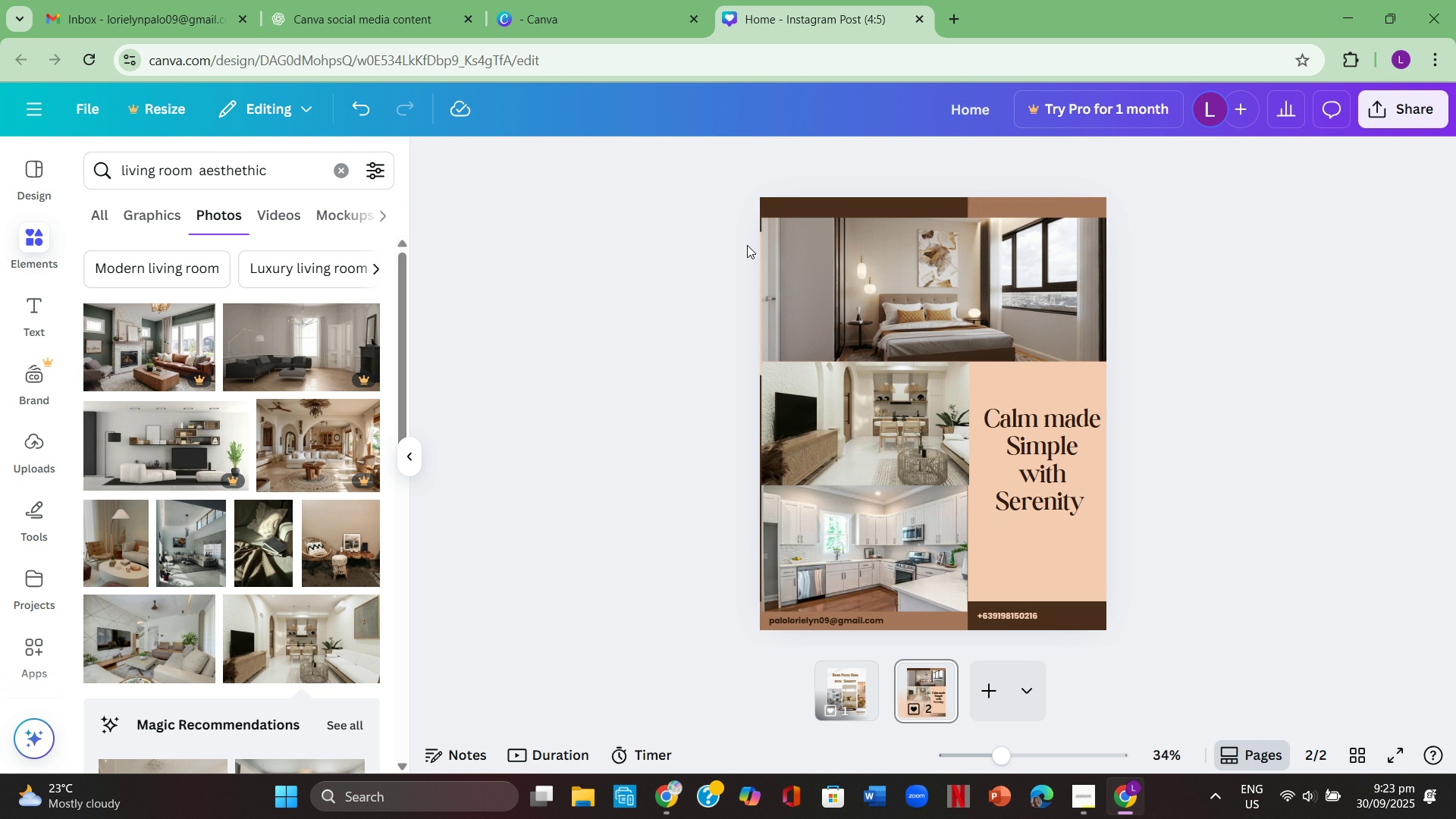 
wait(6.65)
 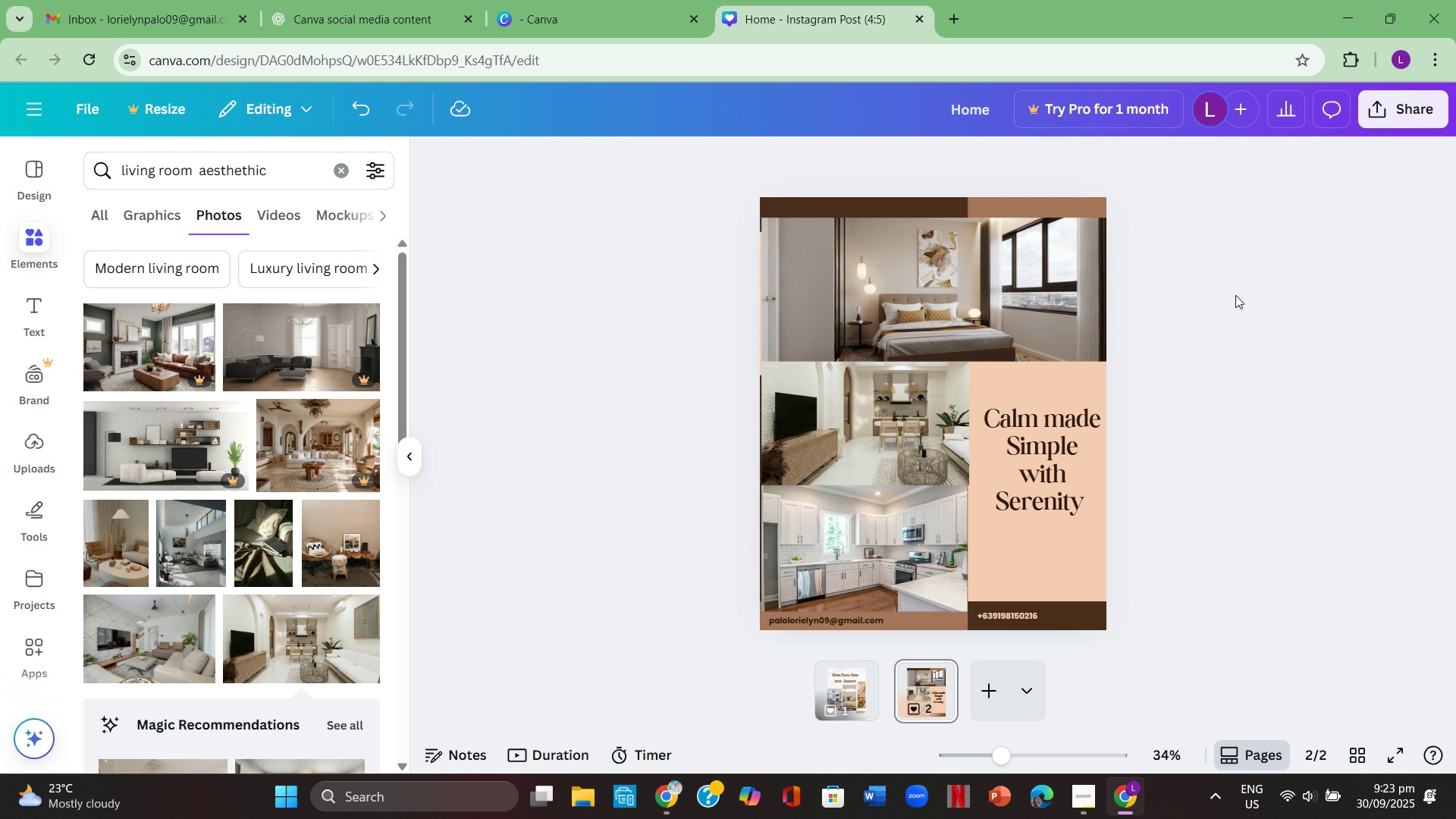 
left_click([836, 673])
 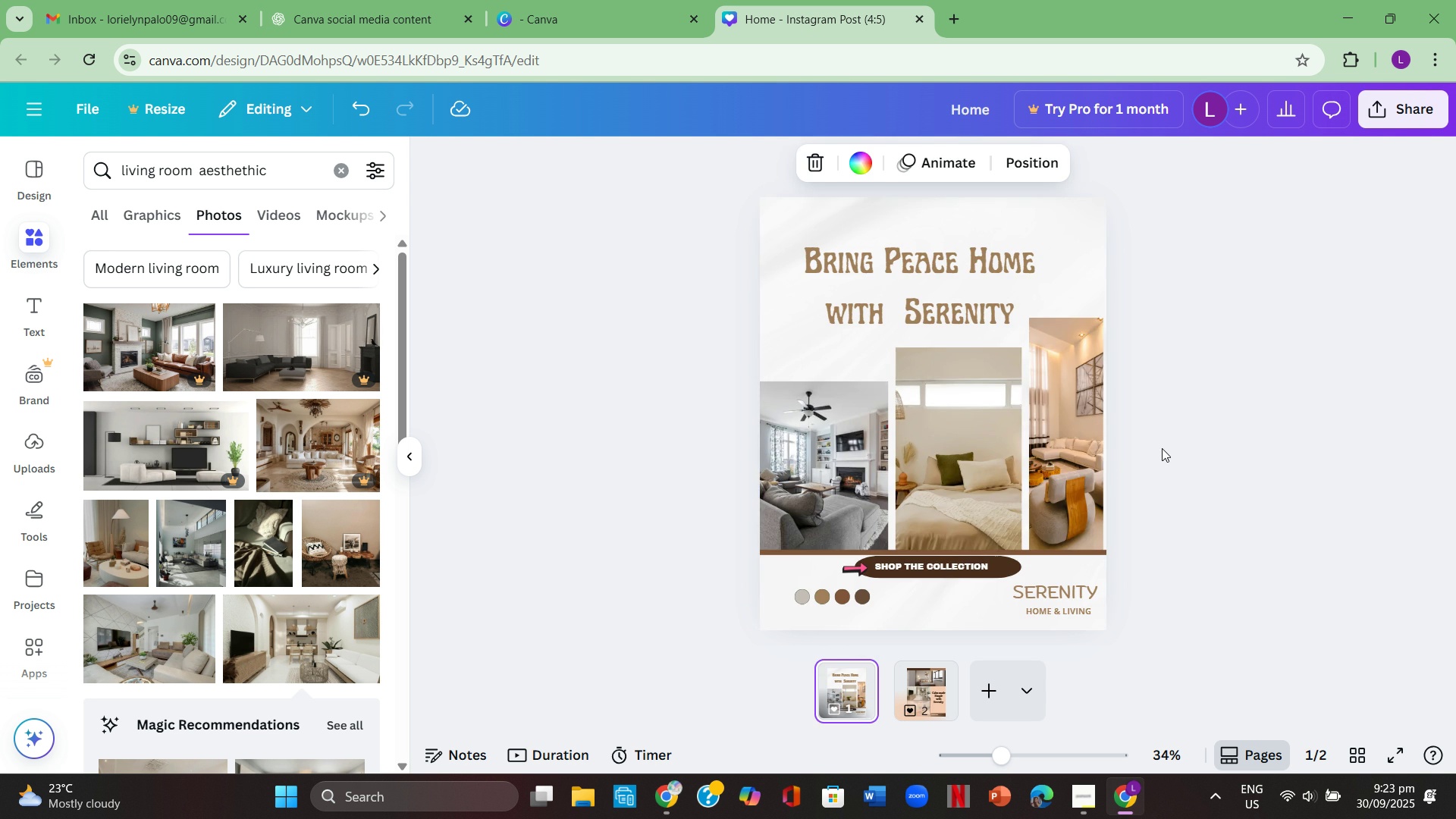 
scroll: coordinate [1162, 448], scroll_direction: down, amount: 1.0
 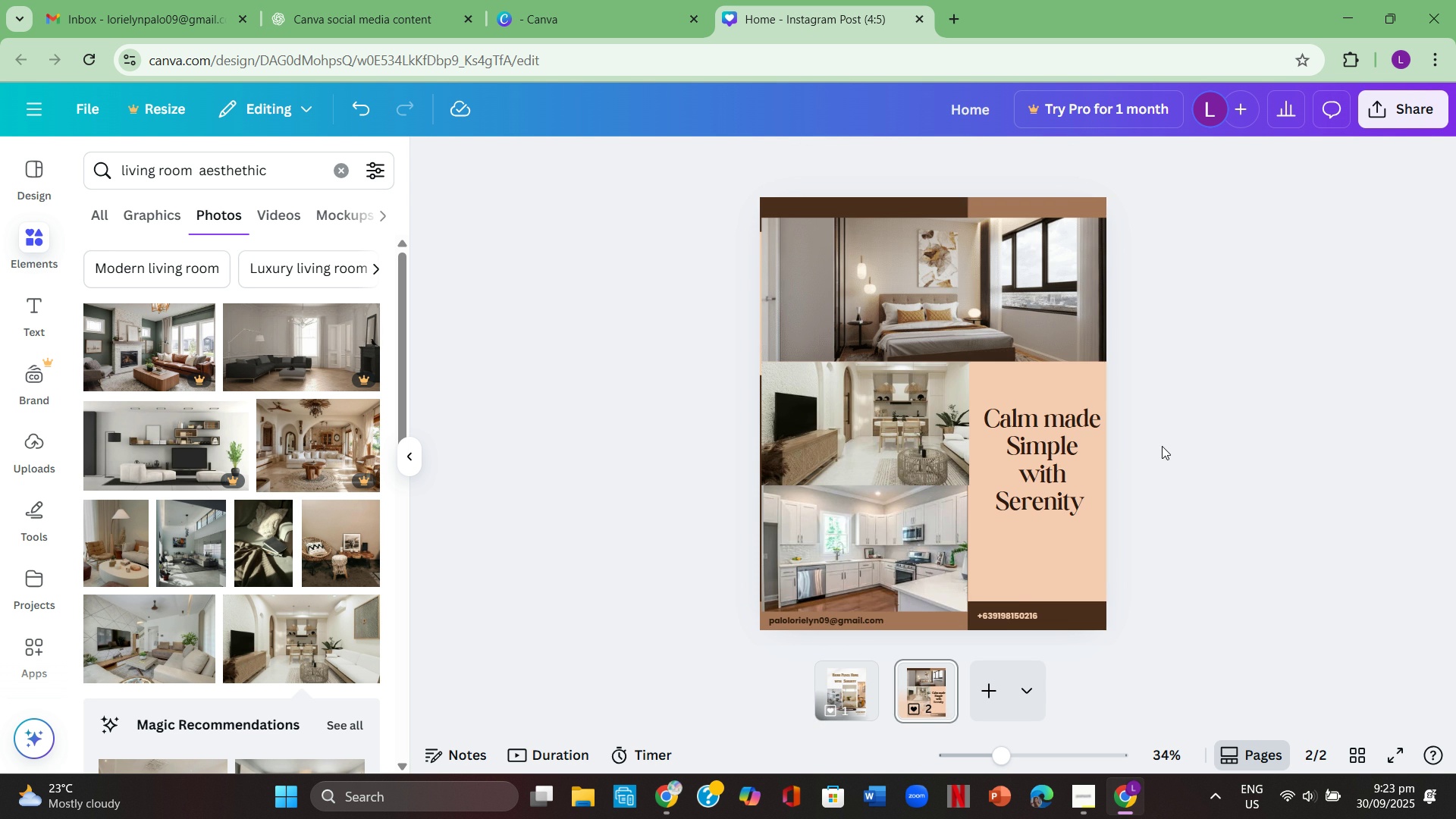 
left_click([985, 704])
 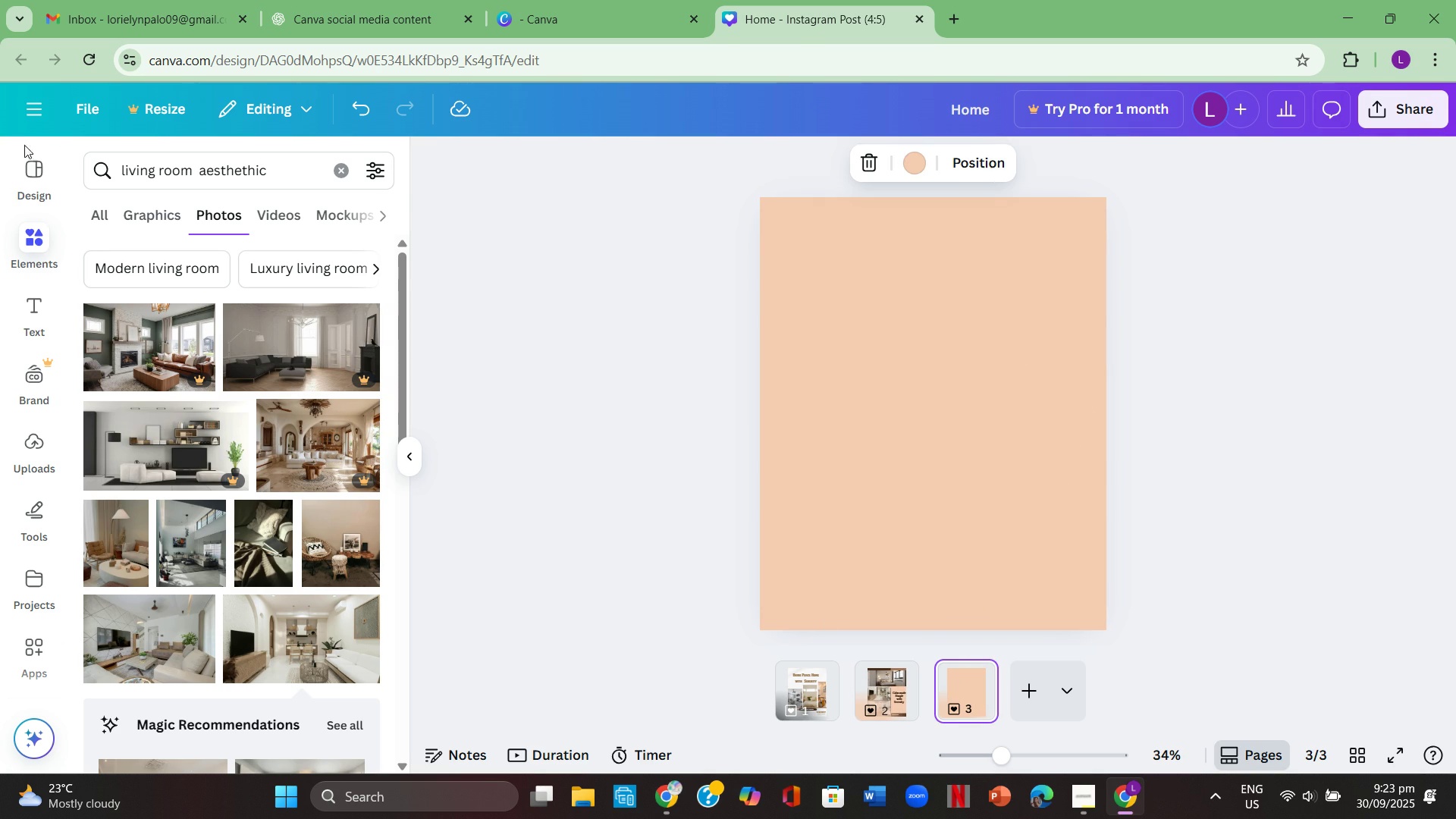 
left_click([37, 169])
 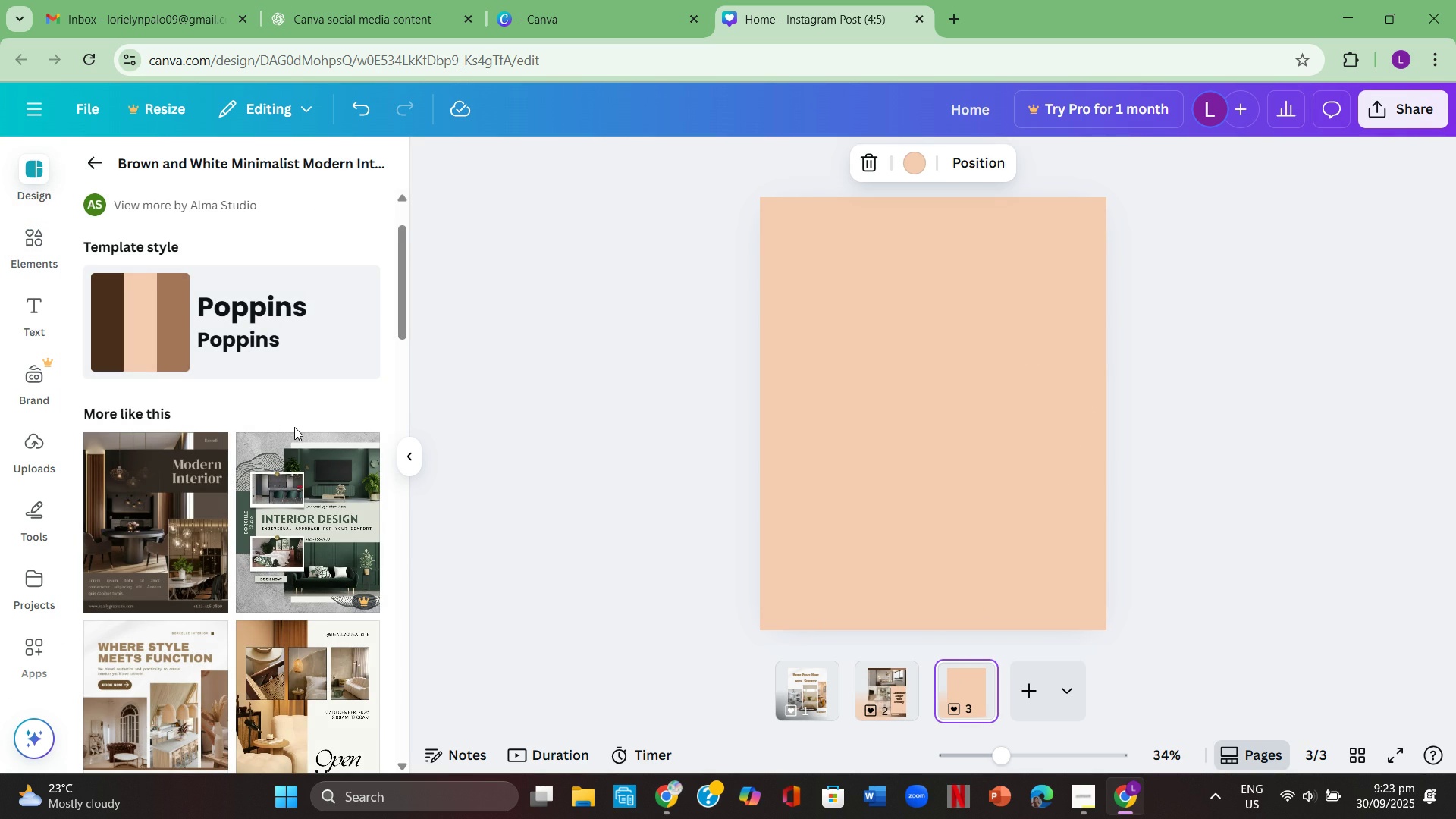 
scroll: coordinate [287, 459], scroll_direction: down, amount: 11.0
 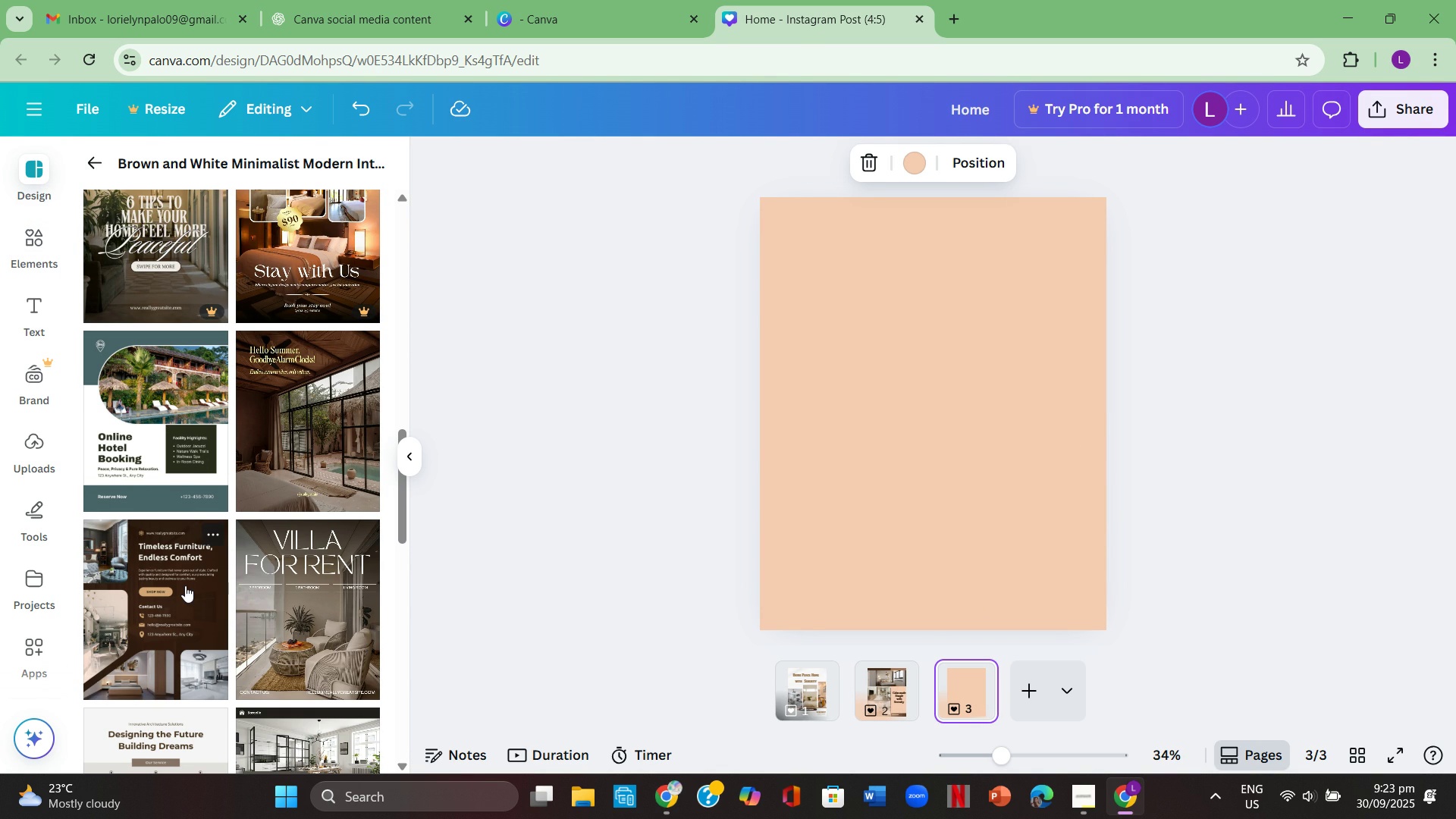 
wait(7.75)
 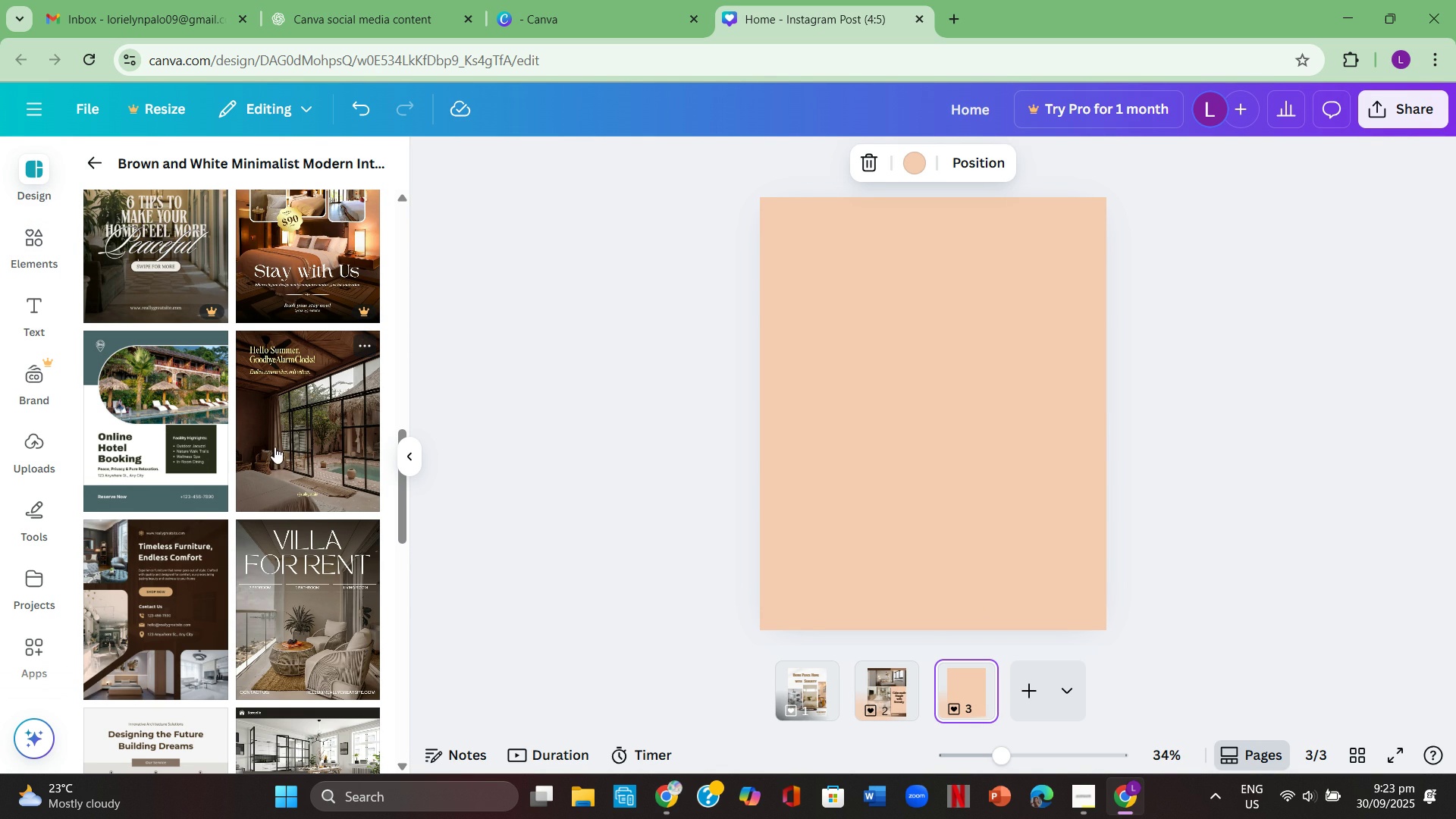 
scroll: coordinate [300, 552], scroll_direction: down, amount: 10.0
 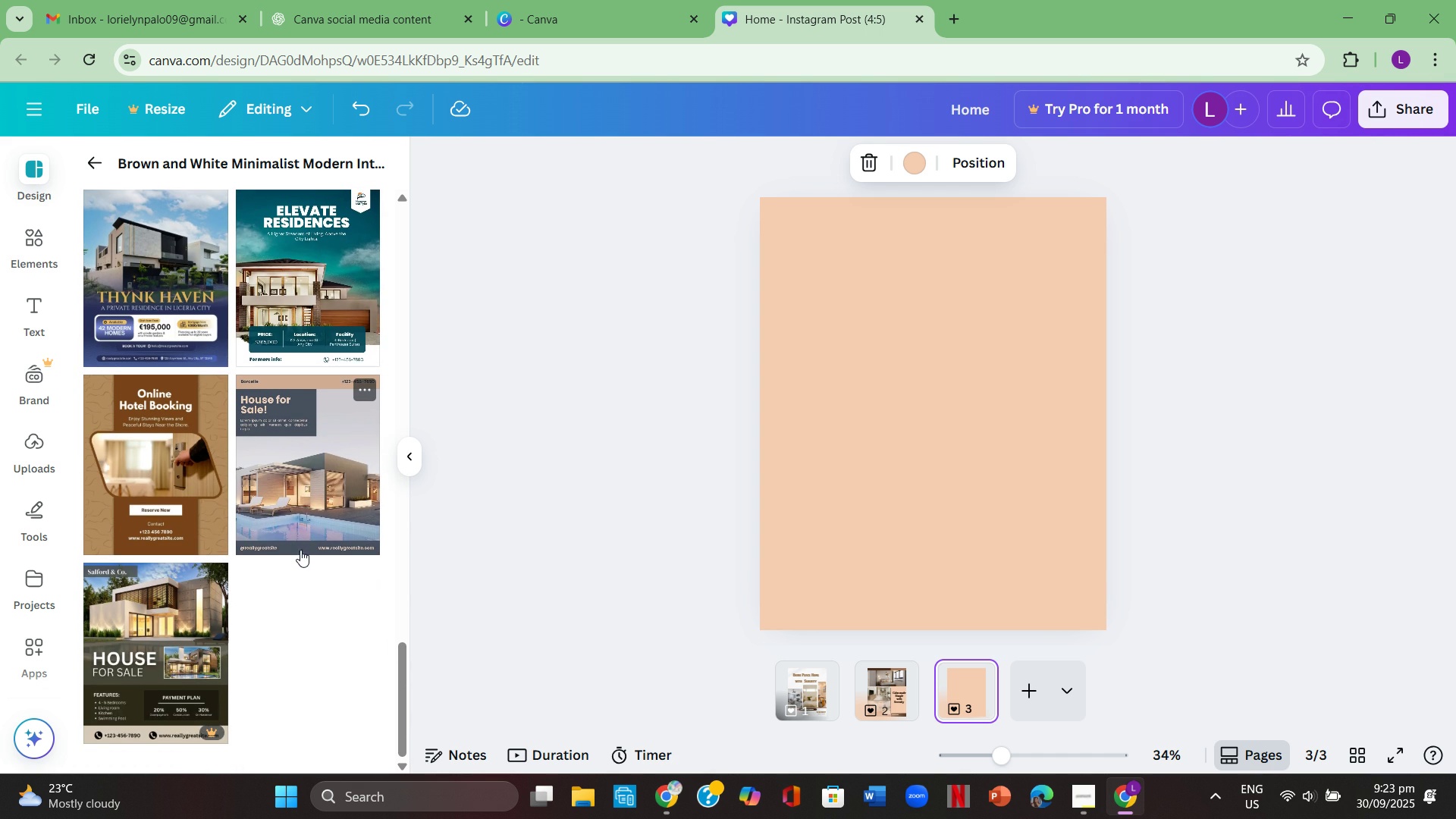 
scroll: coordinate [300, 550], scroll_direction: up, amount: 2.0
 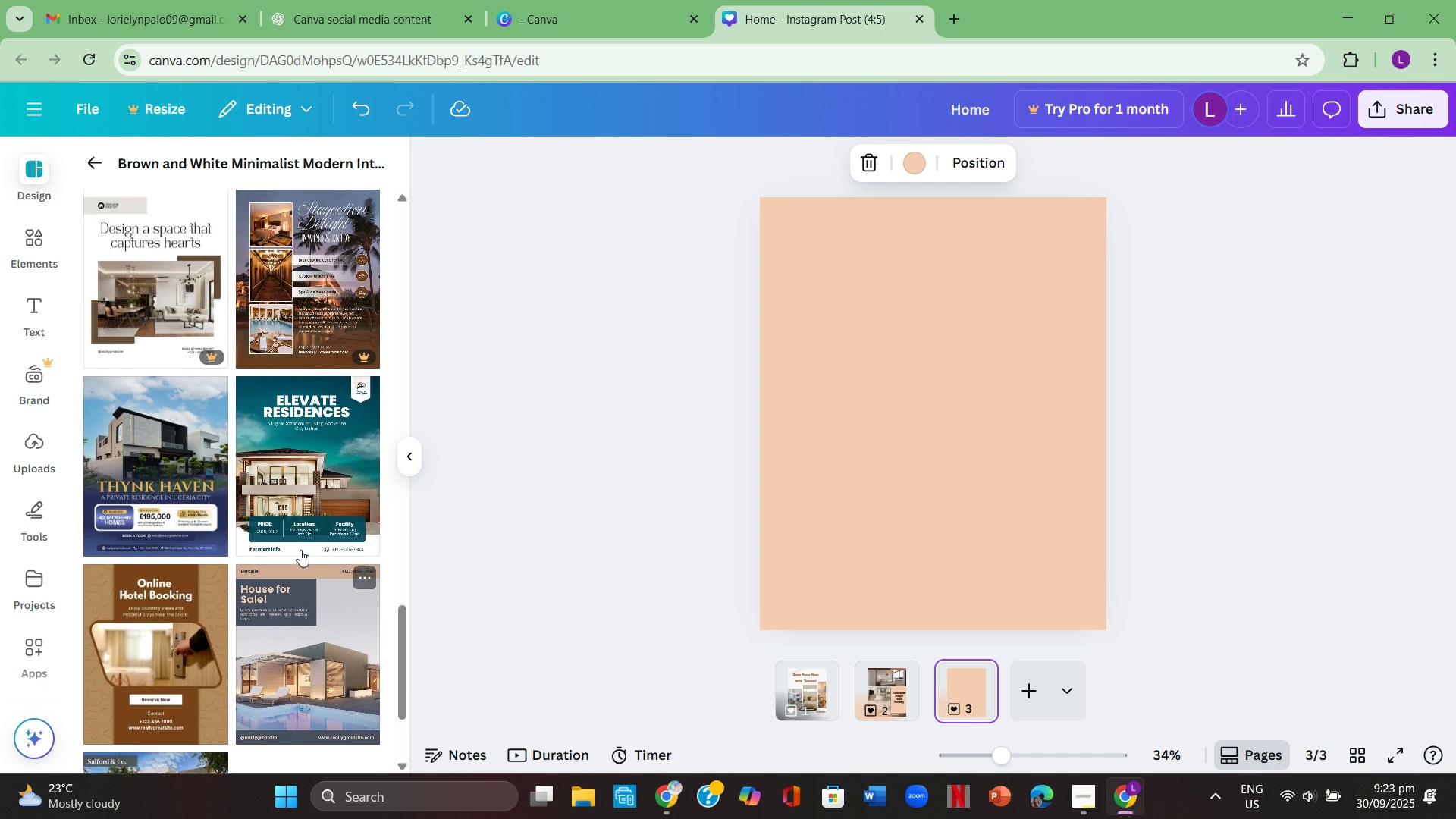 
scroll: coordinate [300, 550], scroll_direction: down, amount: 3.0
 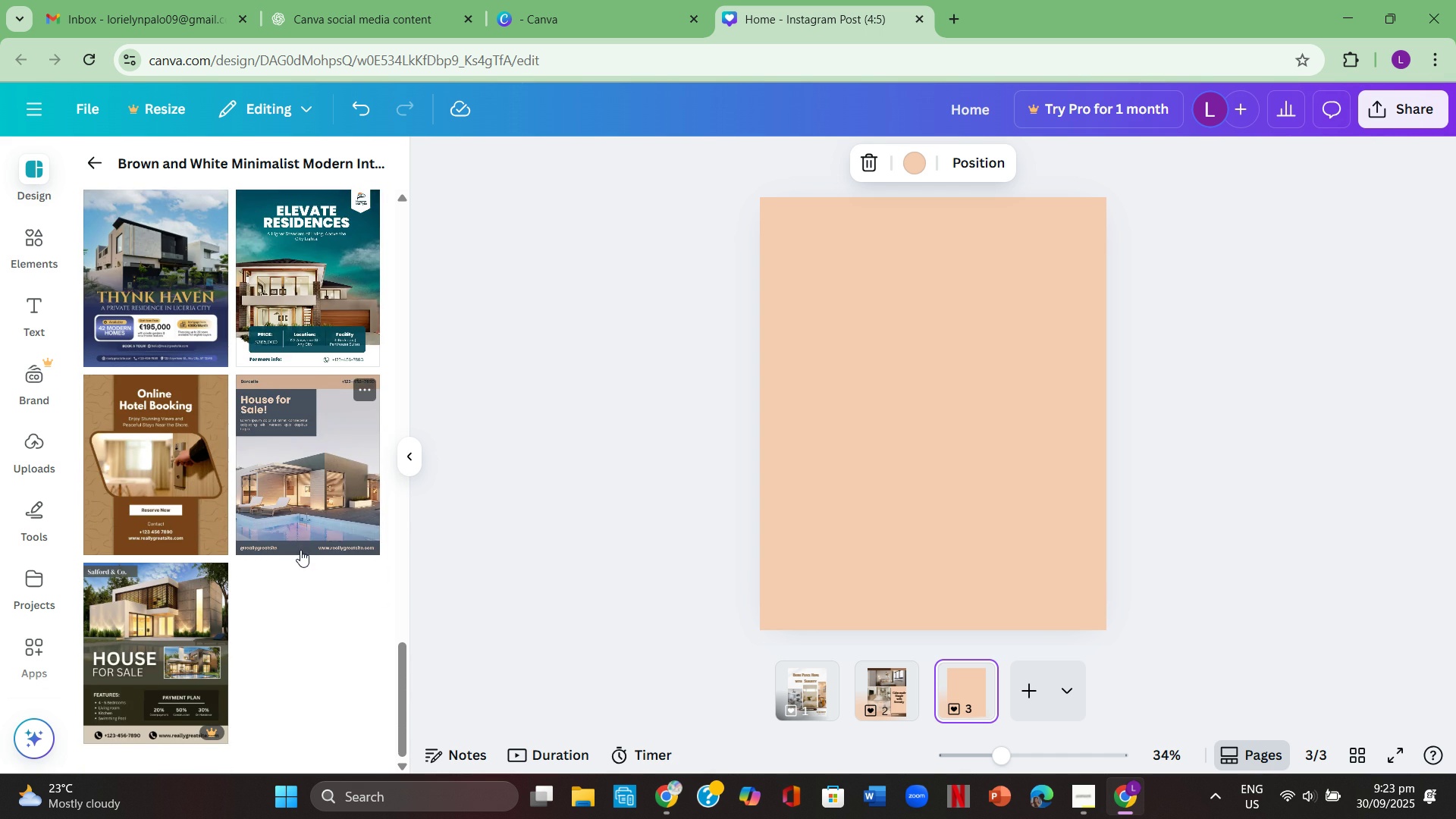 
scroll: coordinate [303, 550], scroll_direction: up, amount: 10.0
 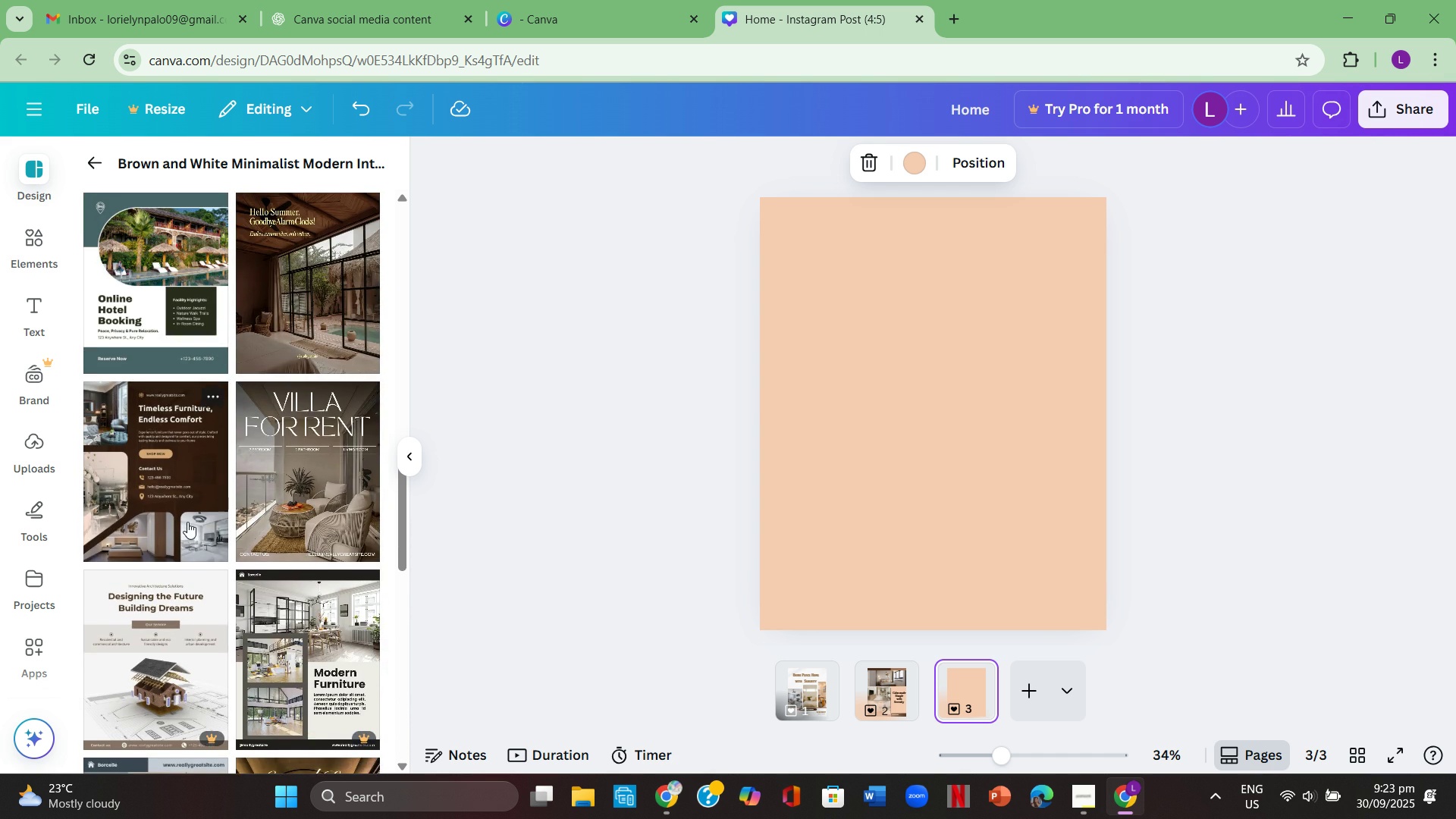 
left_click([187, 522])
 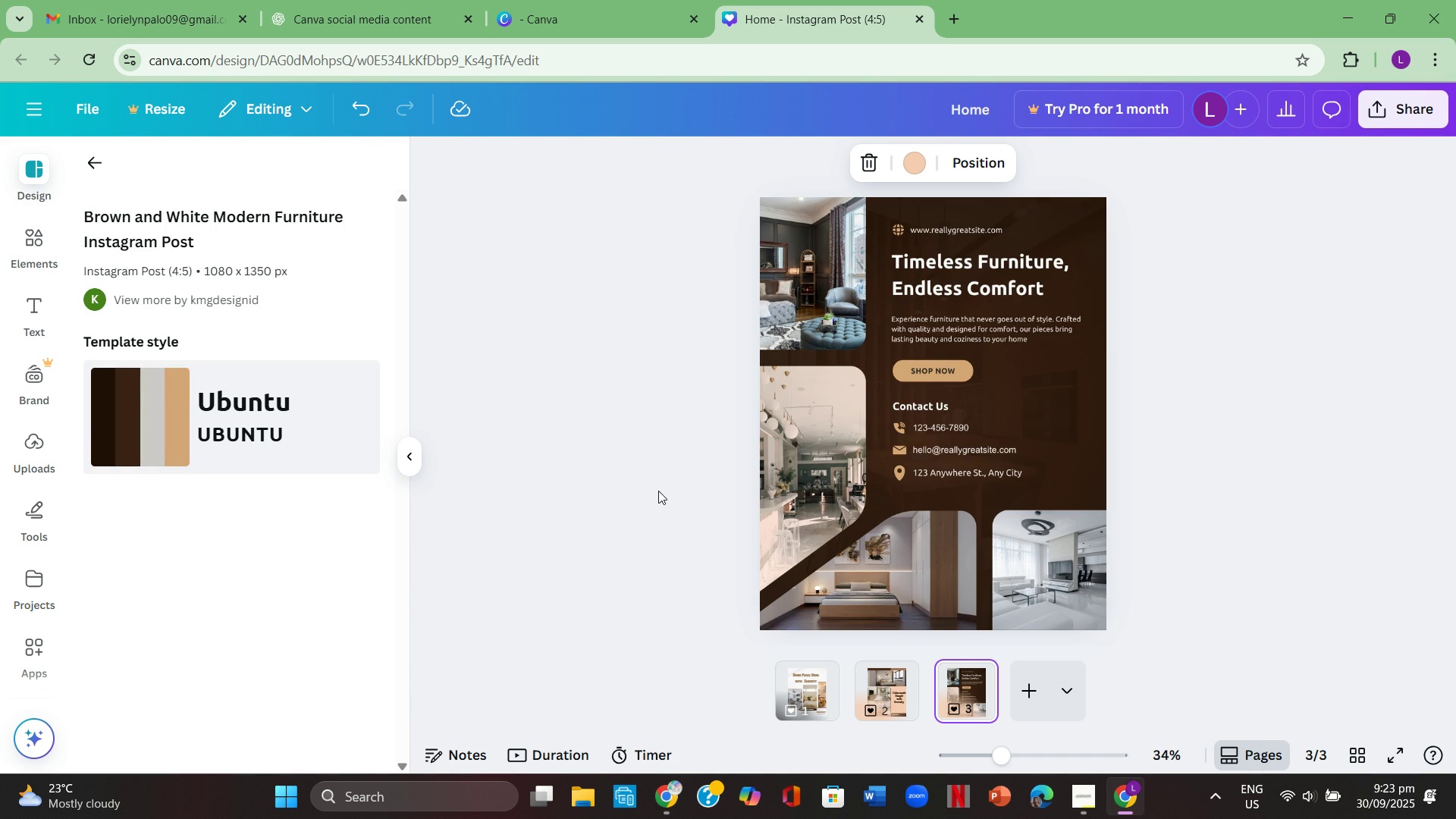 
left_click([652, 488])
 